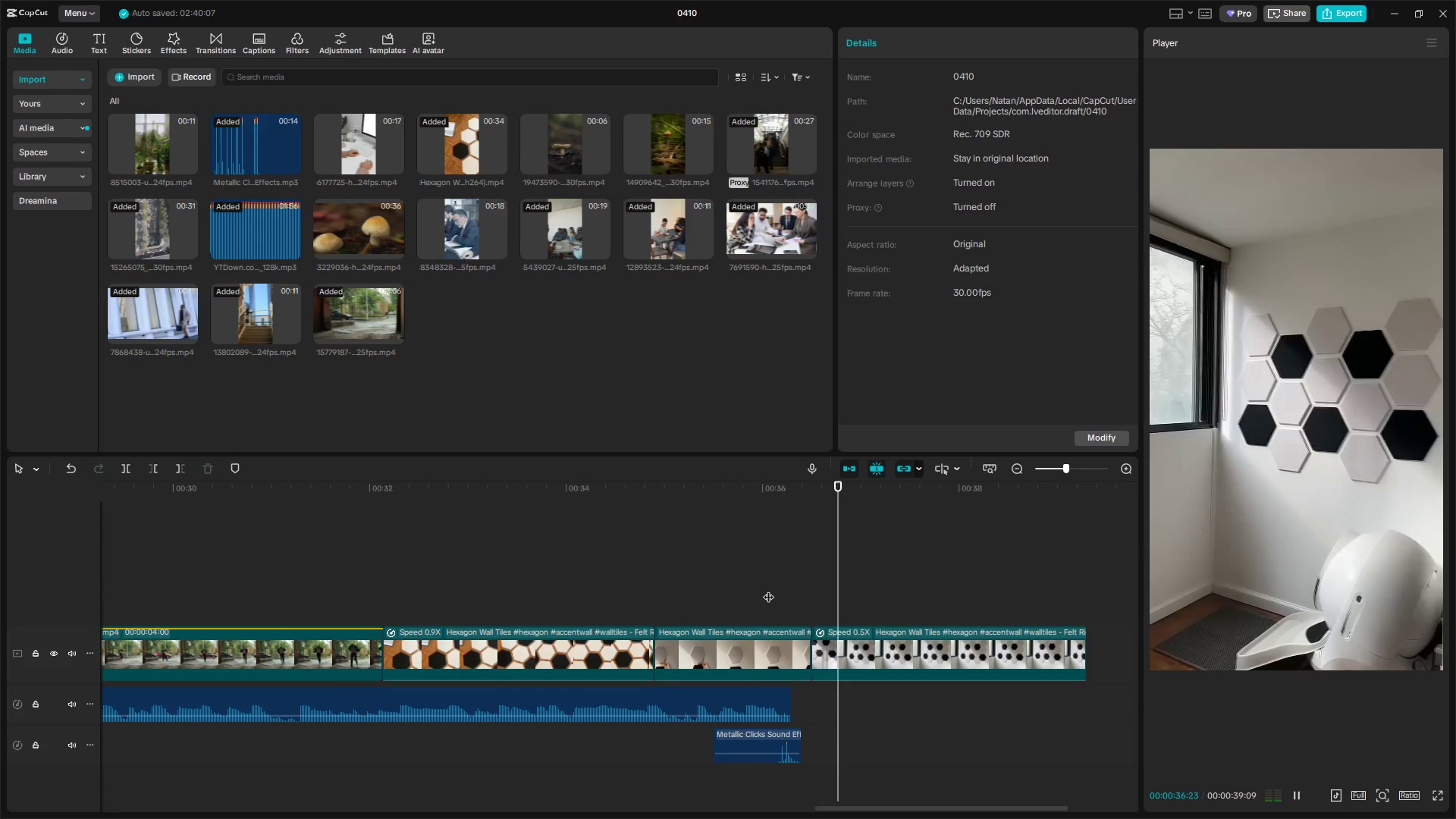 
key(Space)
 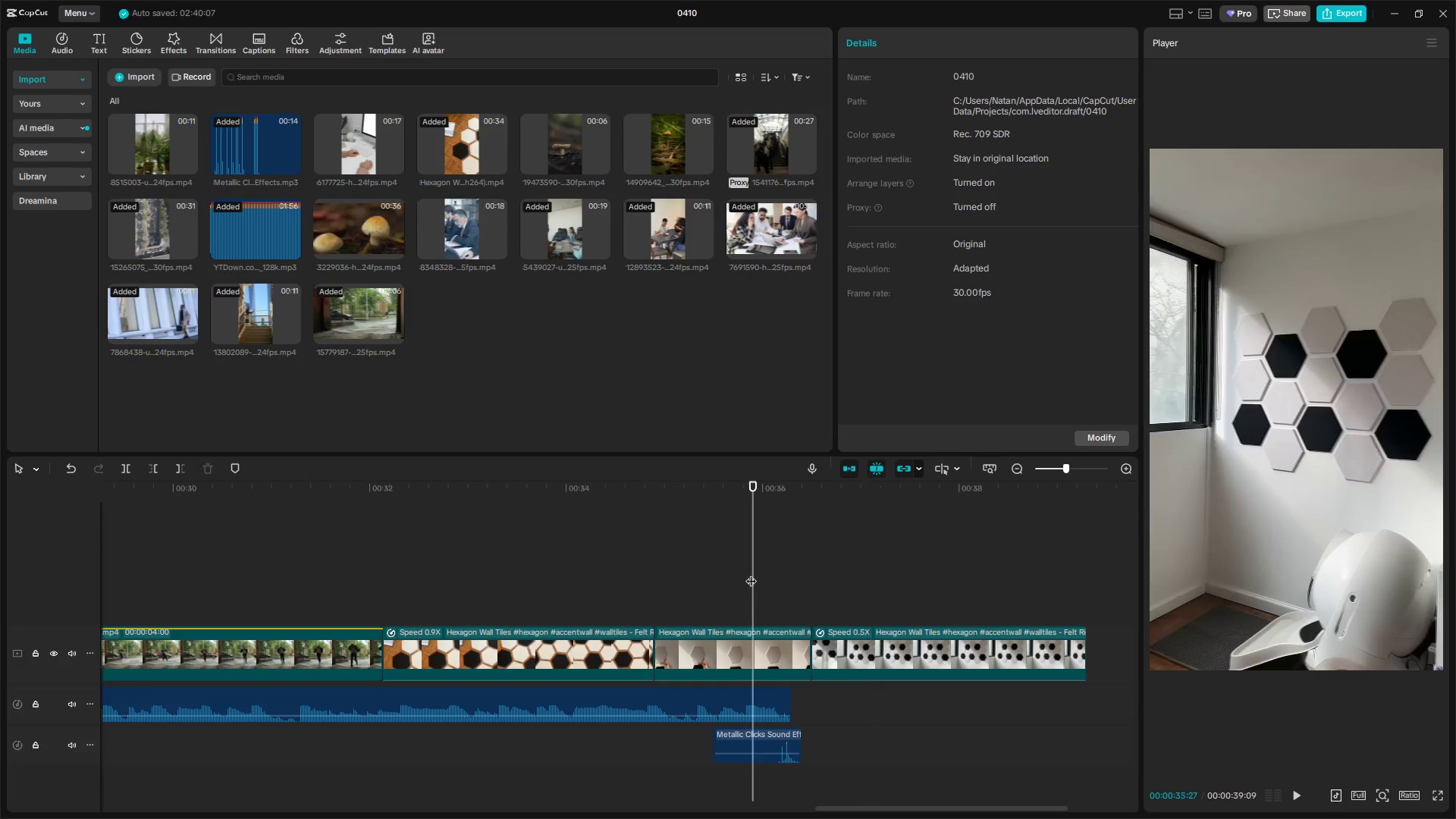 
double_click([732, 574])
 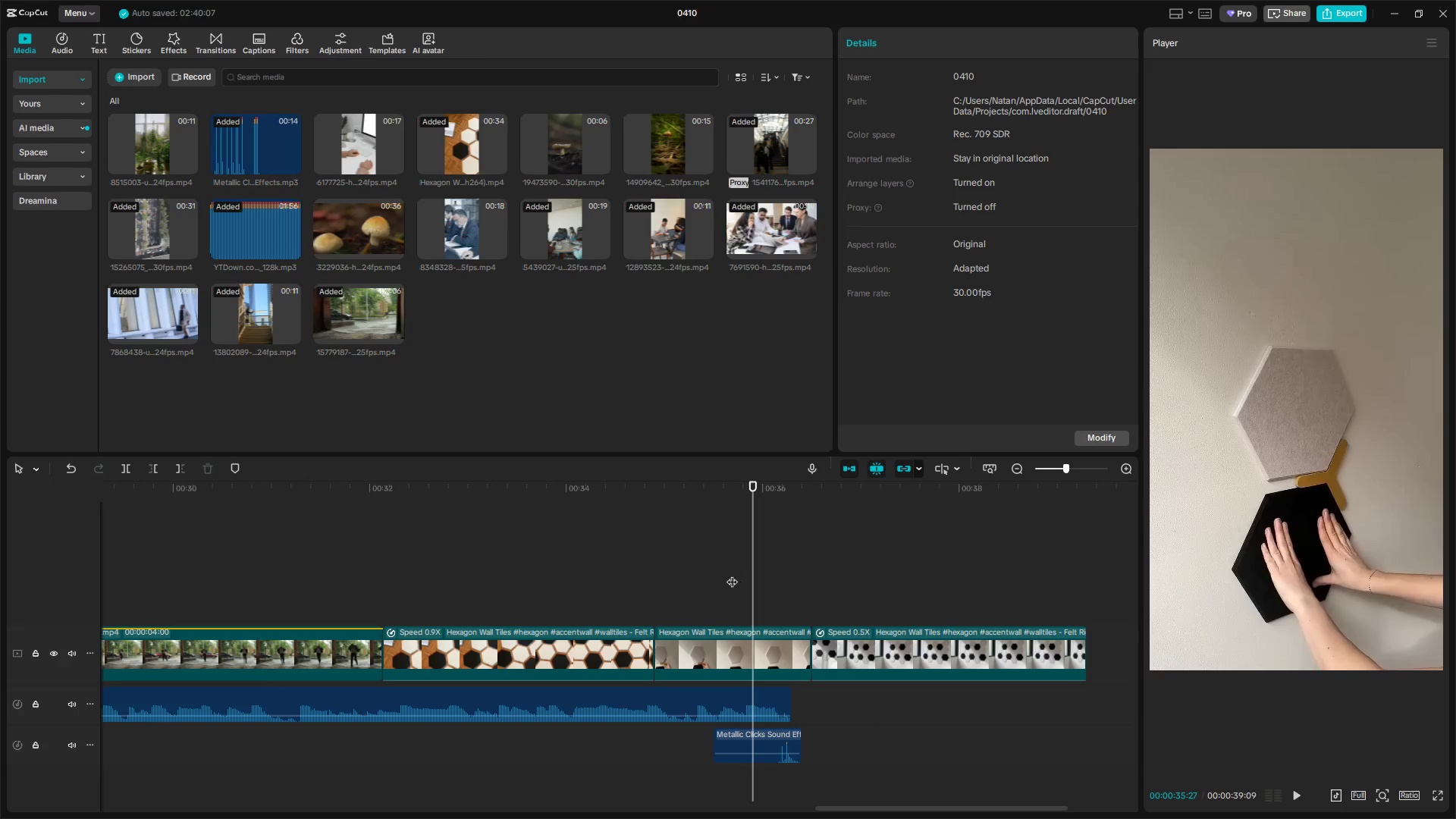 
key(Space)
 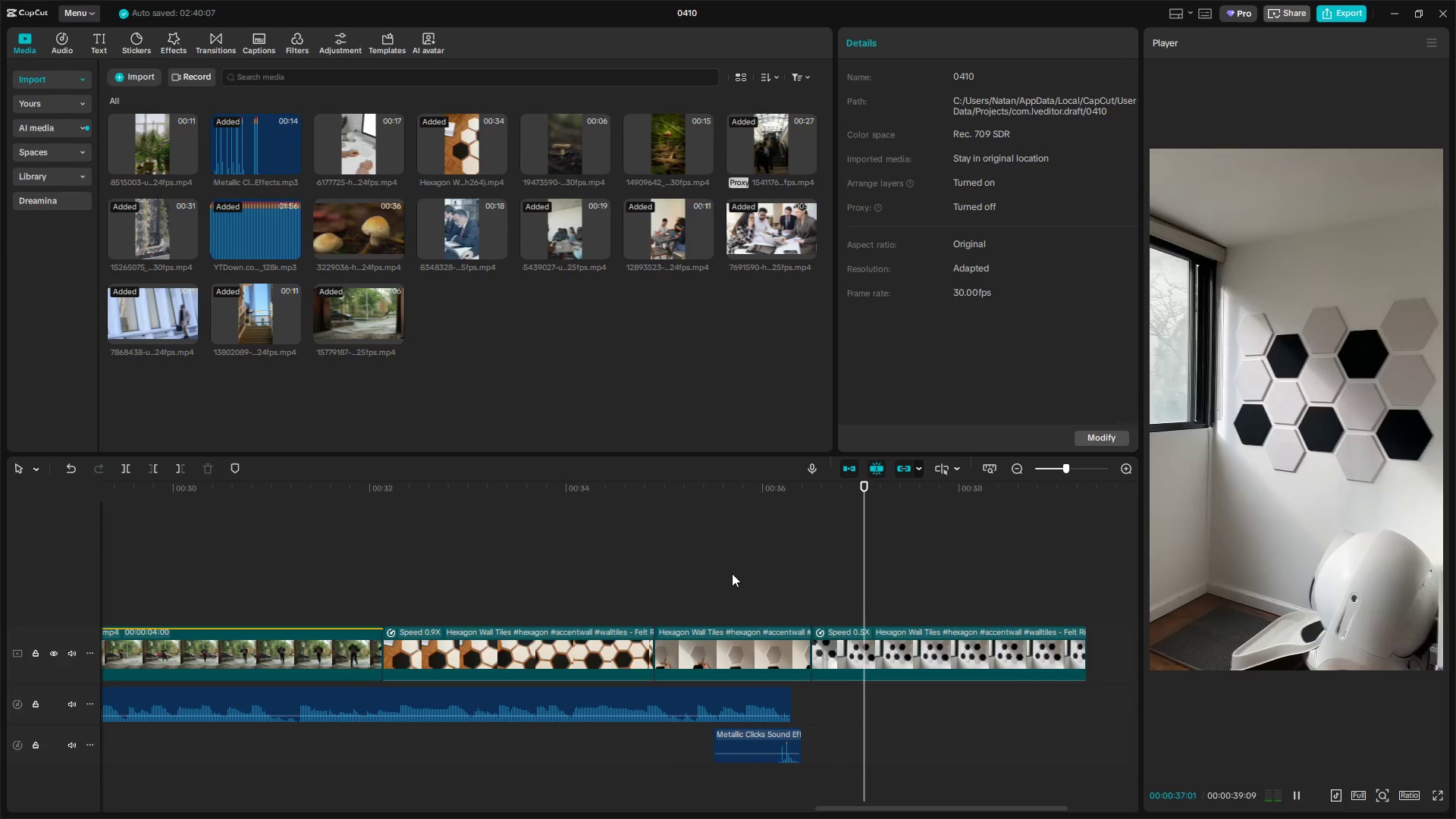 
key(Space)
 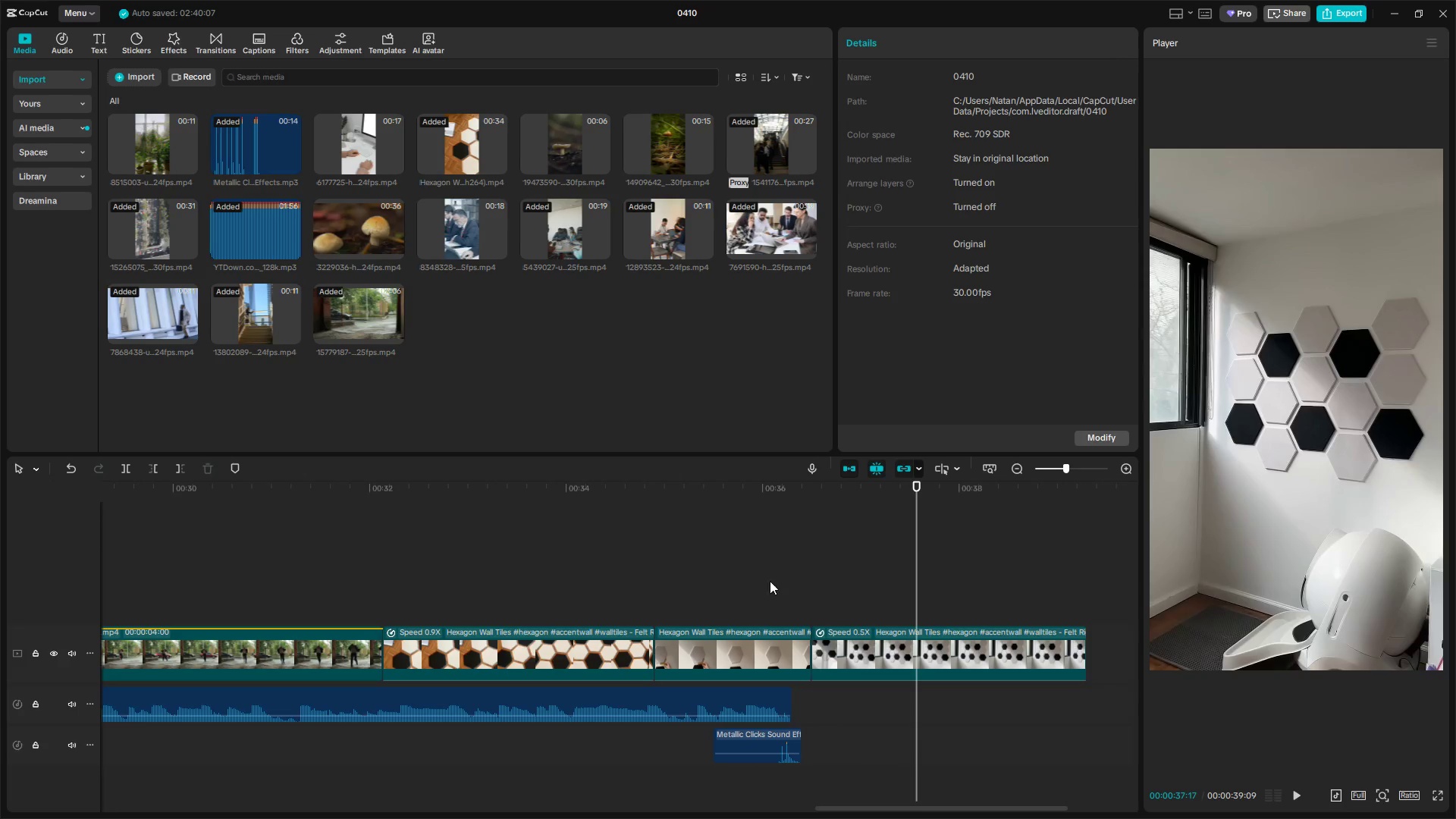 
left_click([780, 583])
 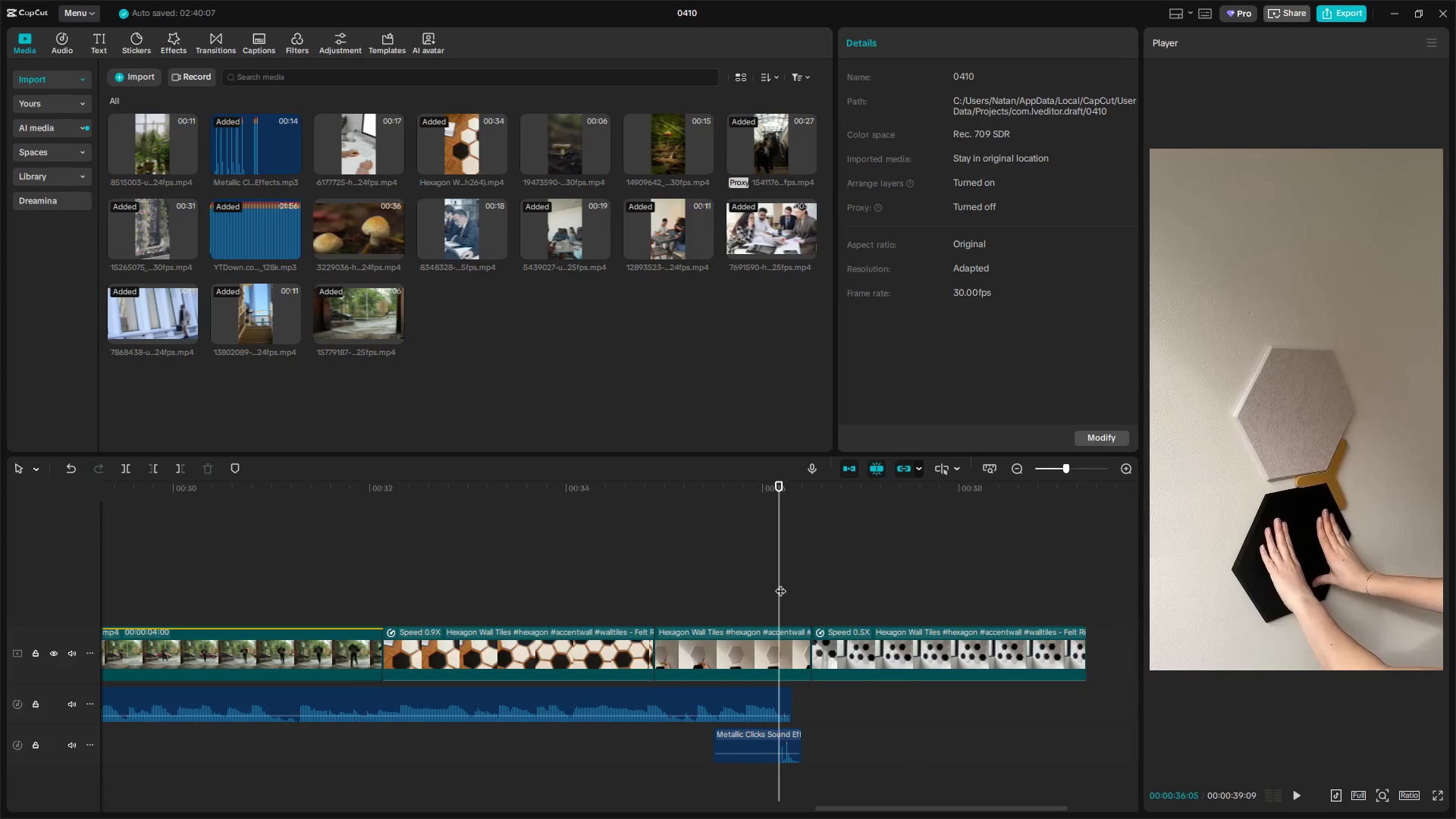 
key(Space)
 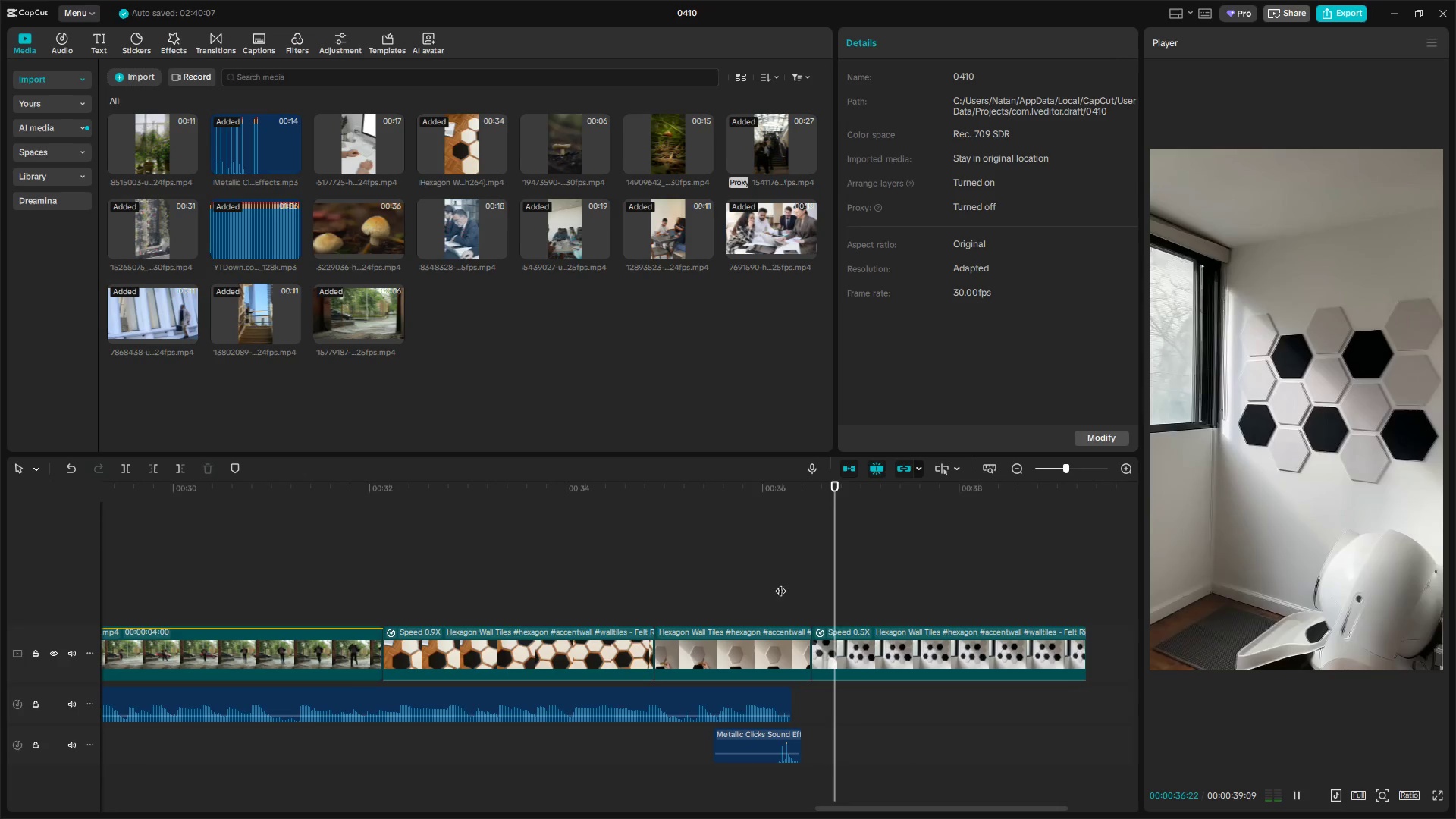 
key(Space)
 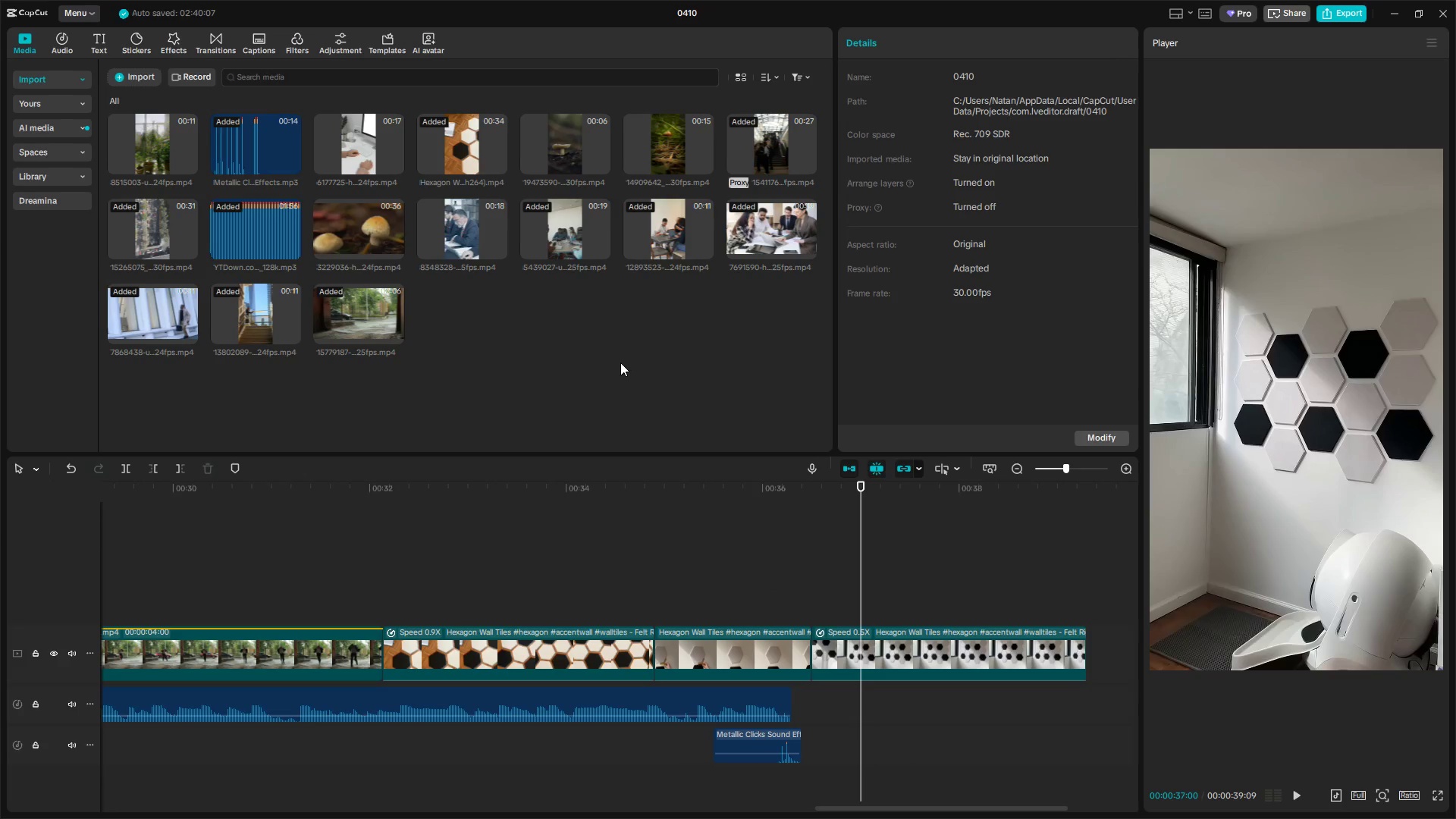 
key(Space)
 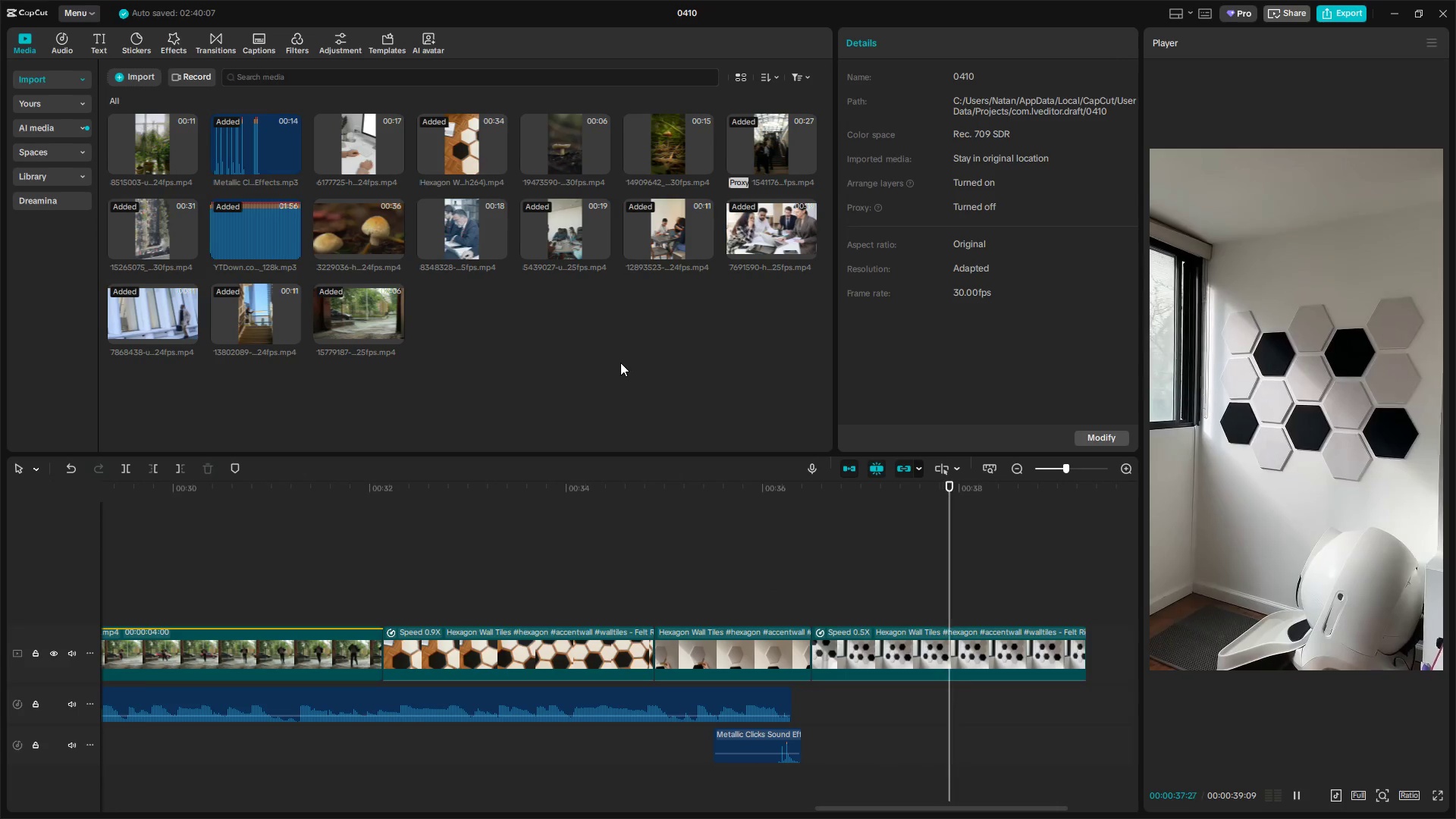 
key(Space)
 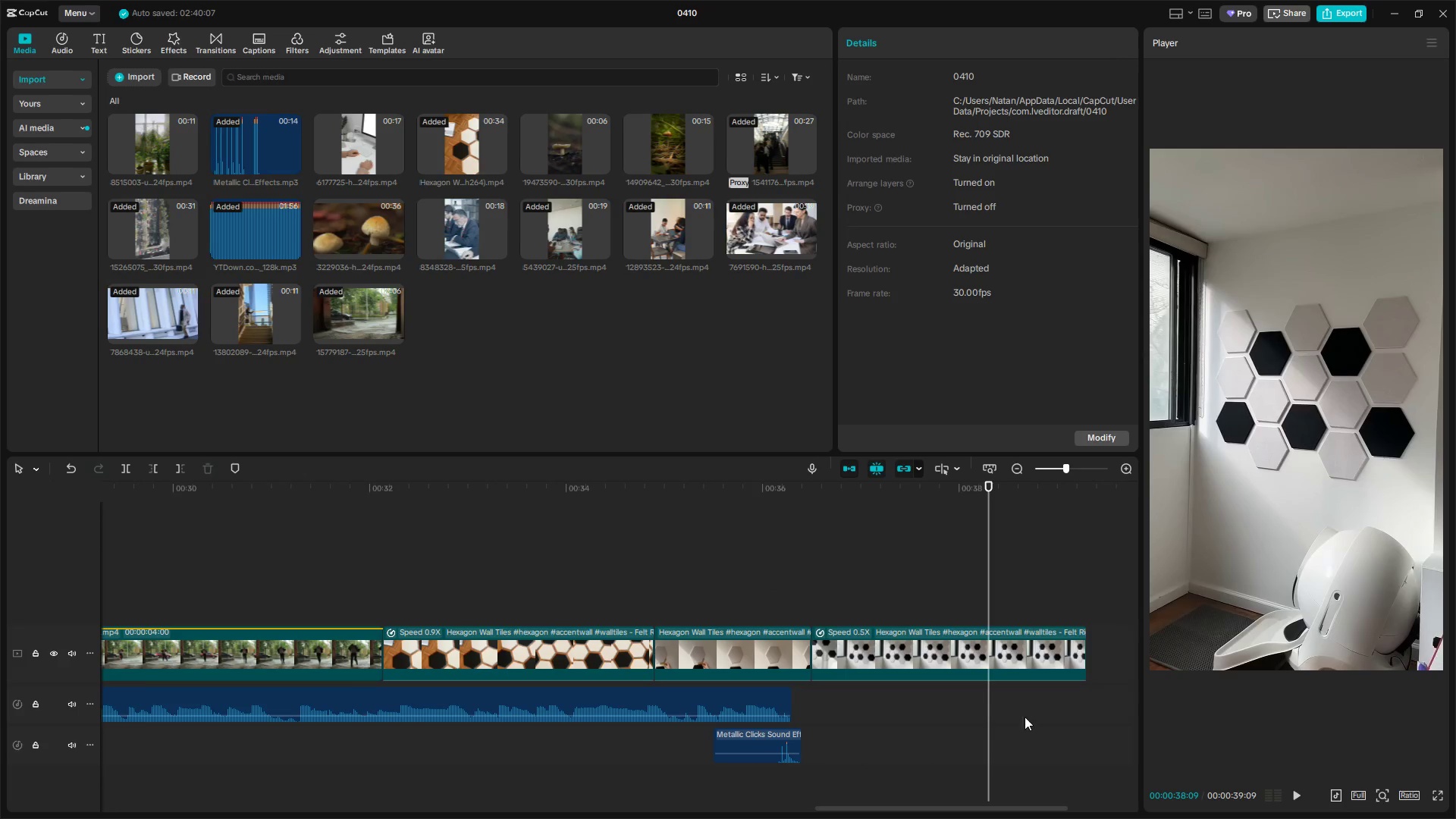 
left_click([993, 648])
 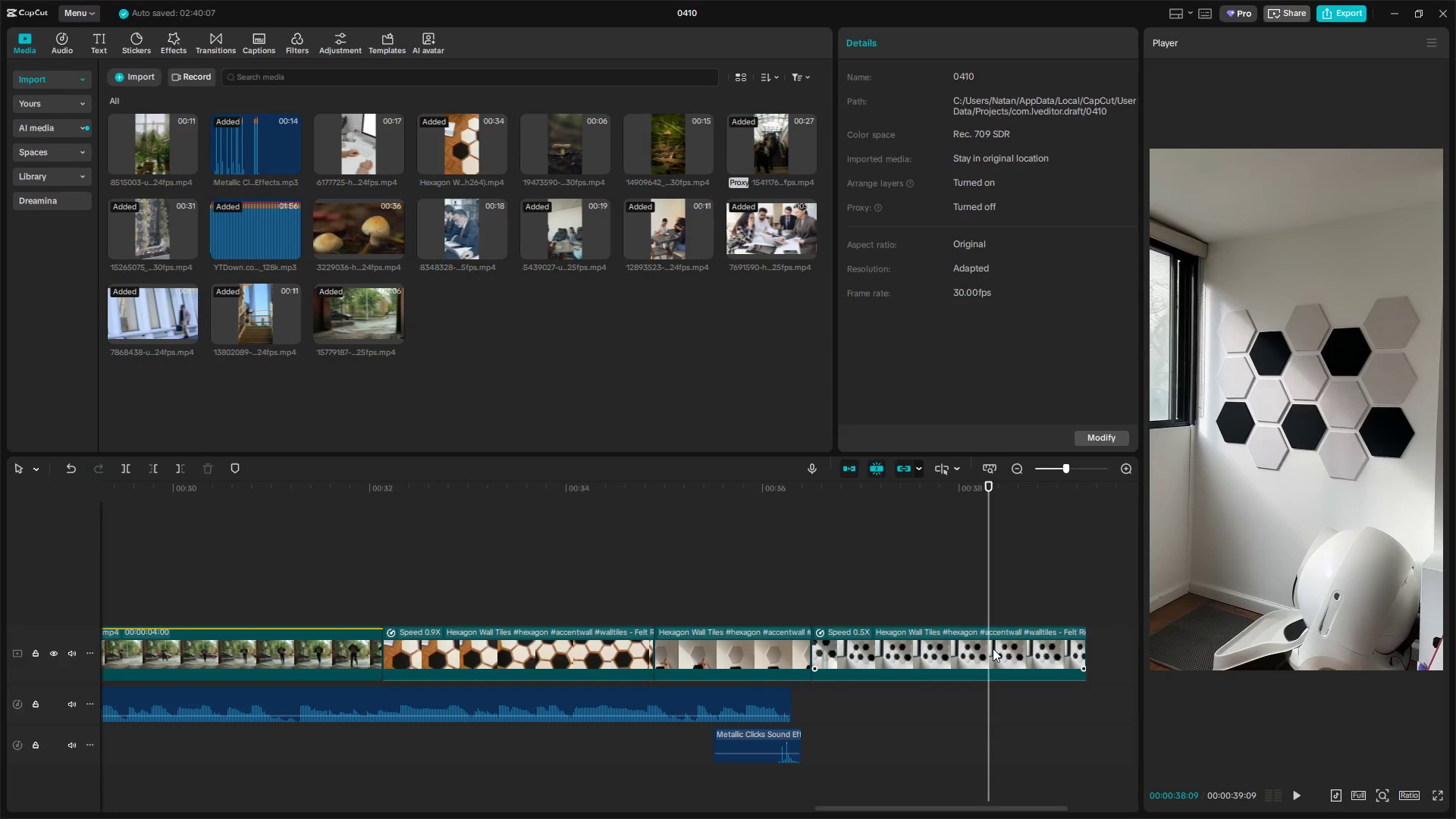 
key(Shift+E)
 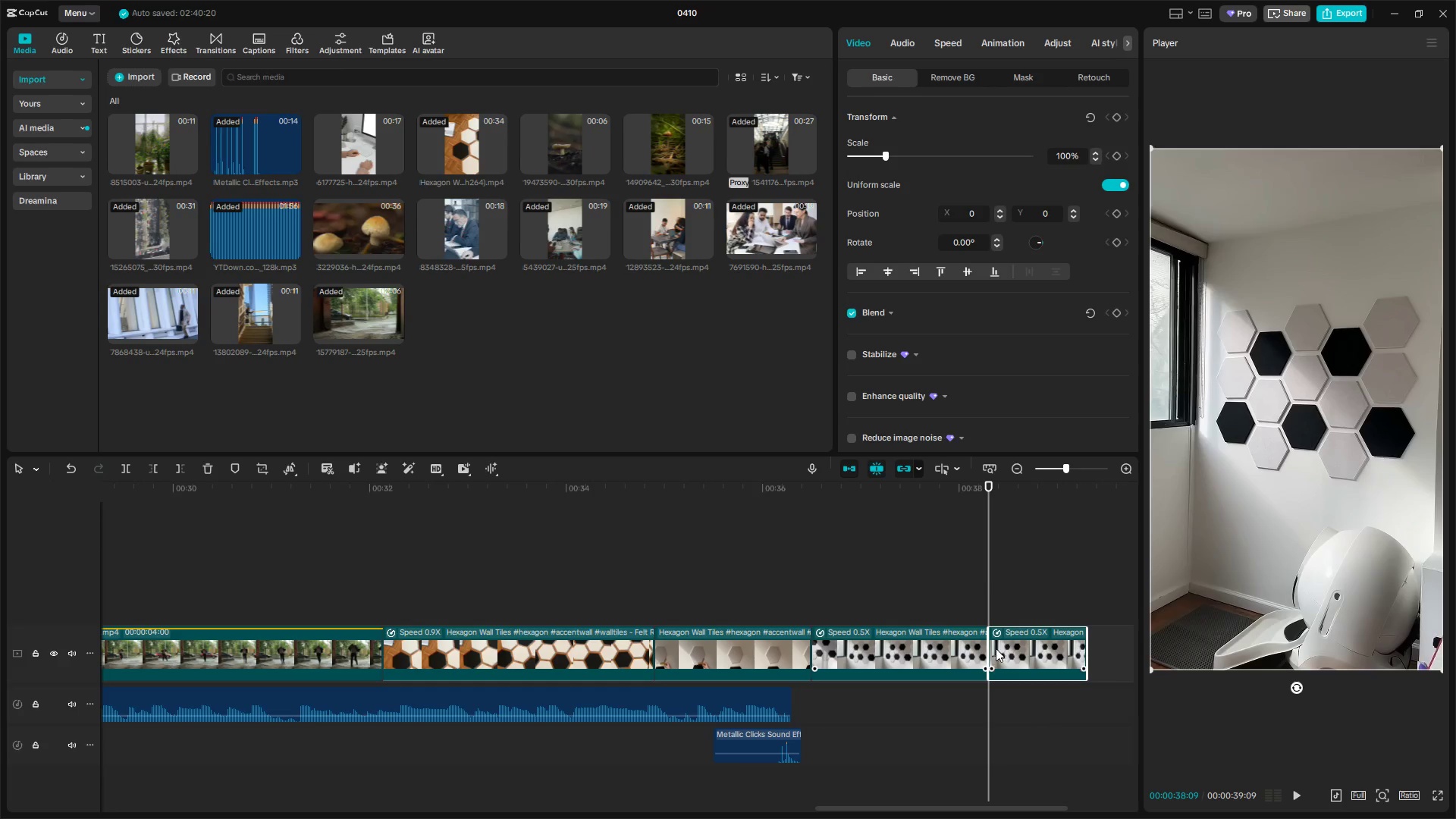 
key(Control+Z)
 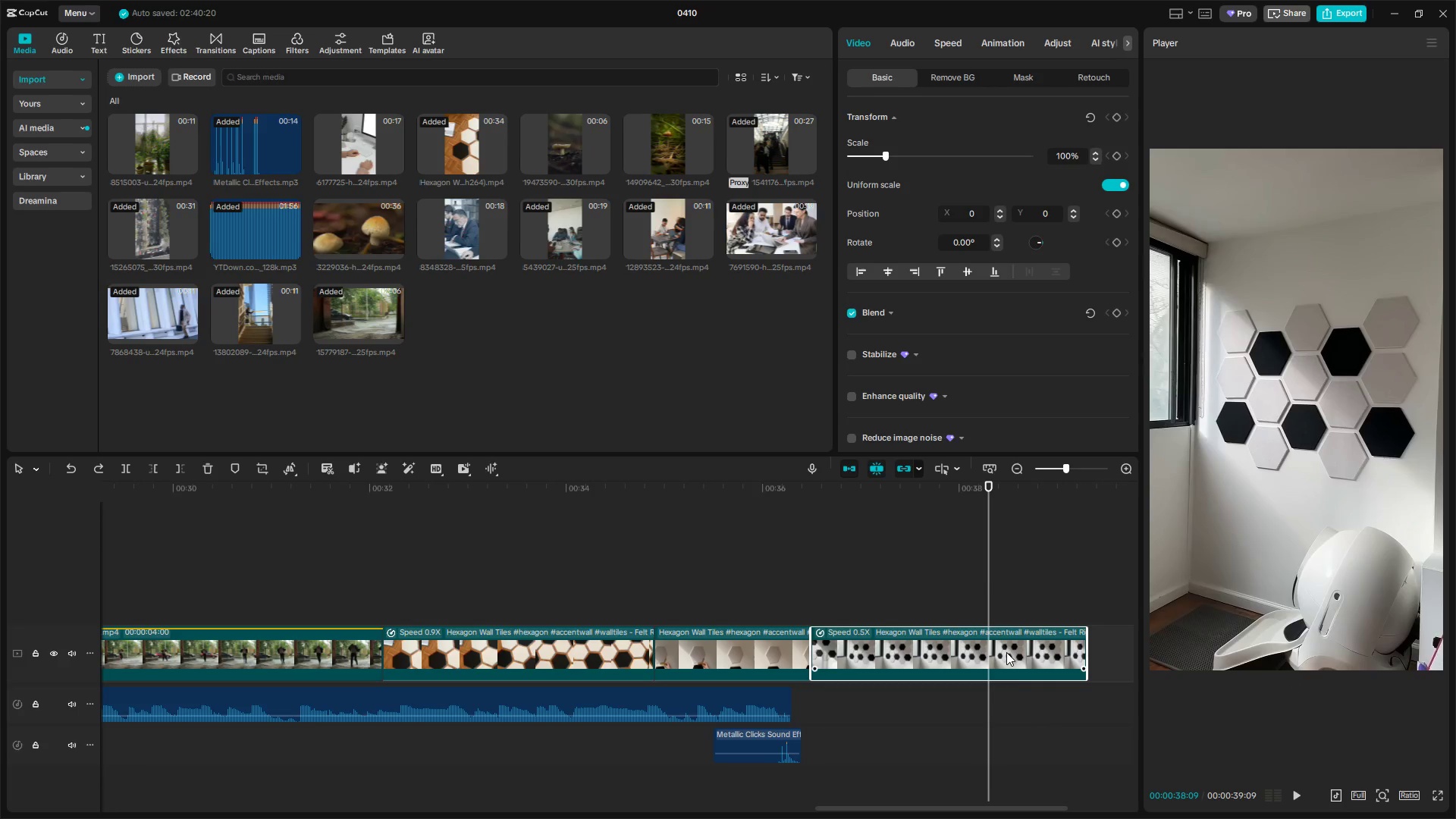 
right_click([1006, 652])
 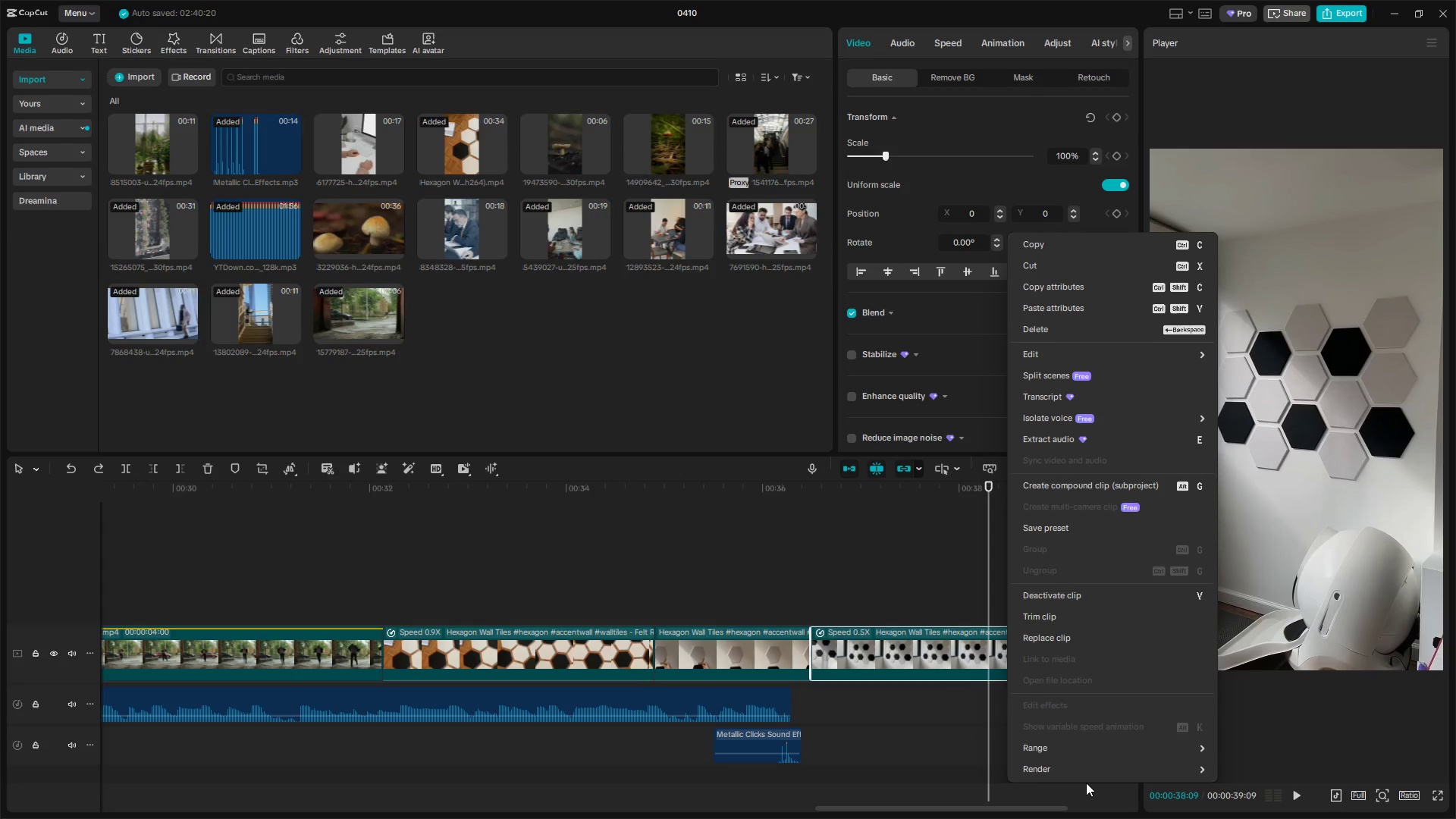 
wait(18.44)
 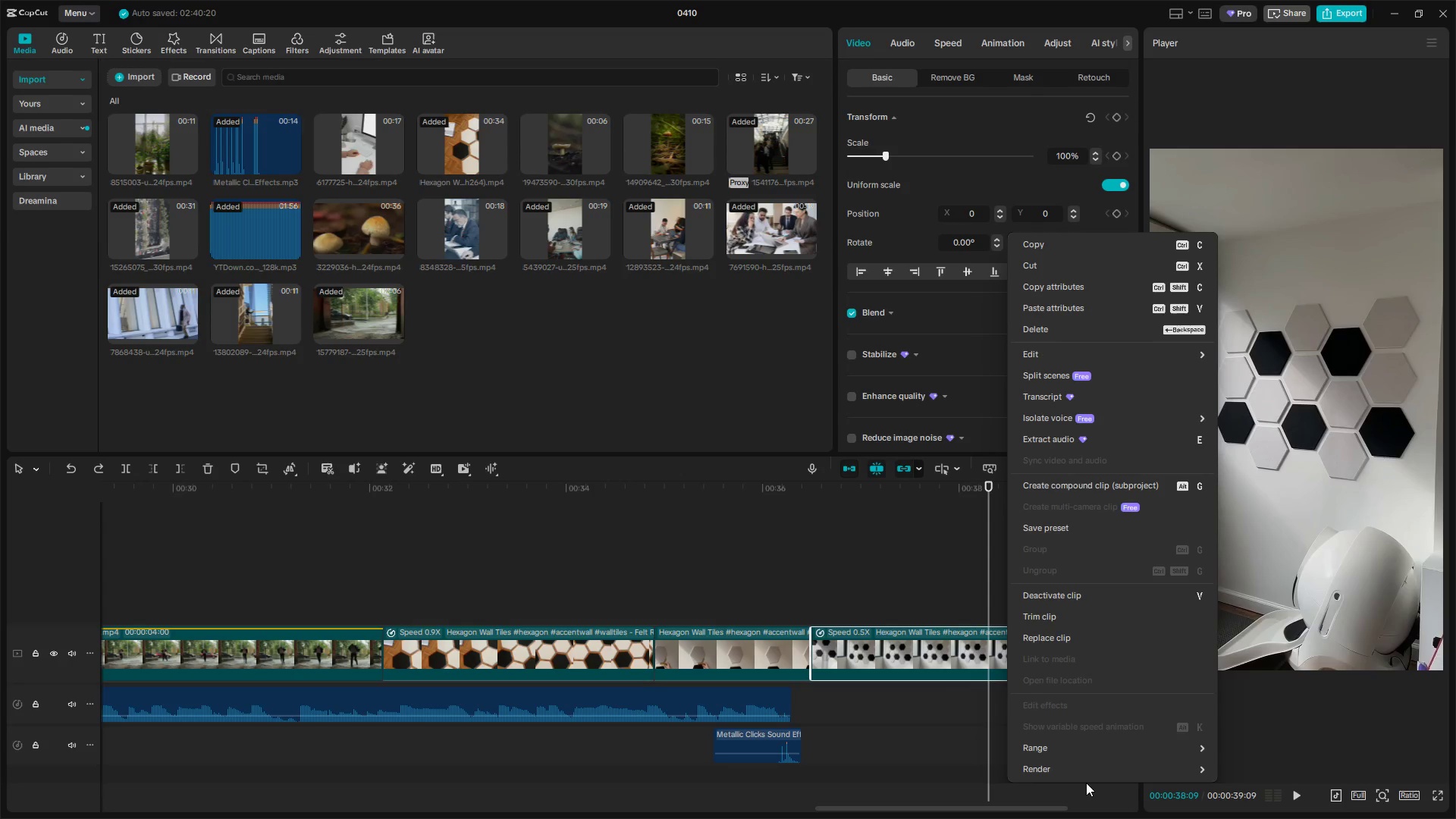 
left_click([1246, 351])
 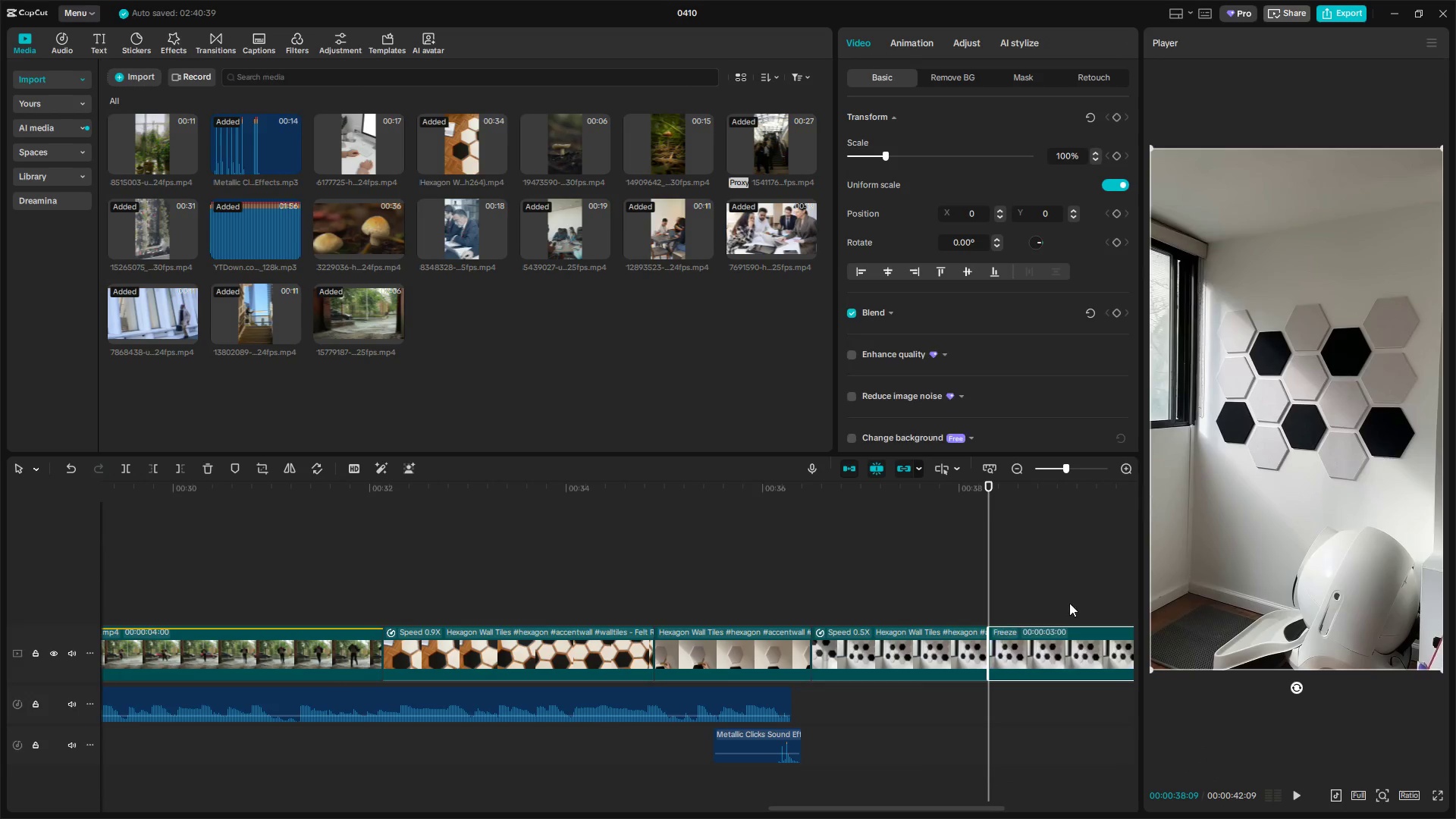 
hold_key(key=ControlLeft, duration=1.5)
hold_key(key=ControlLeft, duration=1.19)
scroll: coordinate [924, 613], scroll_direction: down, amount: 30.0
 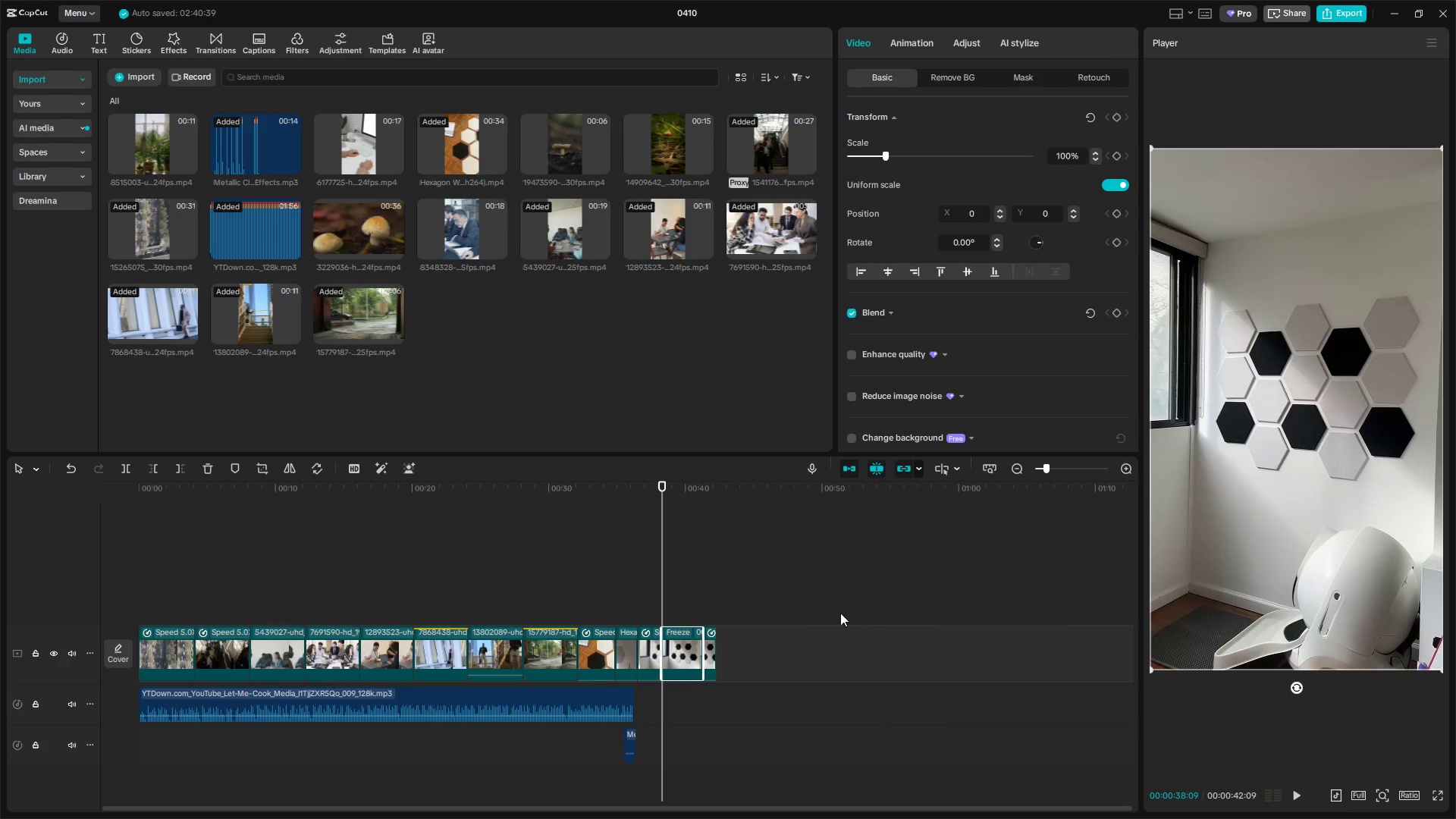 
left_click([180, 574])
 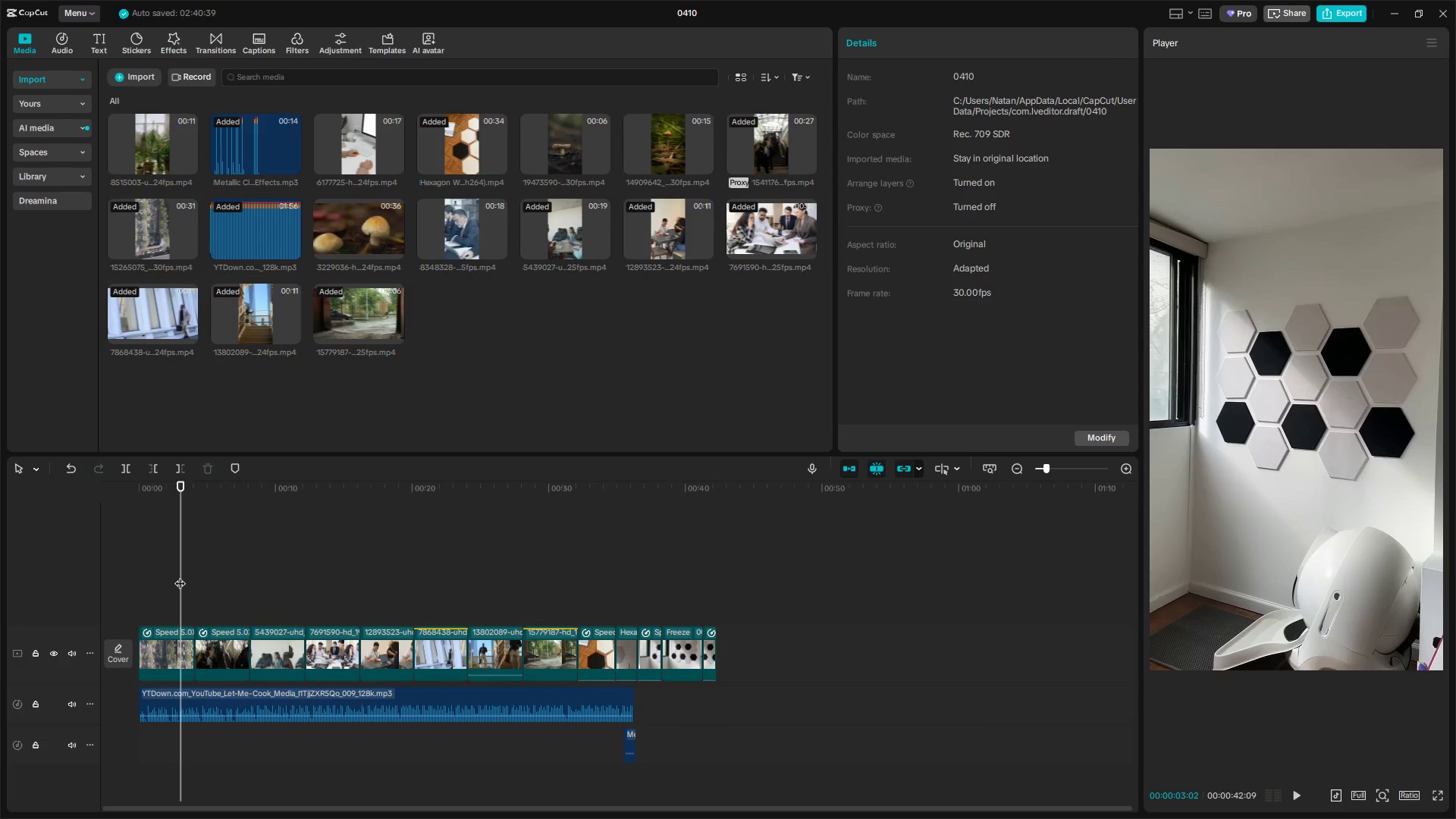 
left_click_drag(start_coordinate=[180, 576], to_coordinate=[96, 580])
 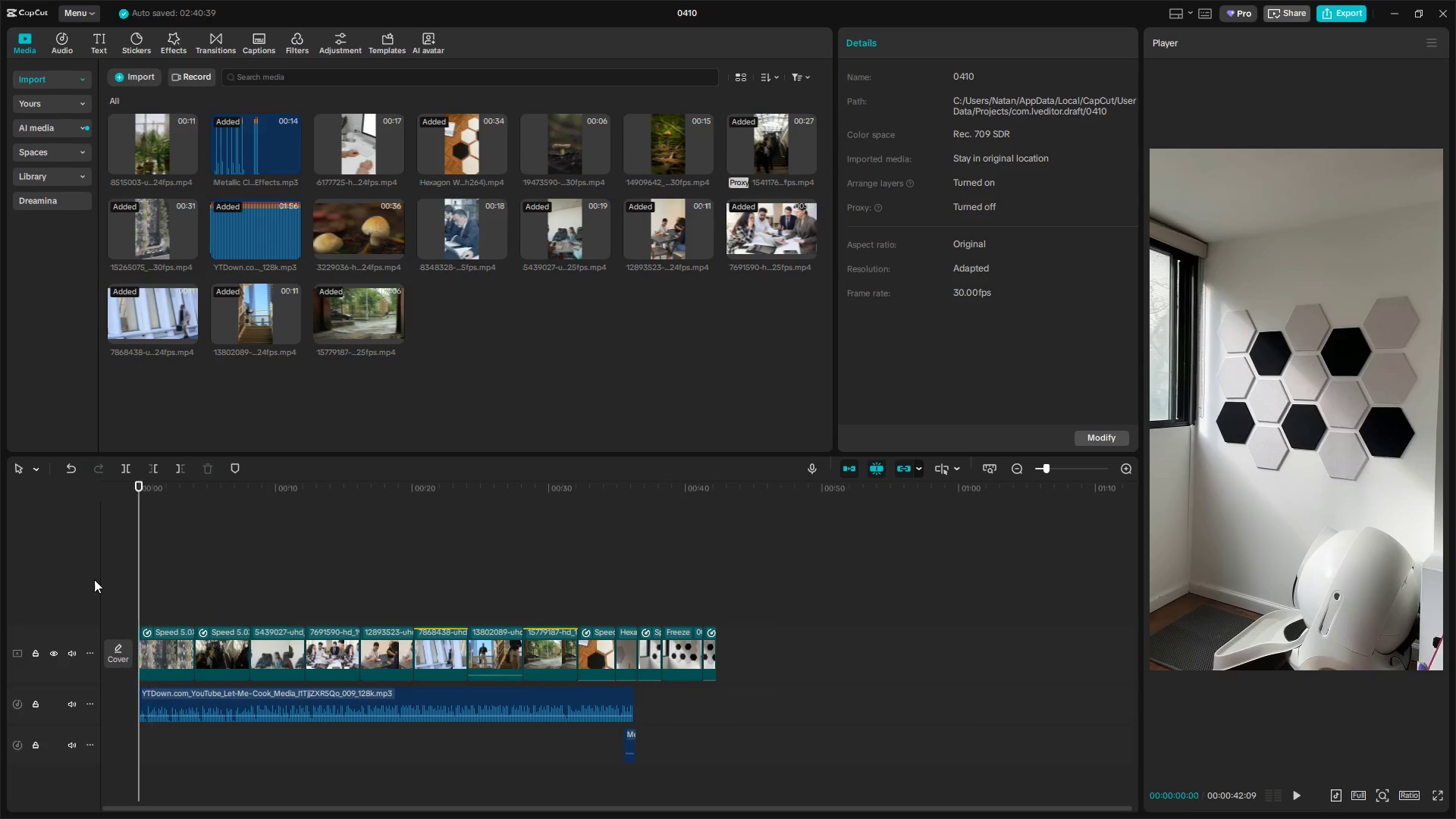 
key(Space)
 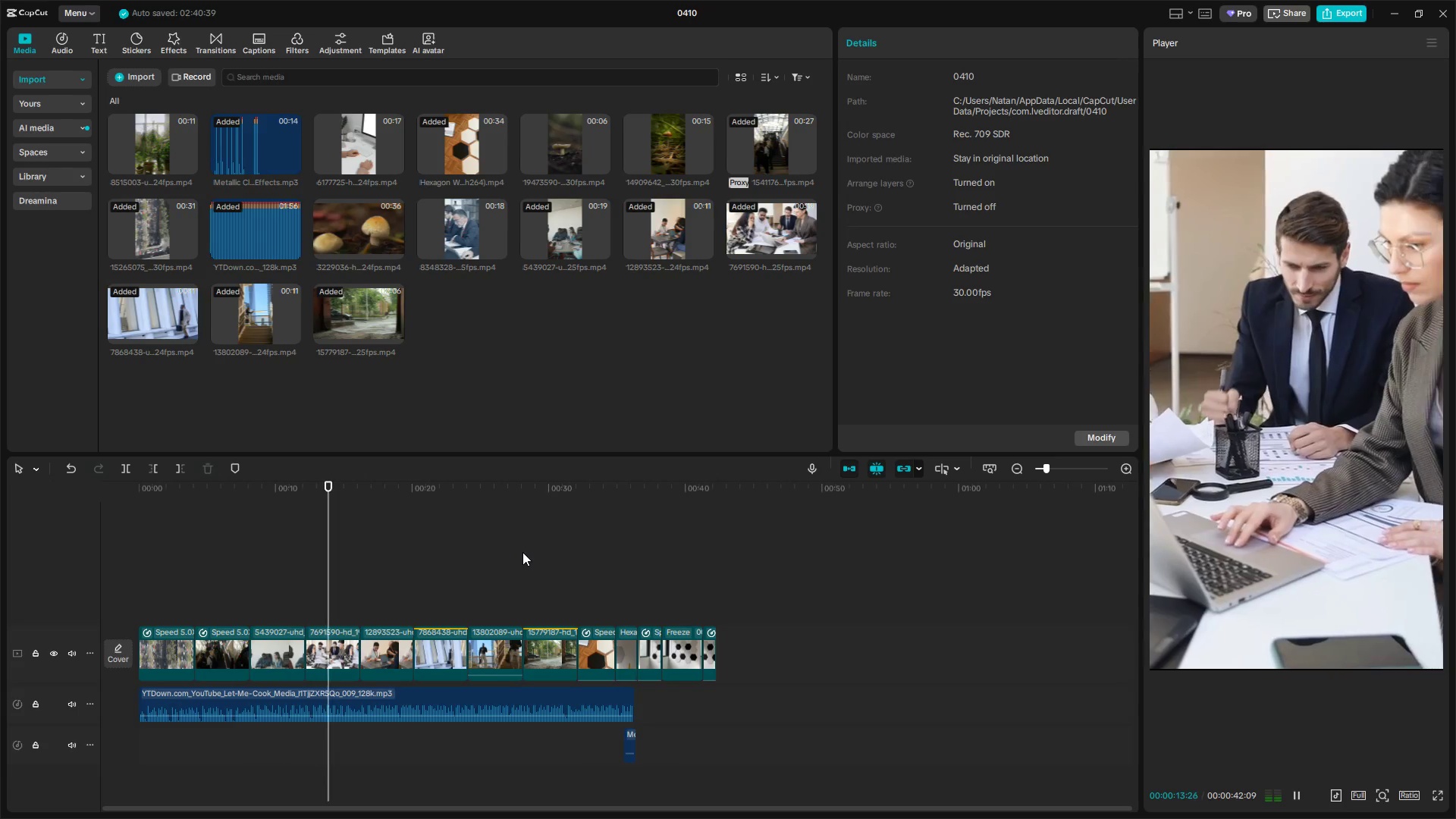 
wait(19.3)
 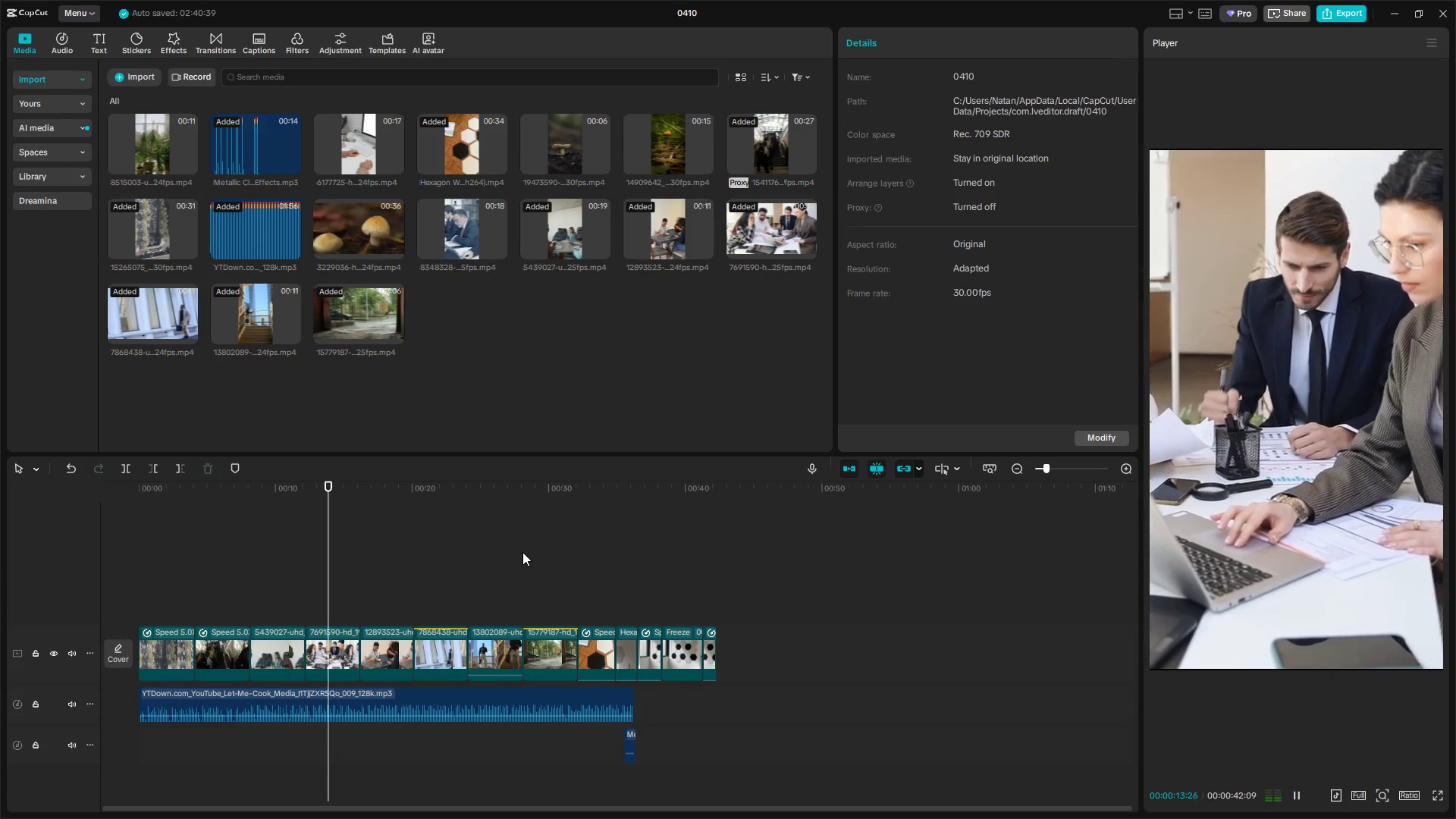 
left_click([164, 618])
 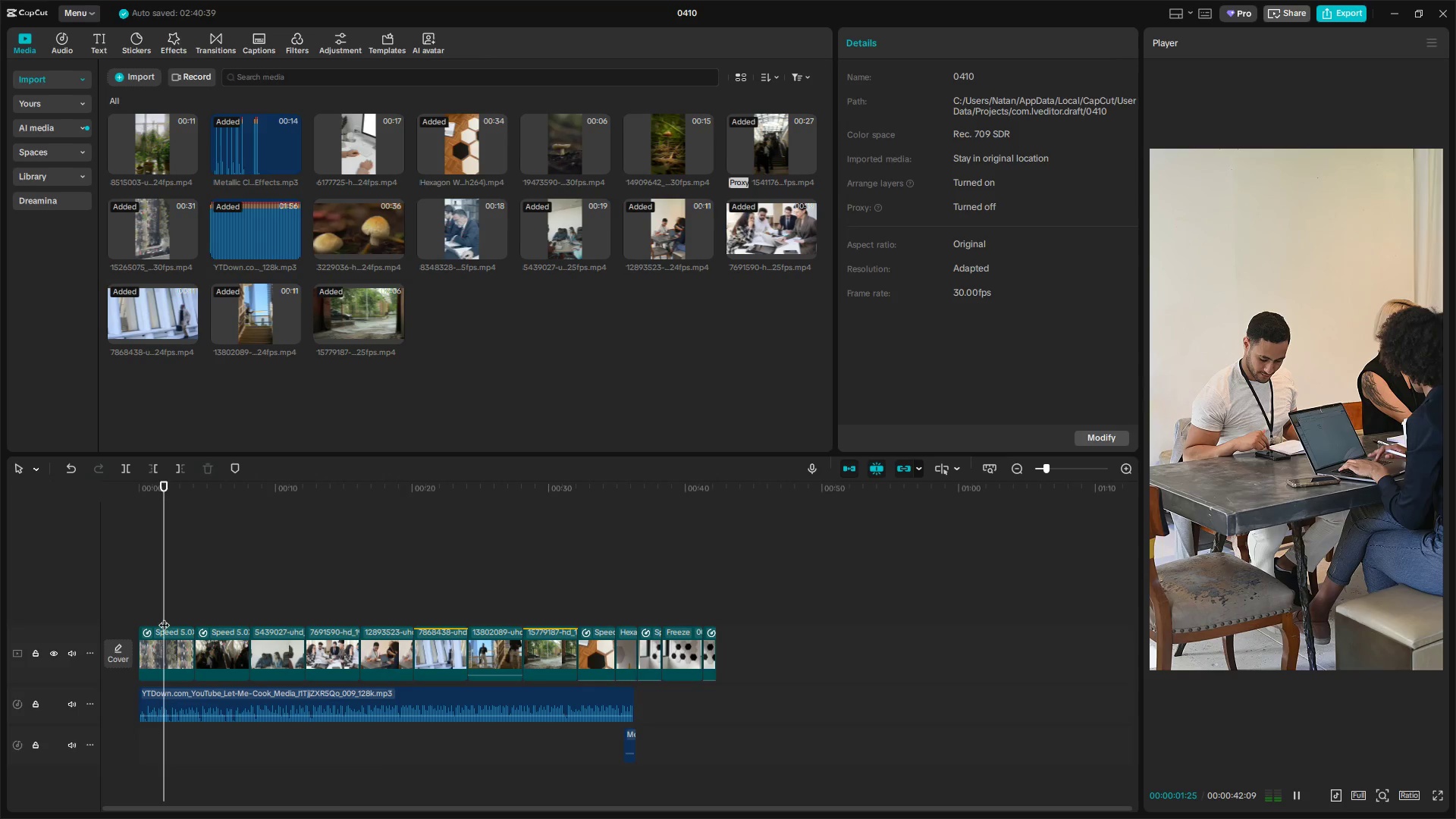 
key(Space)
 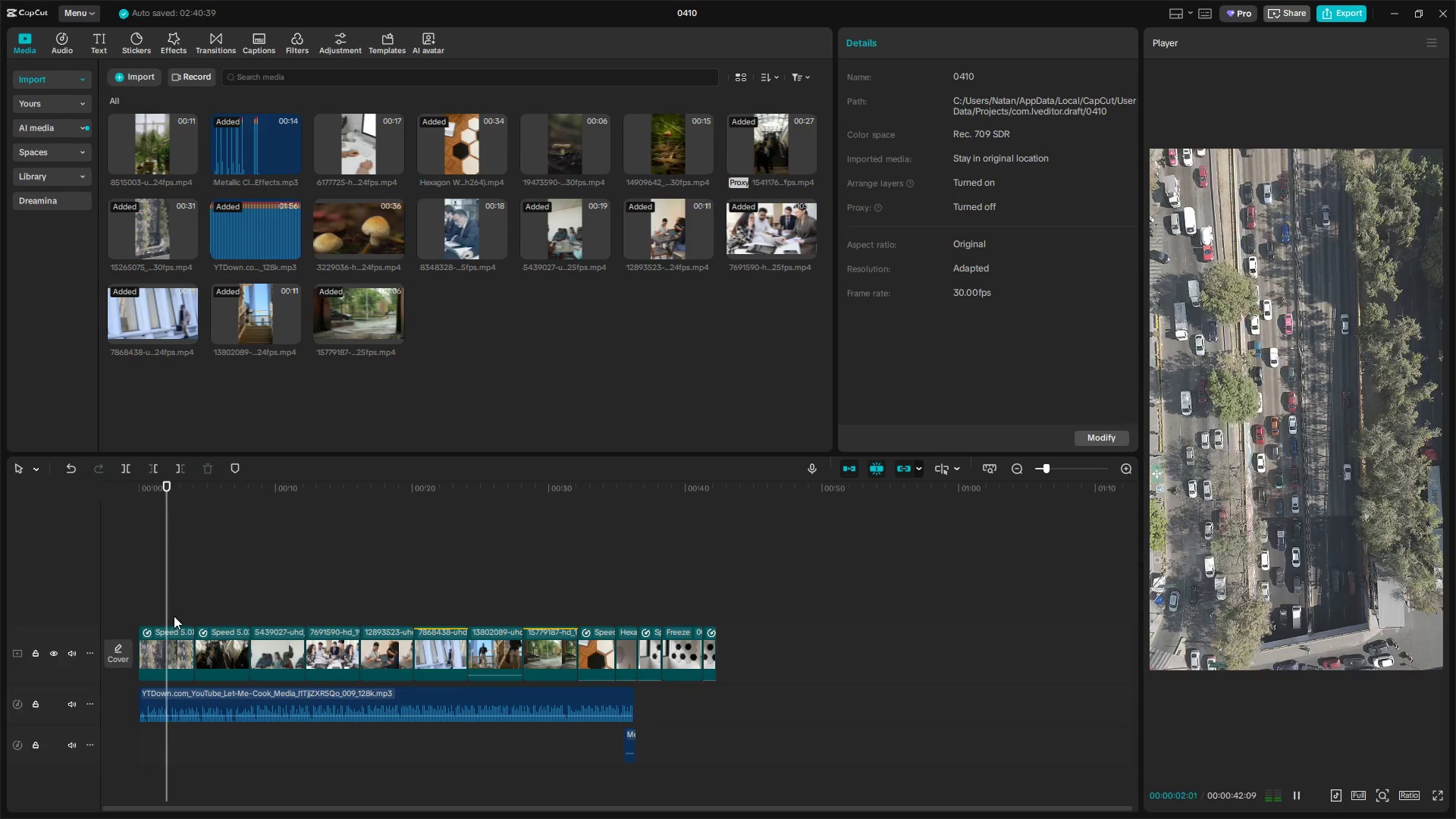 
key(Space)
 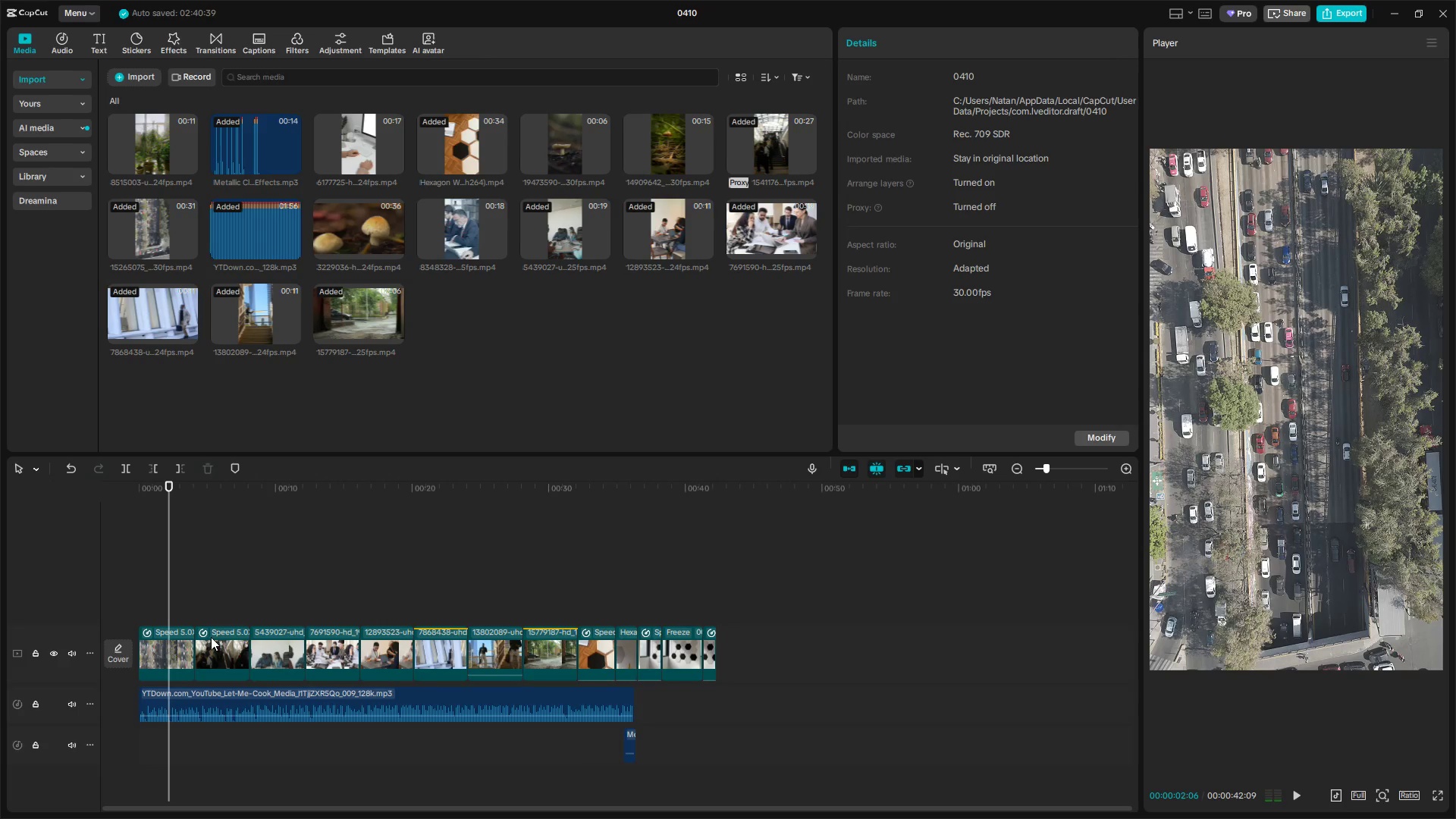 
left_click([213, 604])
 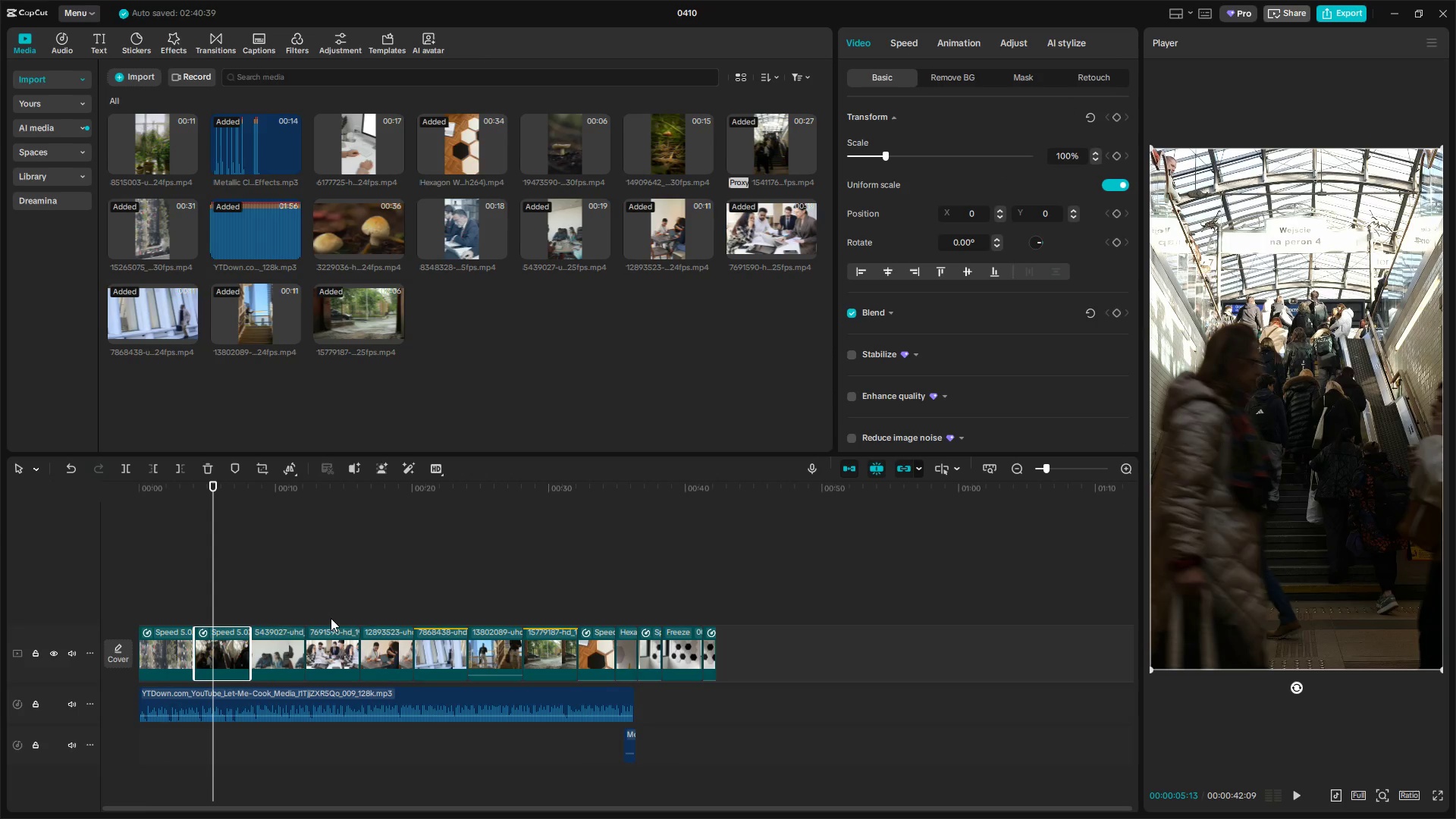 
key(Space)
 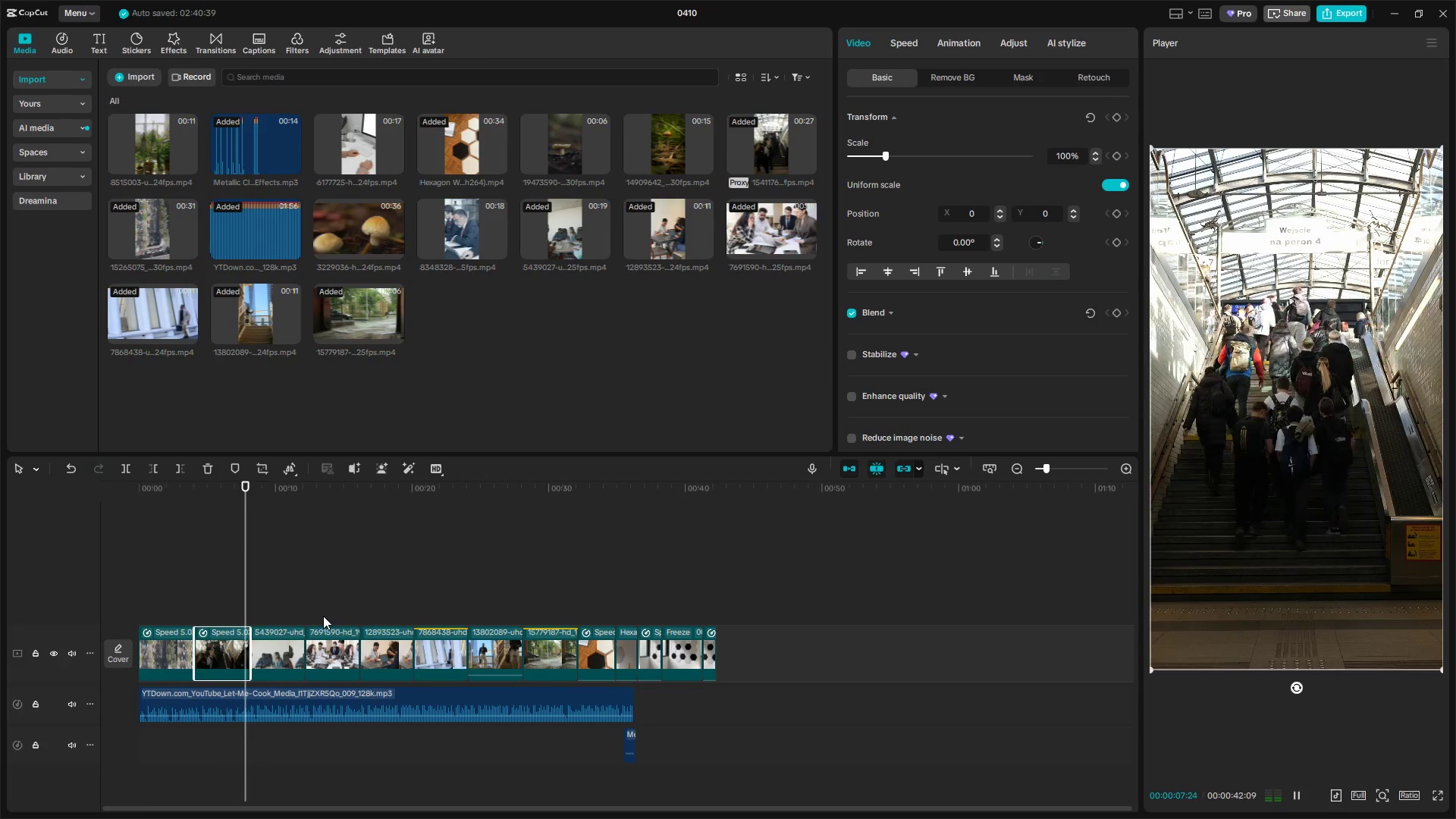 
key(Space)
 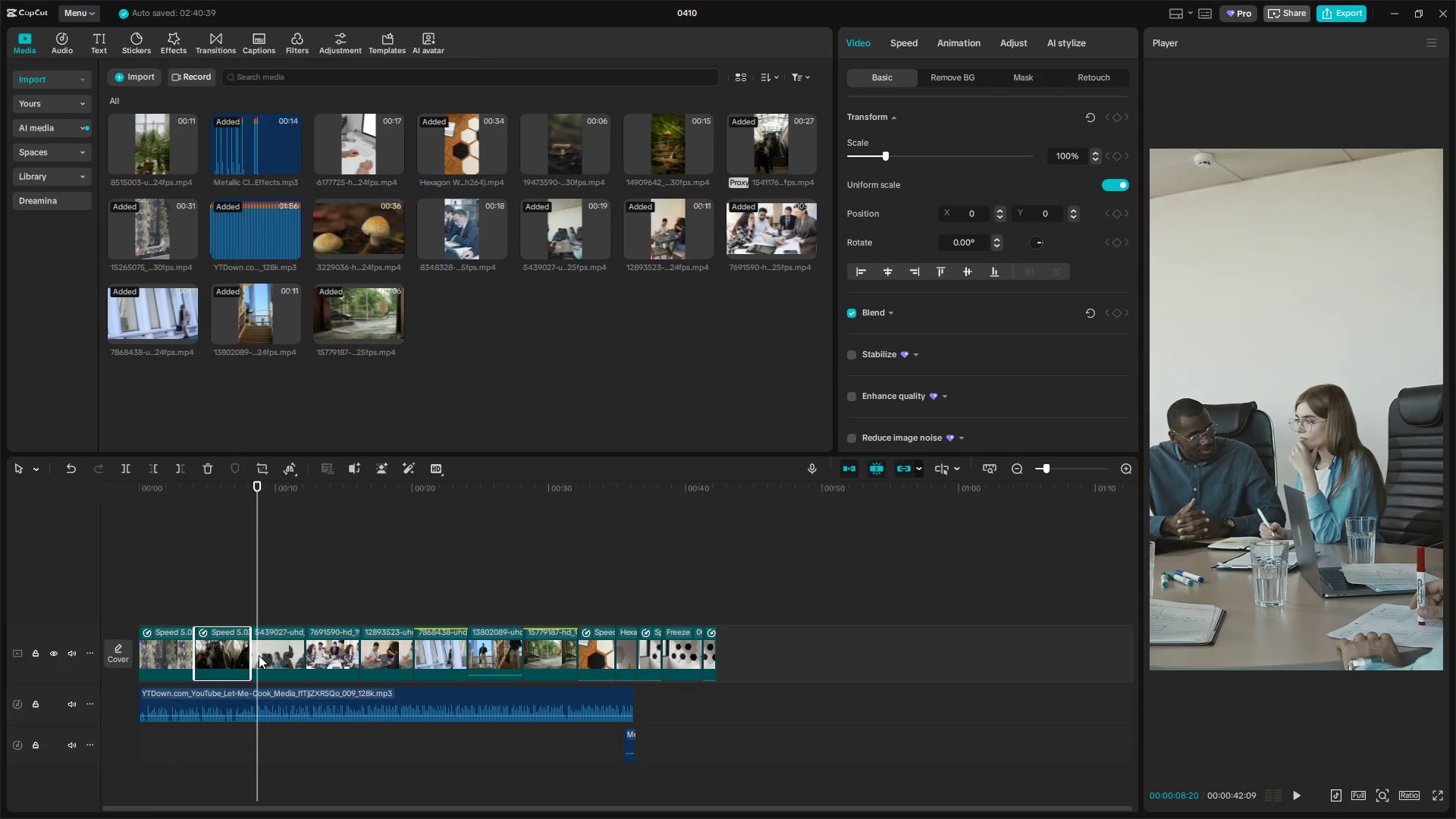 
left_click([265, 649])
 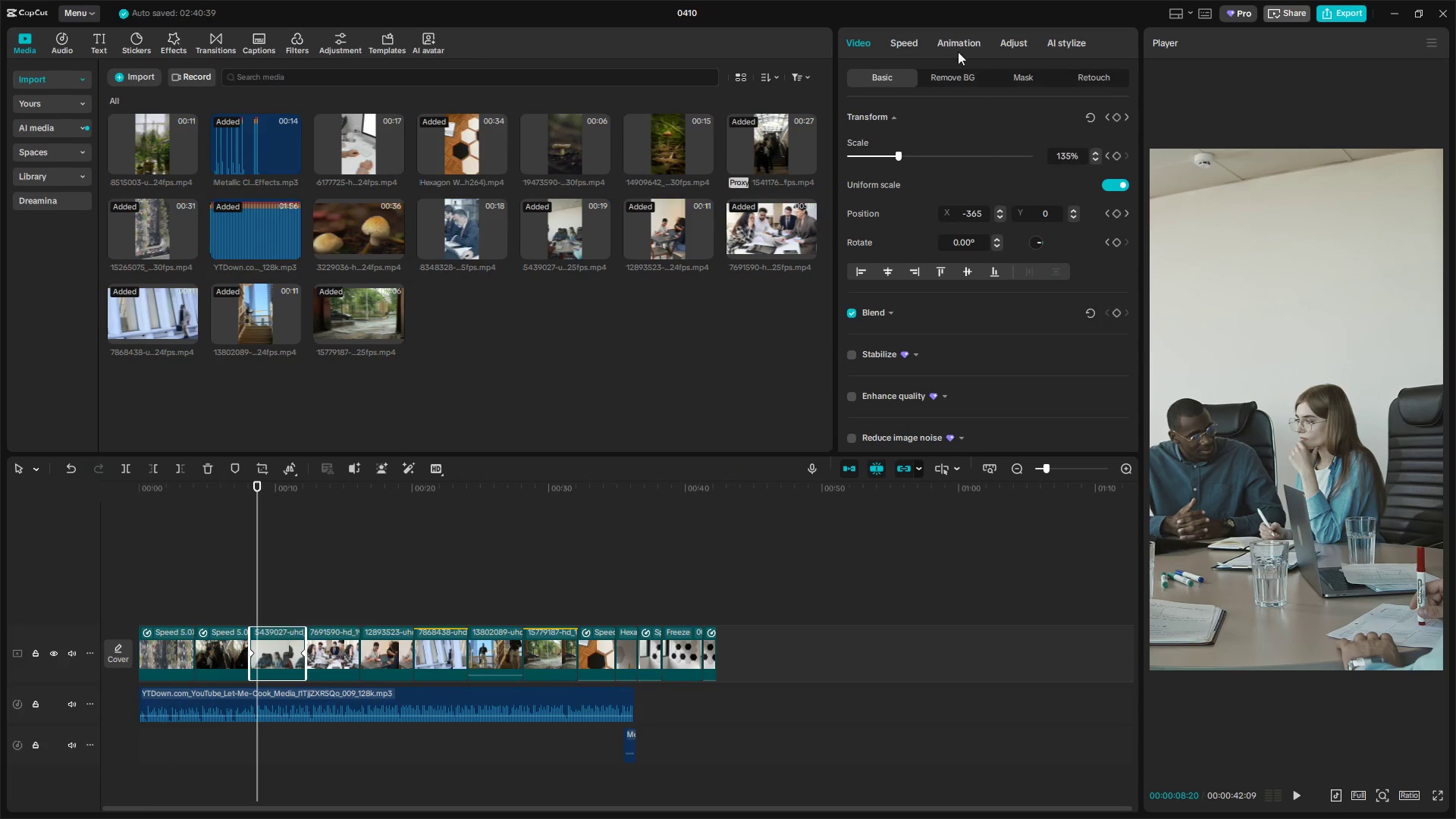 
left_click_drag(start_coordinate=[335, 600], to_coordinate=[625, 668])
 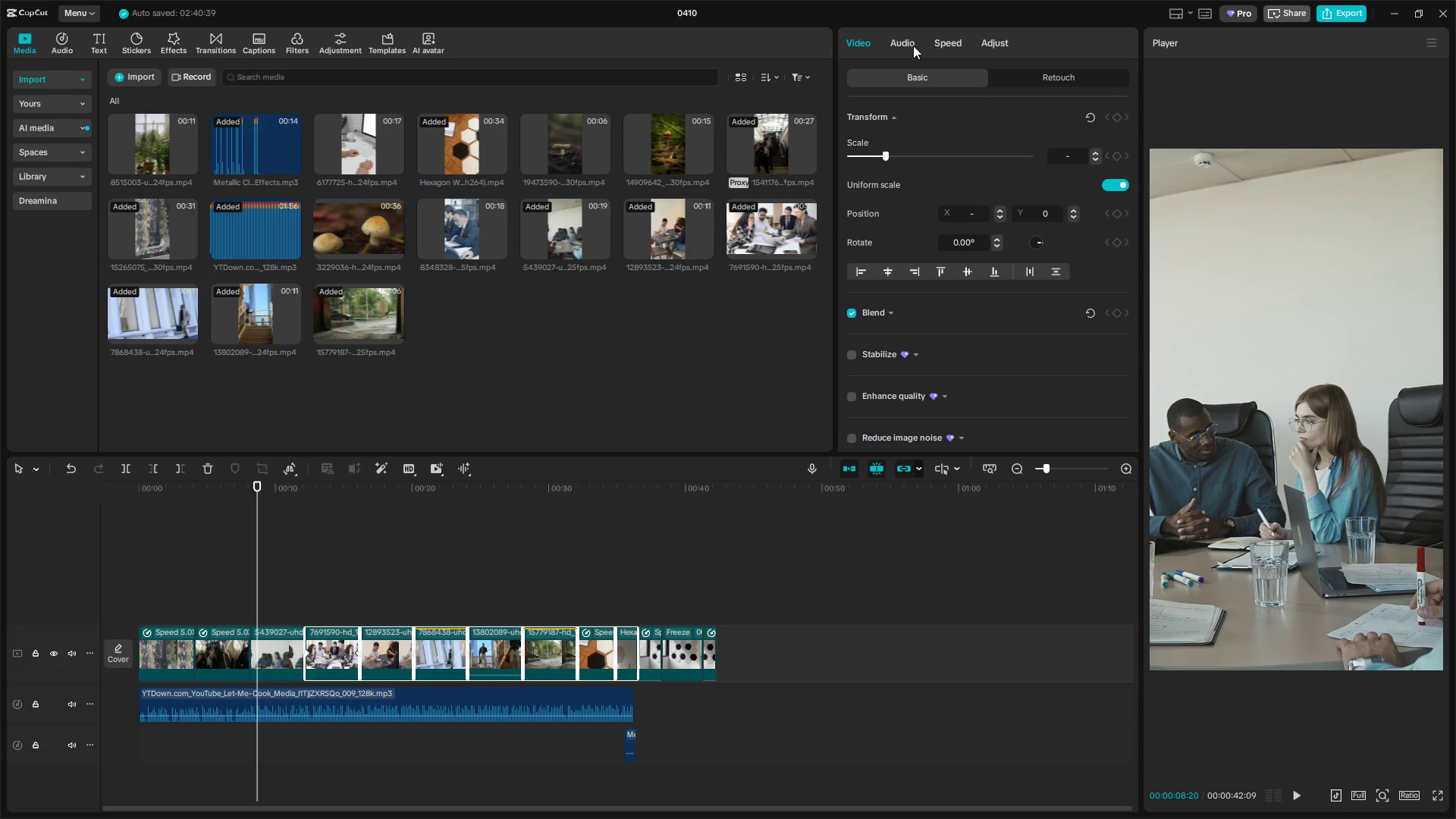 
left_click([1001, 48])
 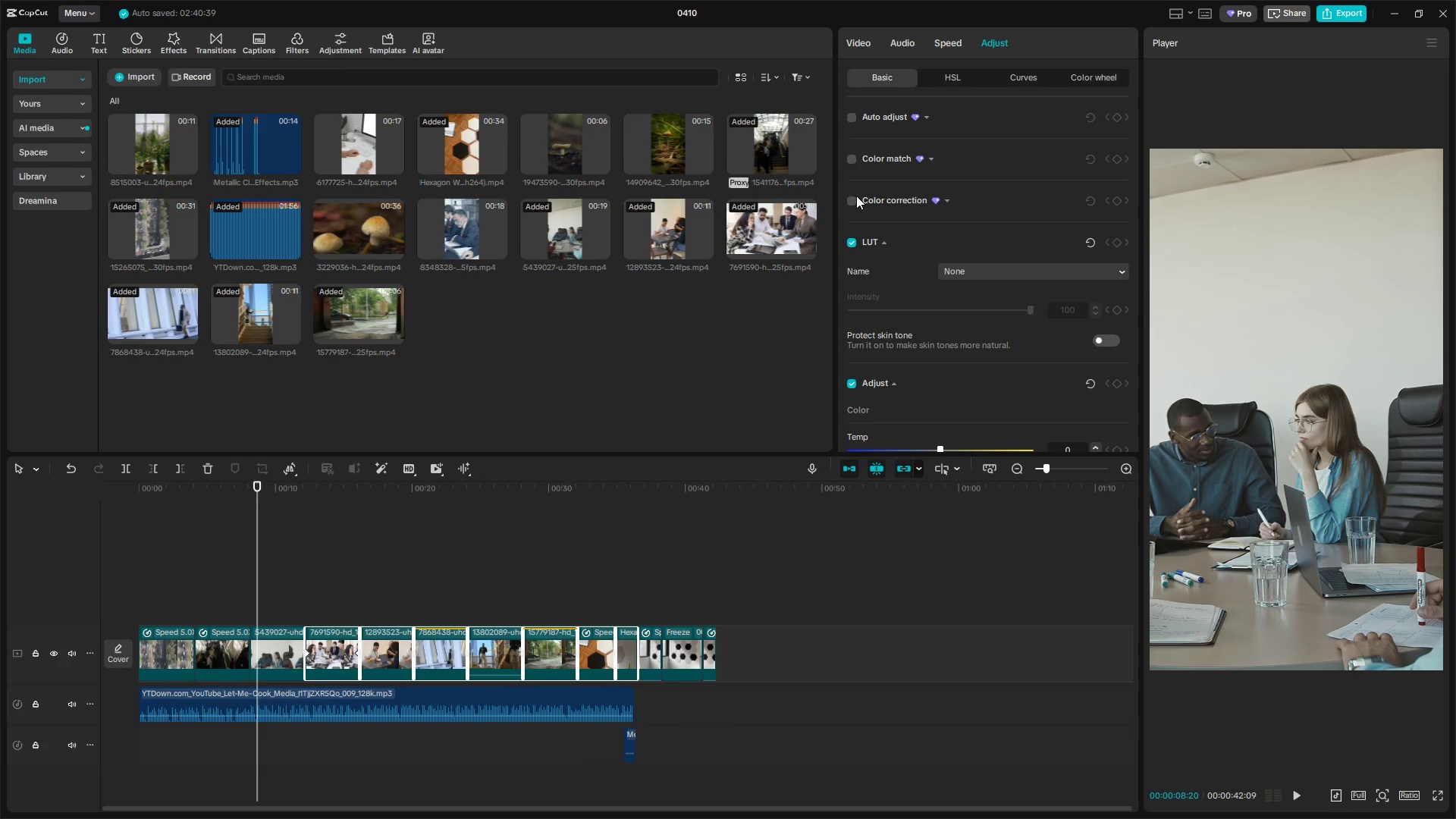 
left_click([850, 155])
 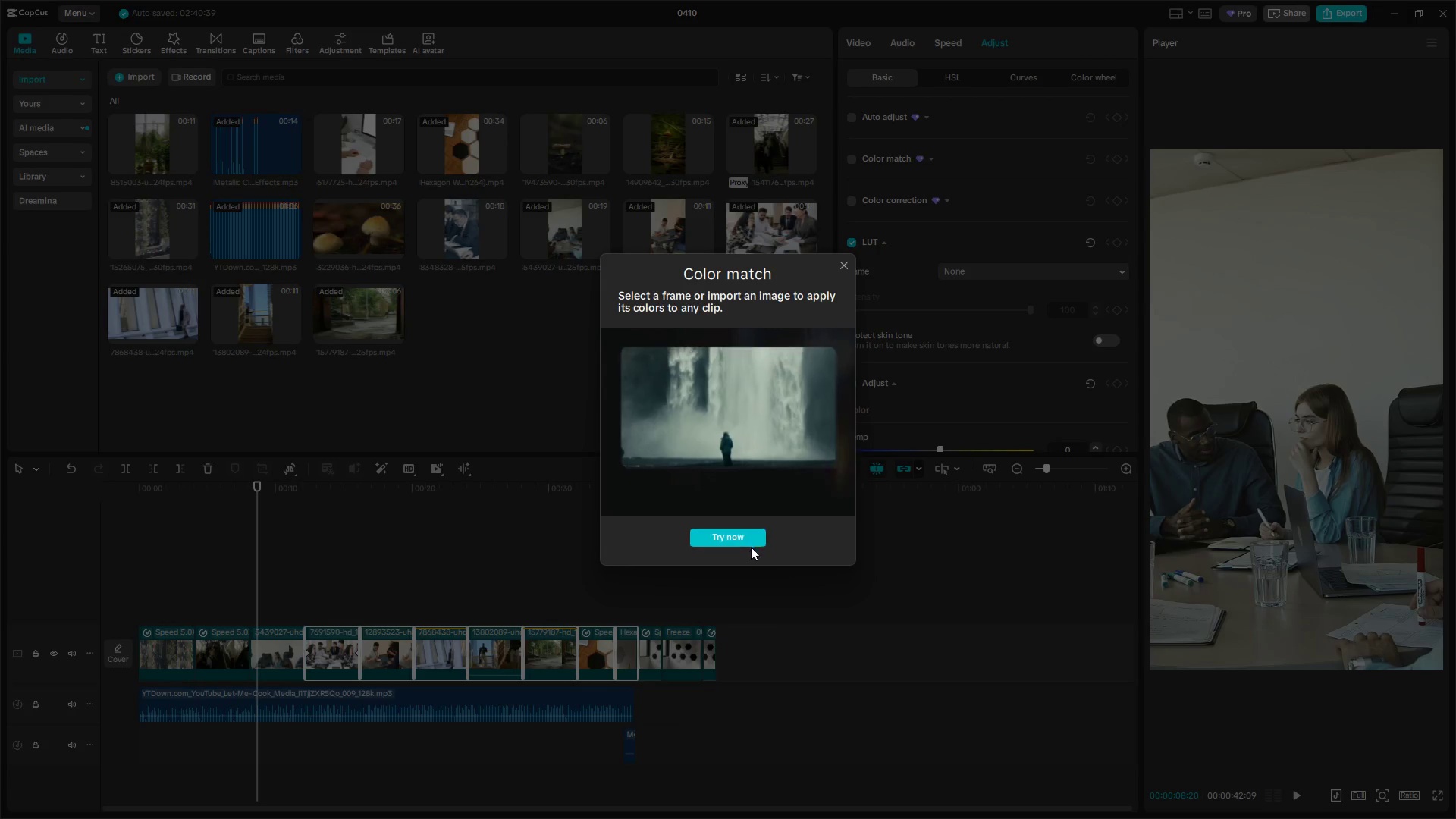 
left_click([742, 539])
 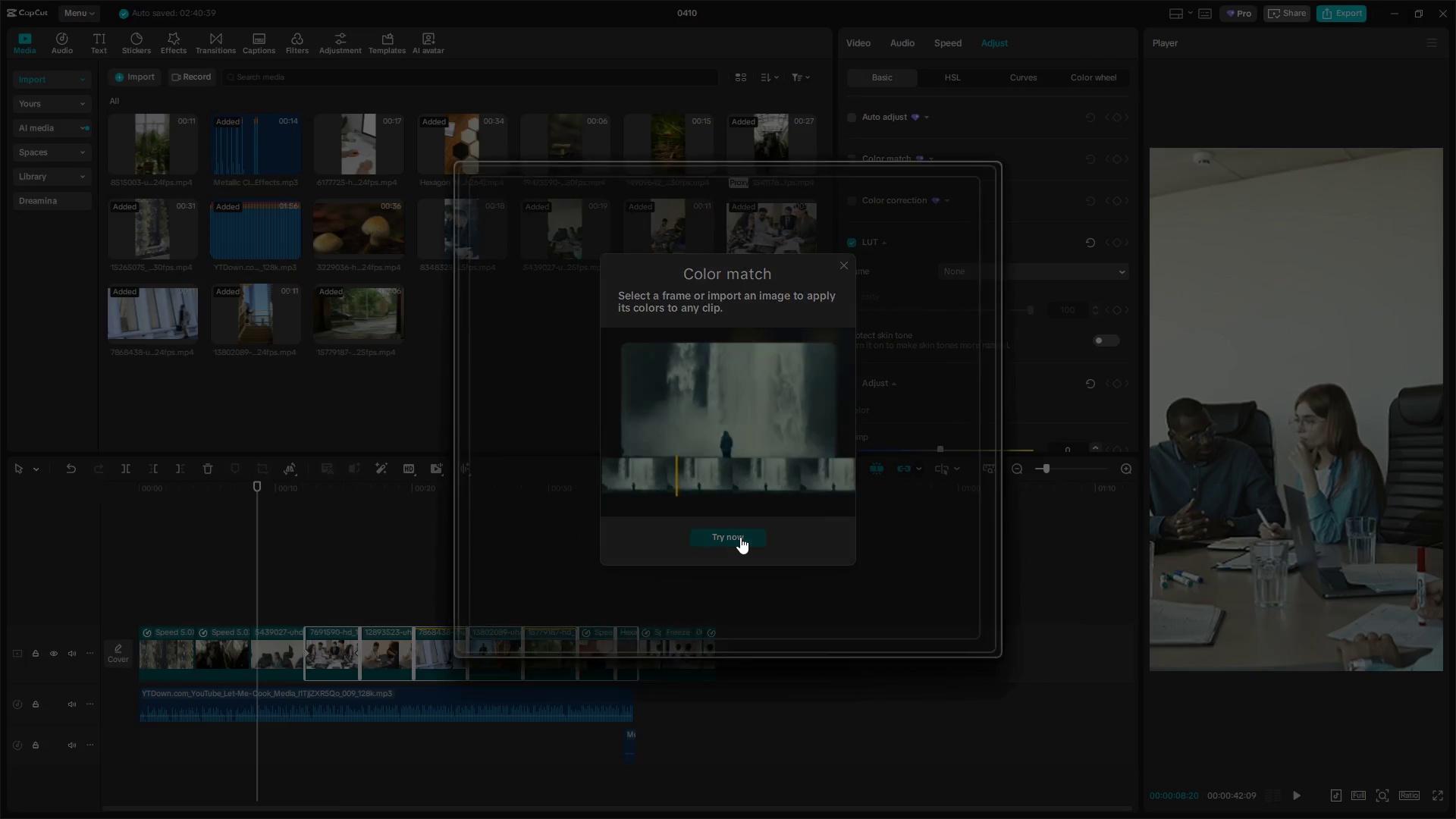 
mouse_move([725, 532])
 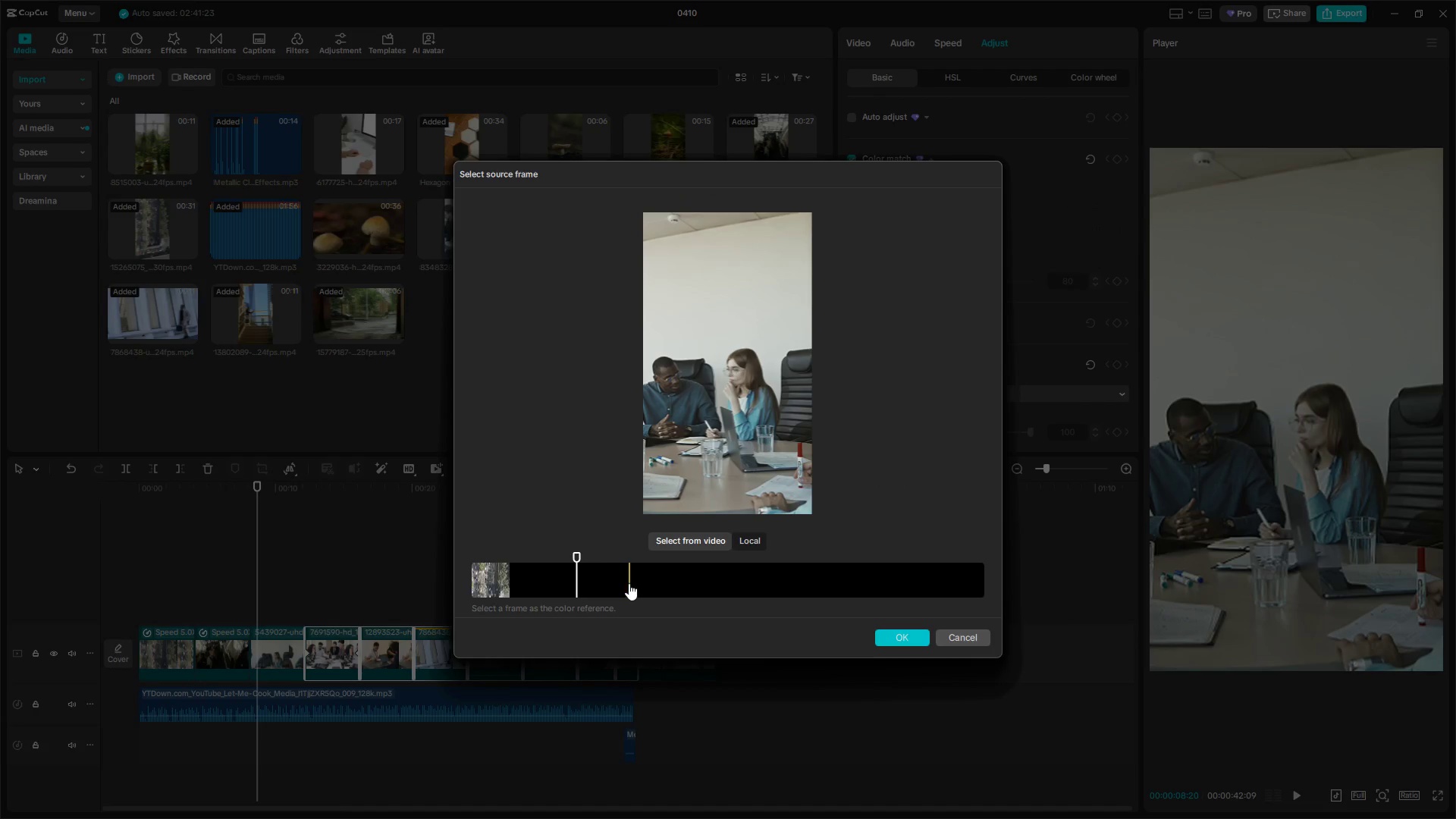 
mouse_move([582, 585])
 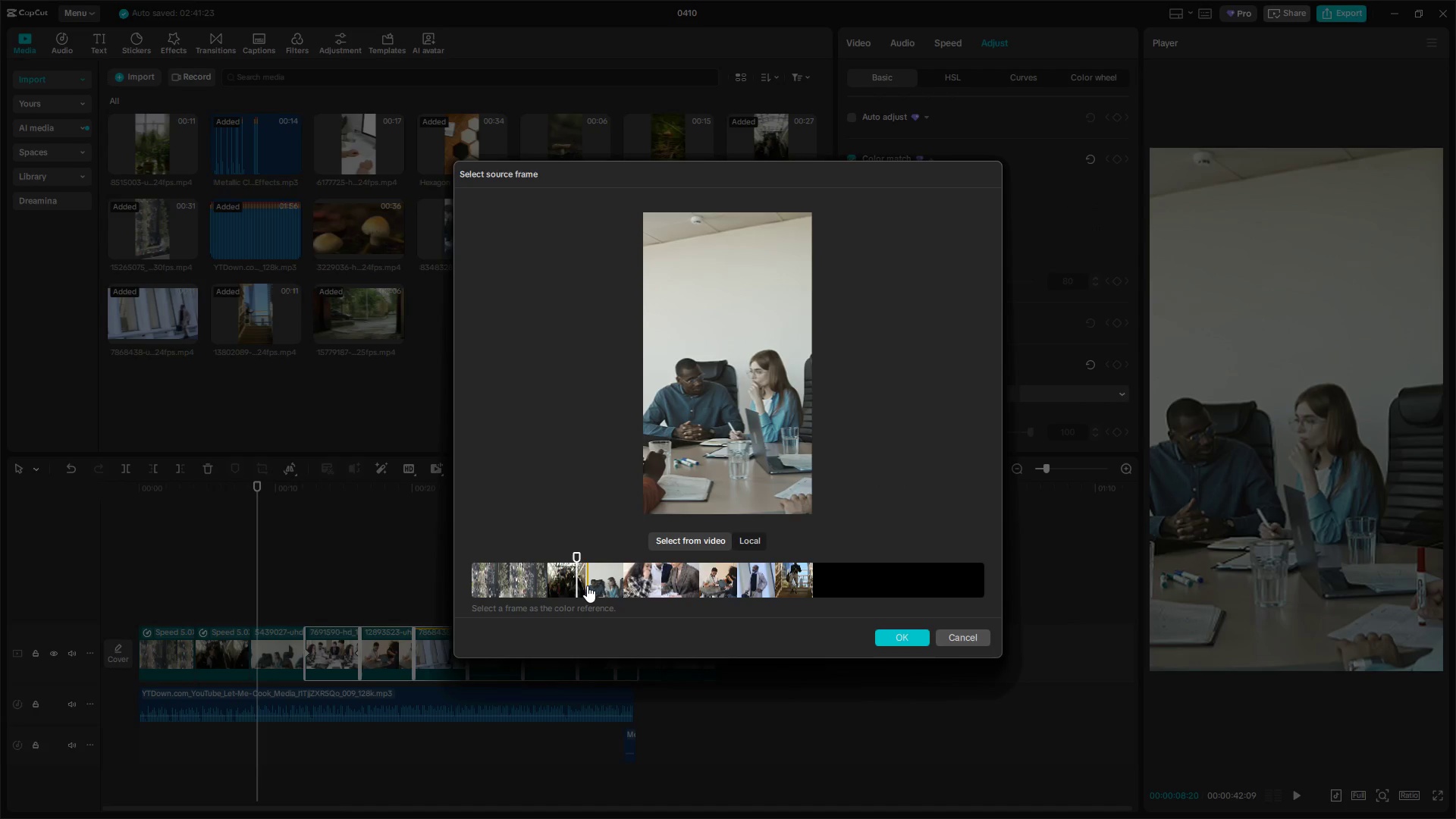 
left_click([587, 585])
 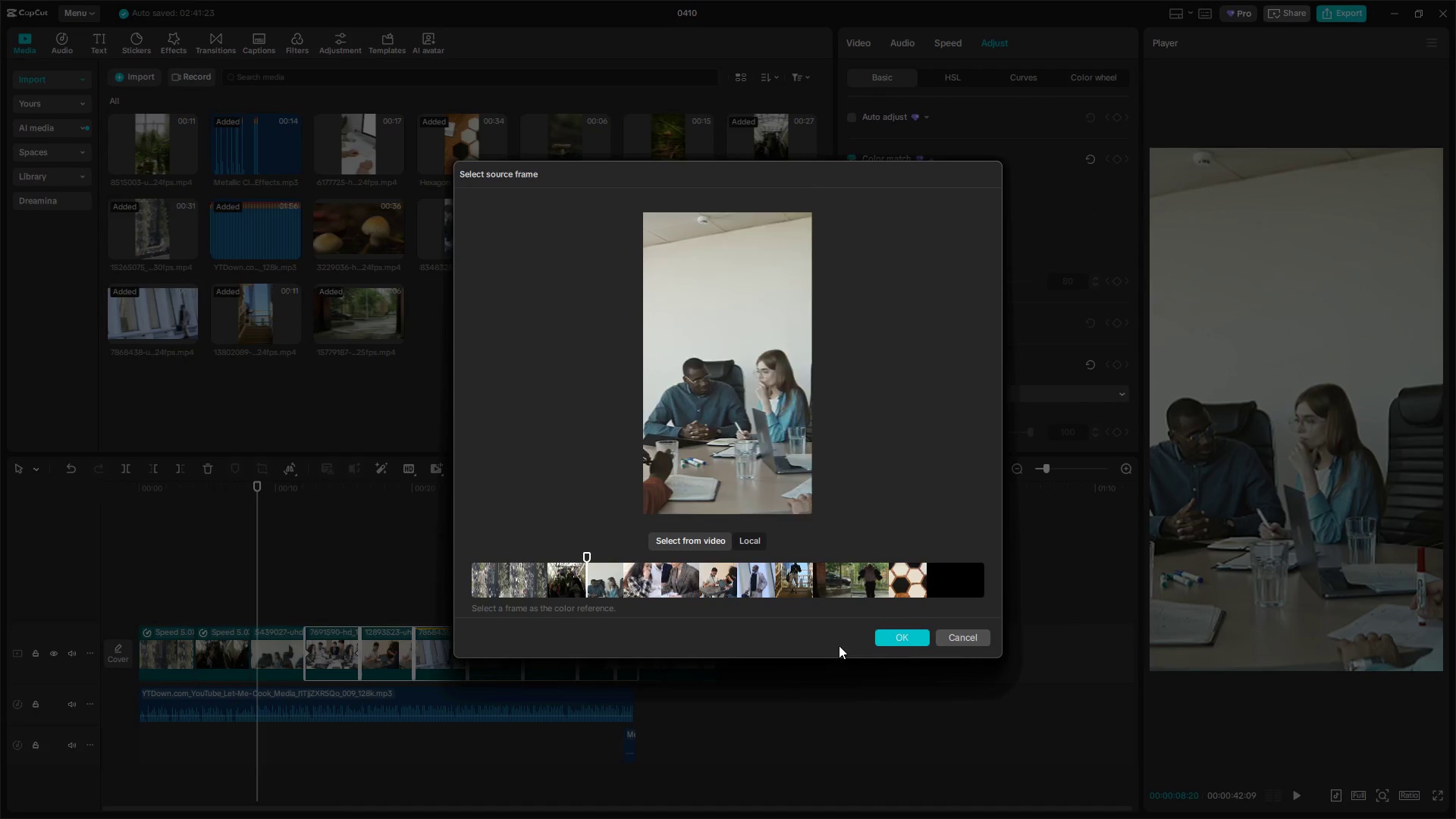 
left_click([903, 639])
 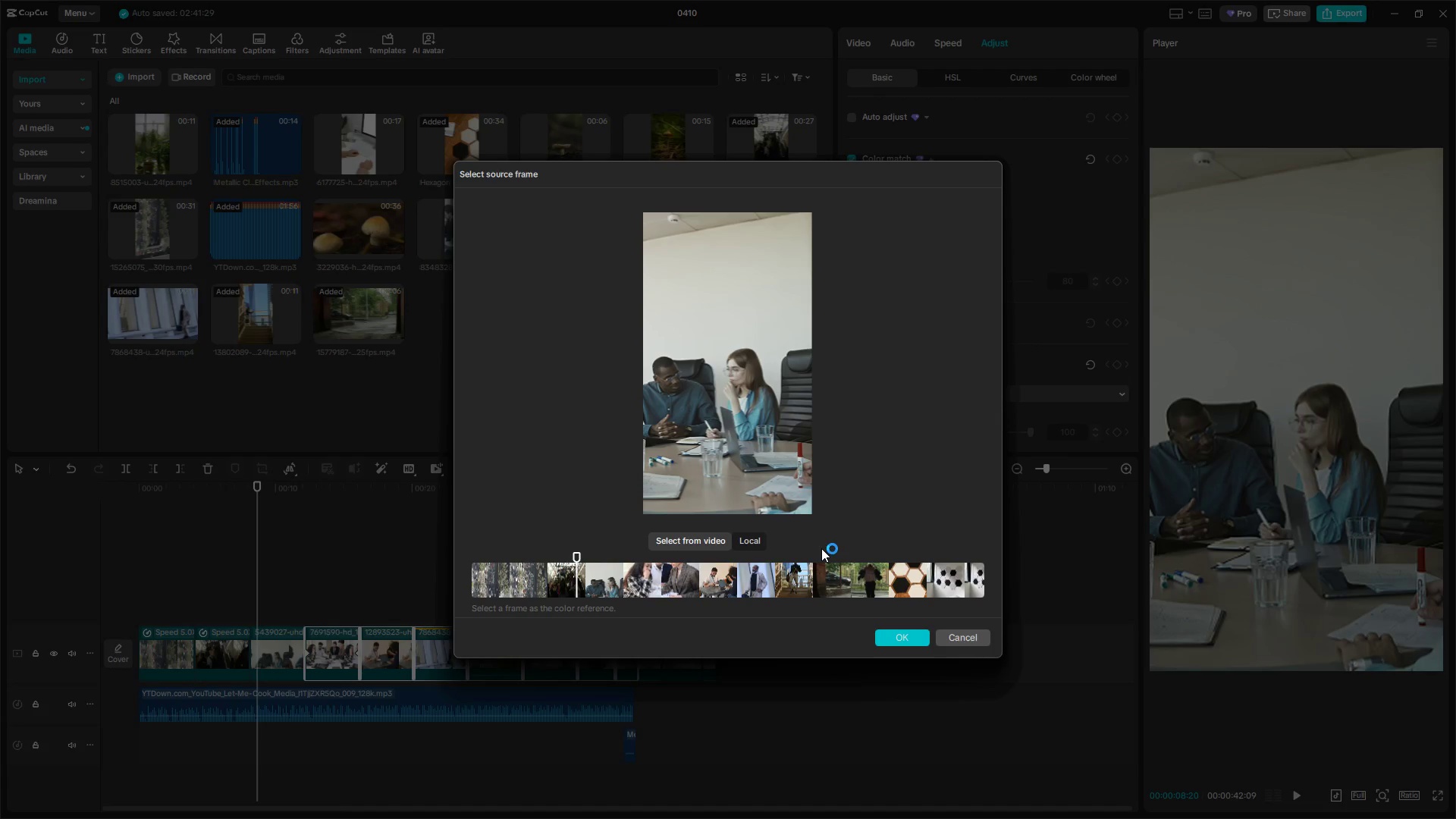 
wait(10.42)
 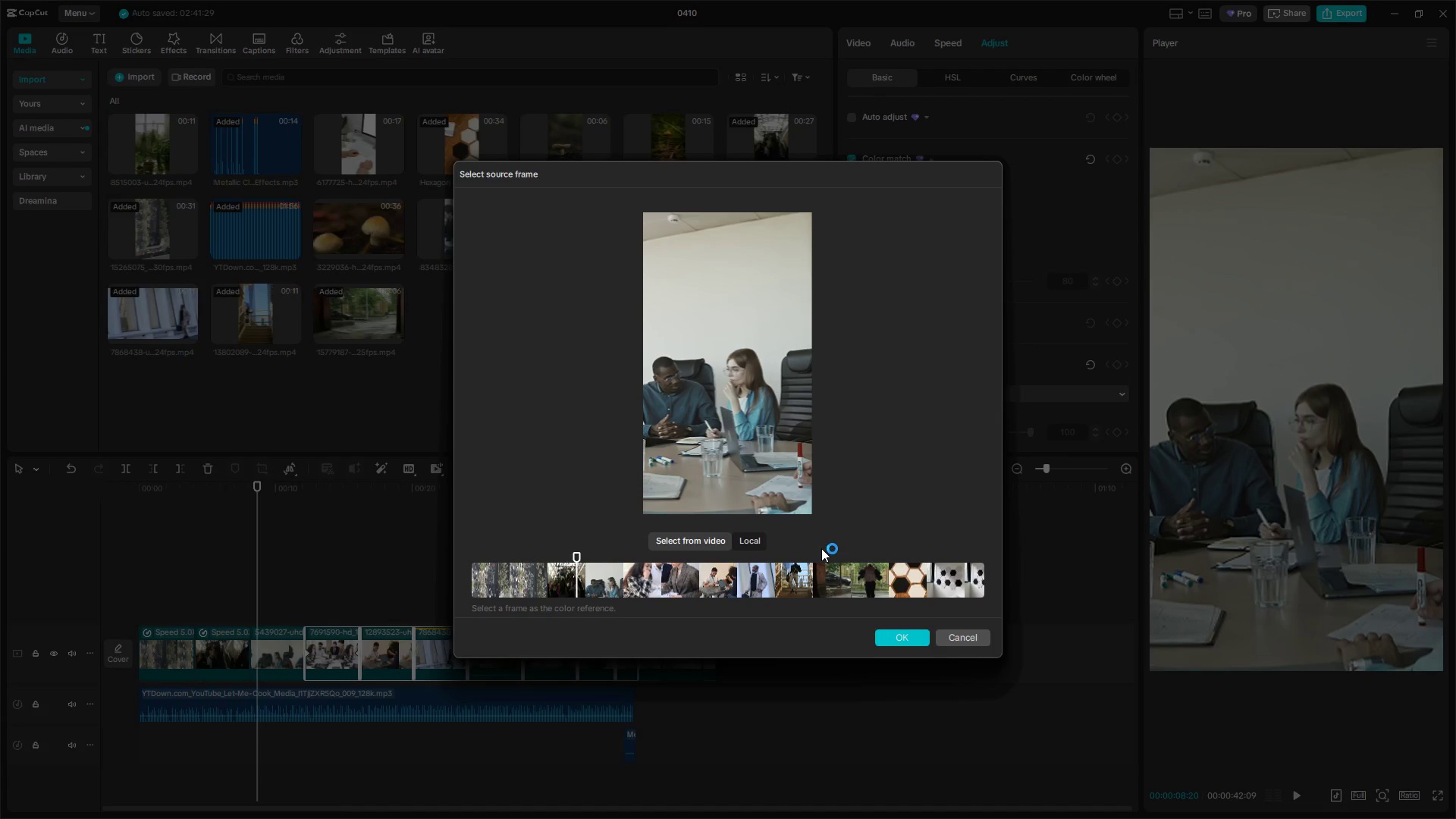 
left_click([974, 636])
 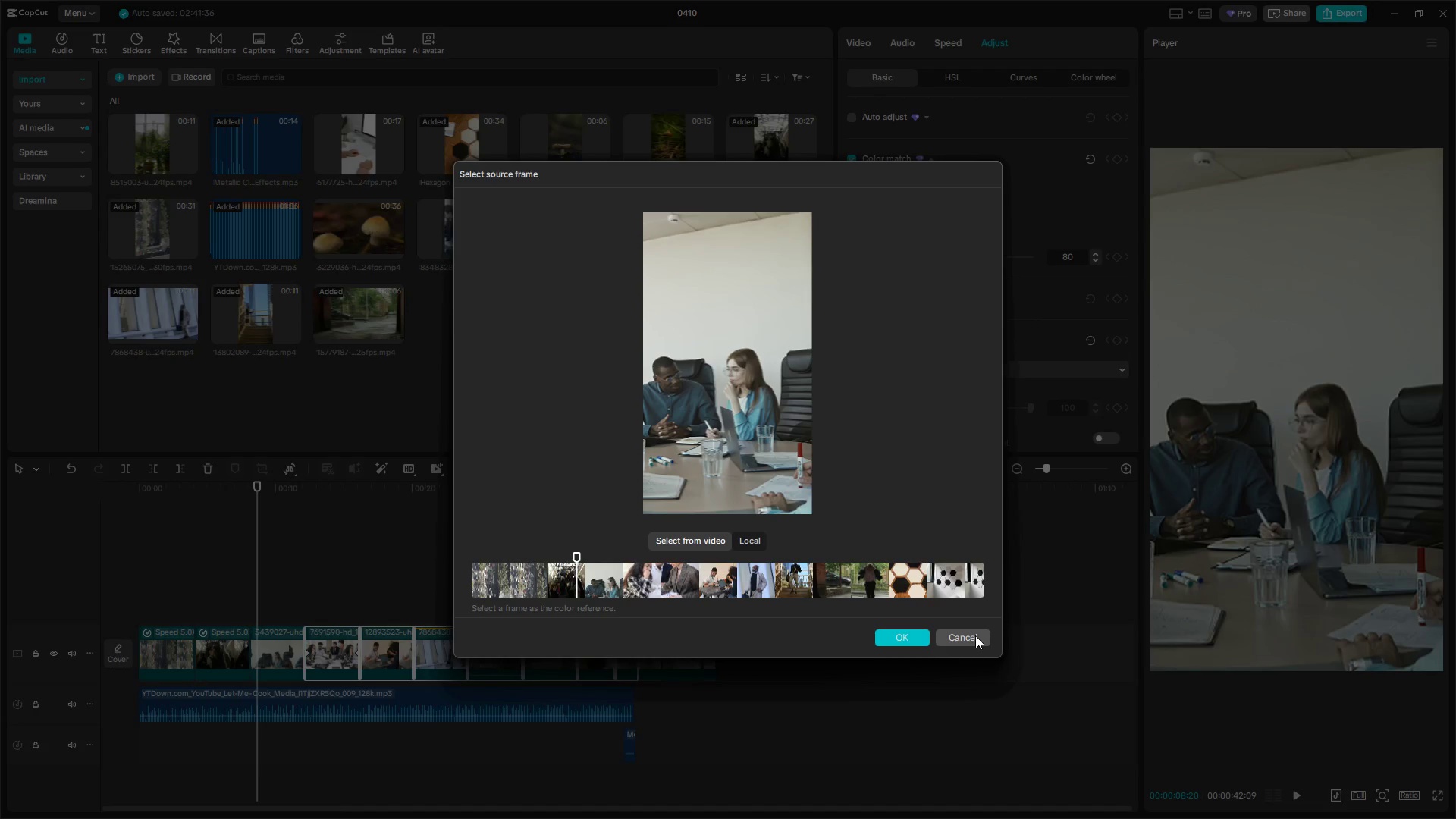 
double_click([975, 635])
 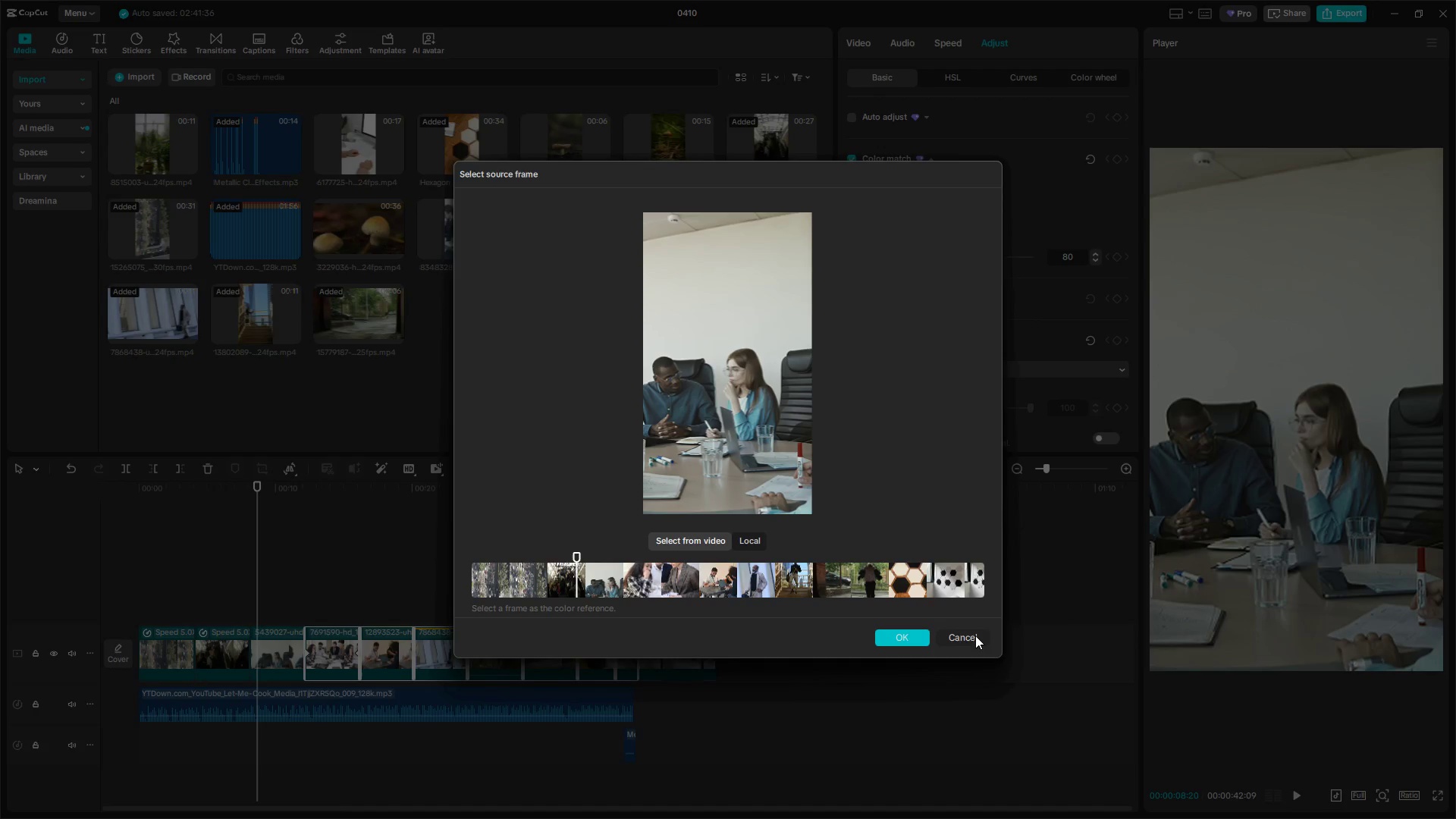 
triple_click([975, 635])
 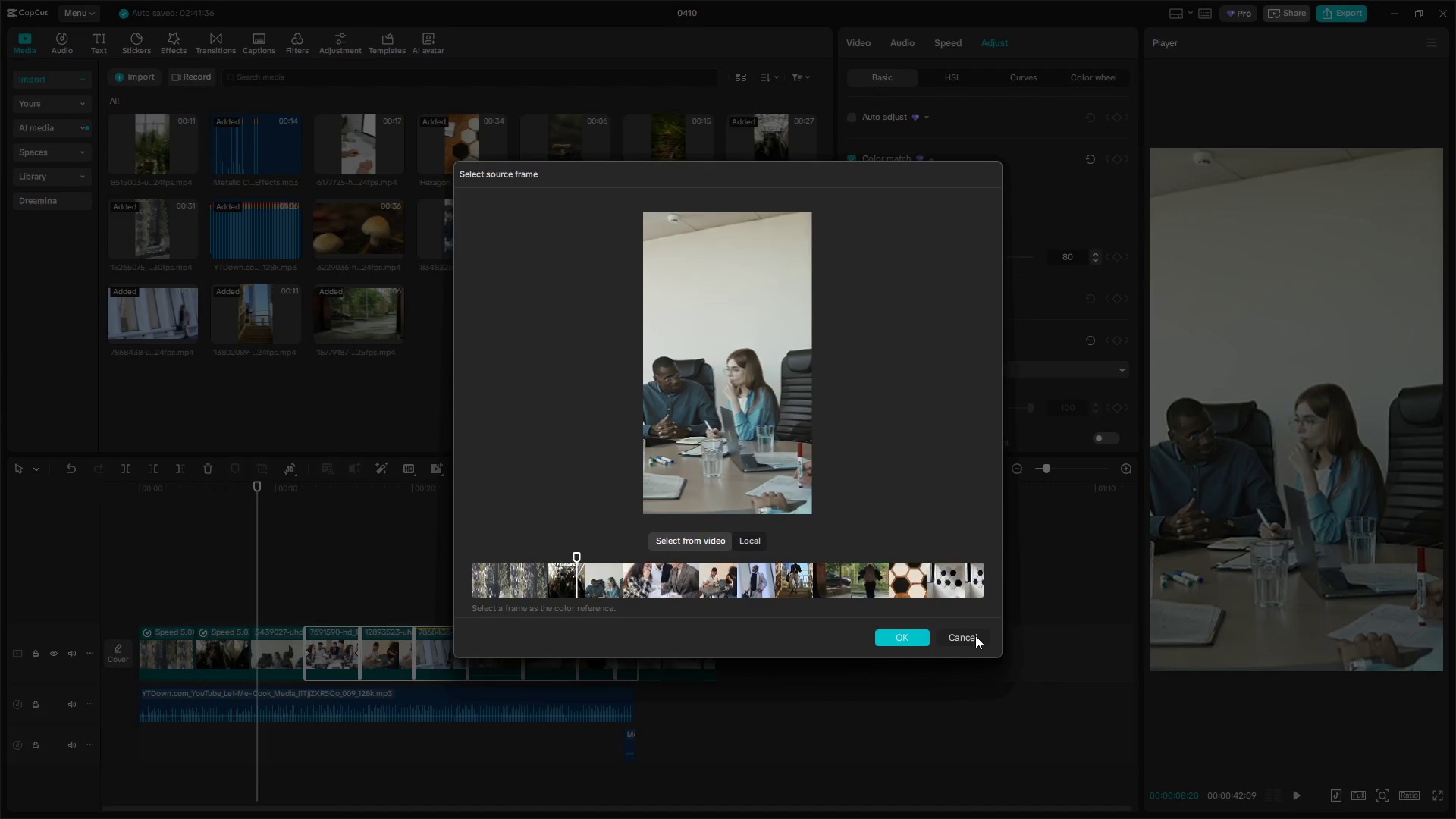 
triple_click([975, 635])
 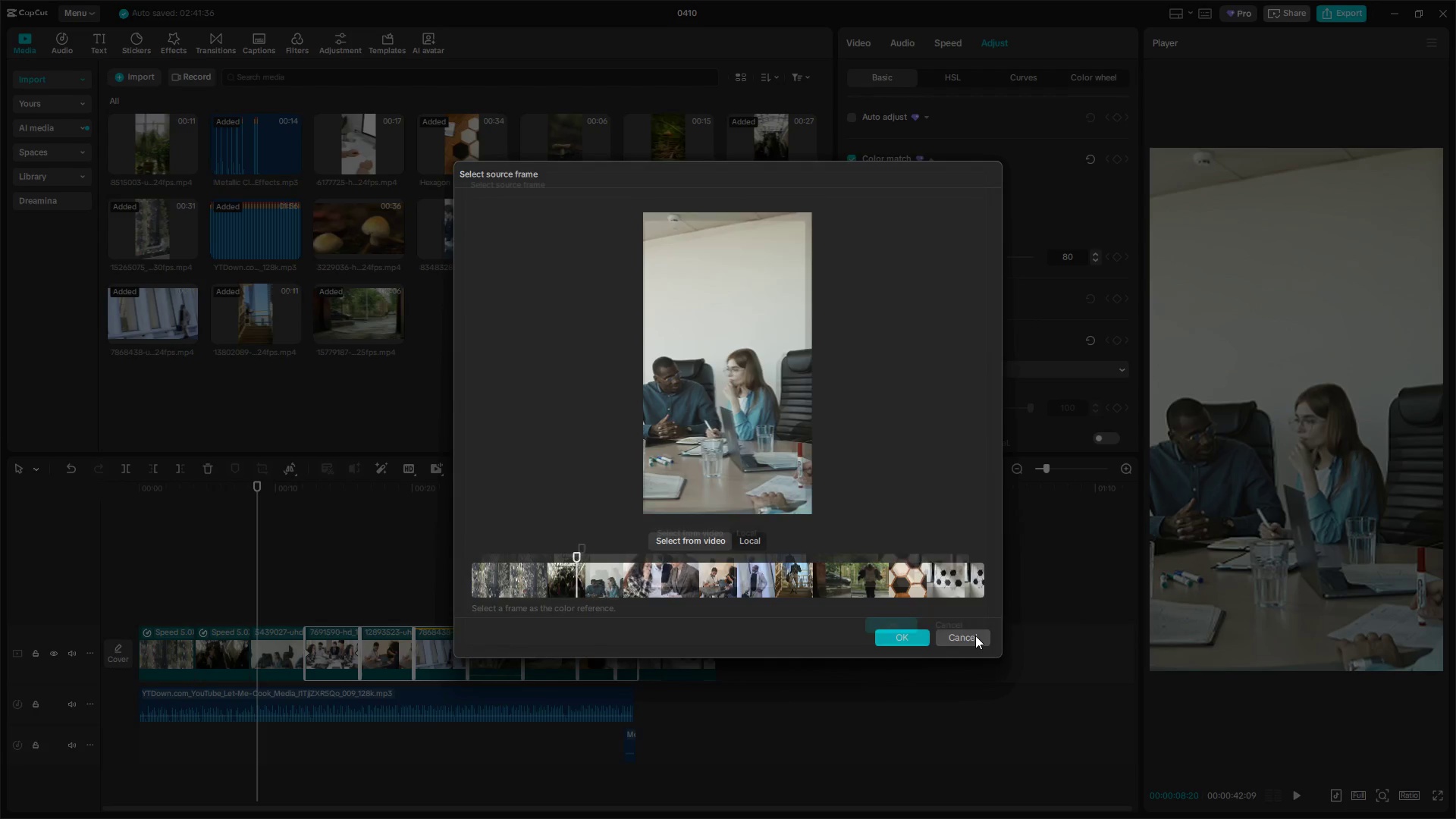 
triple_click([975, 635])
 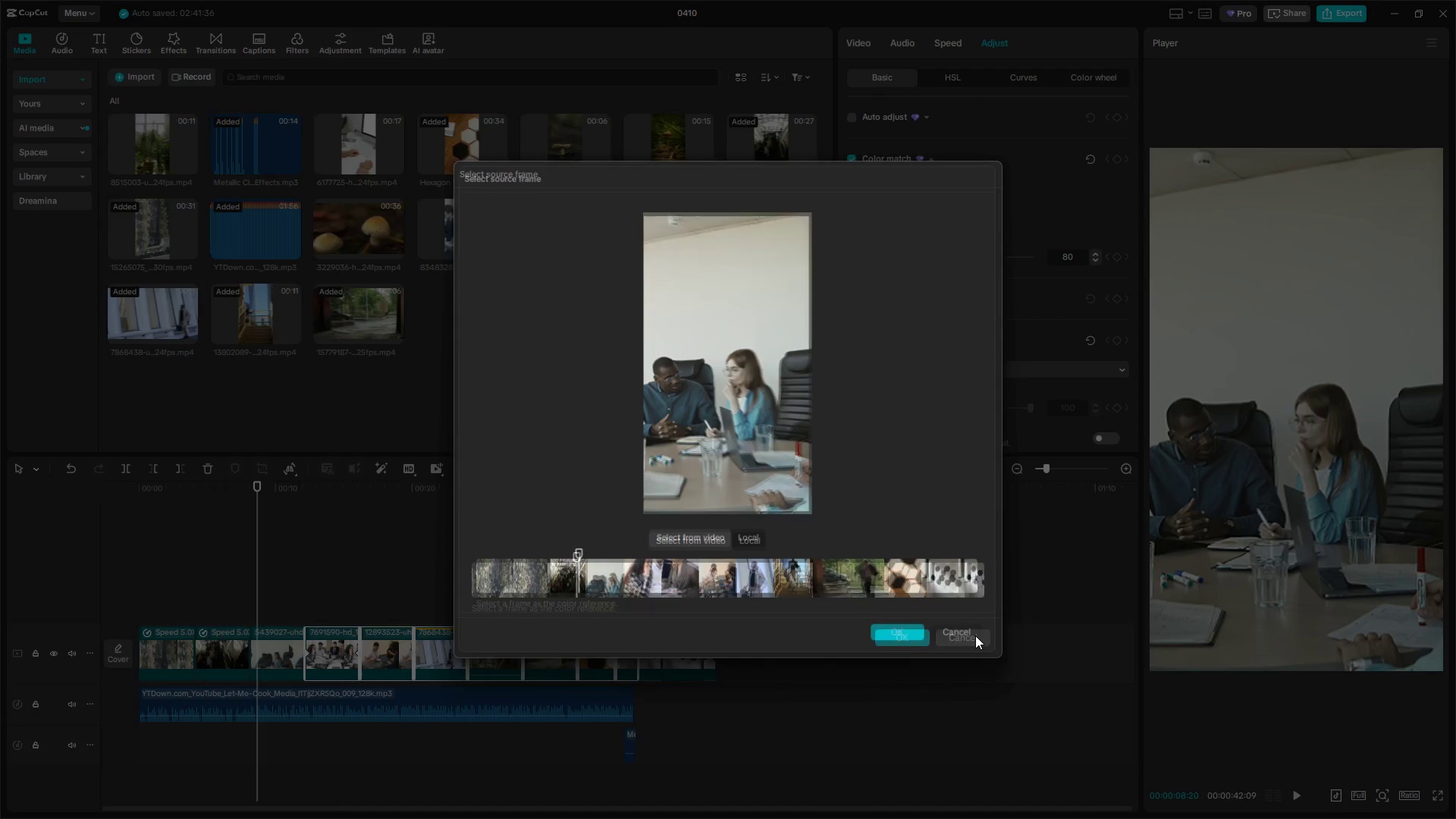 
triple_click([975, 635])
 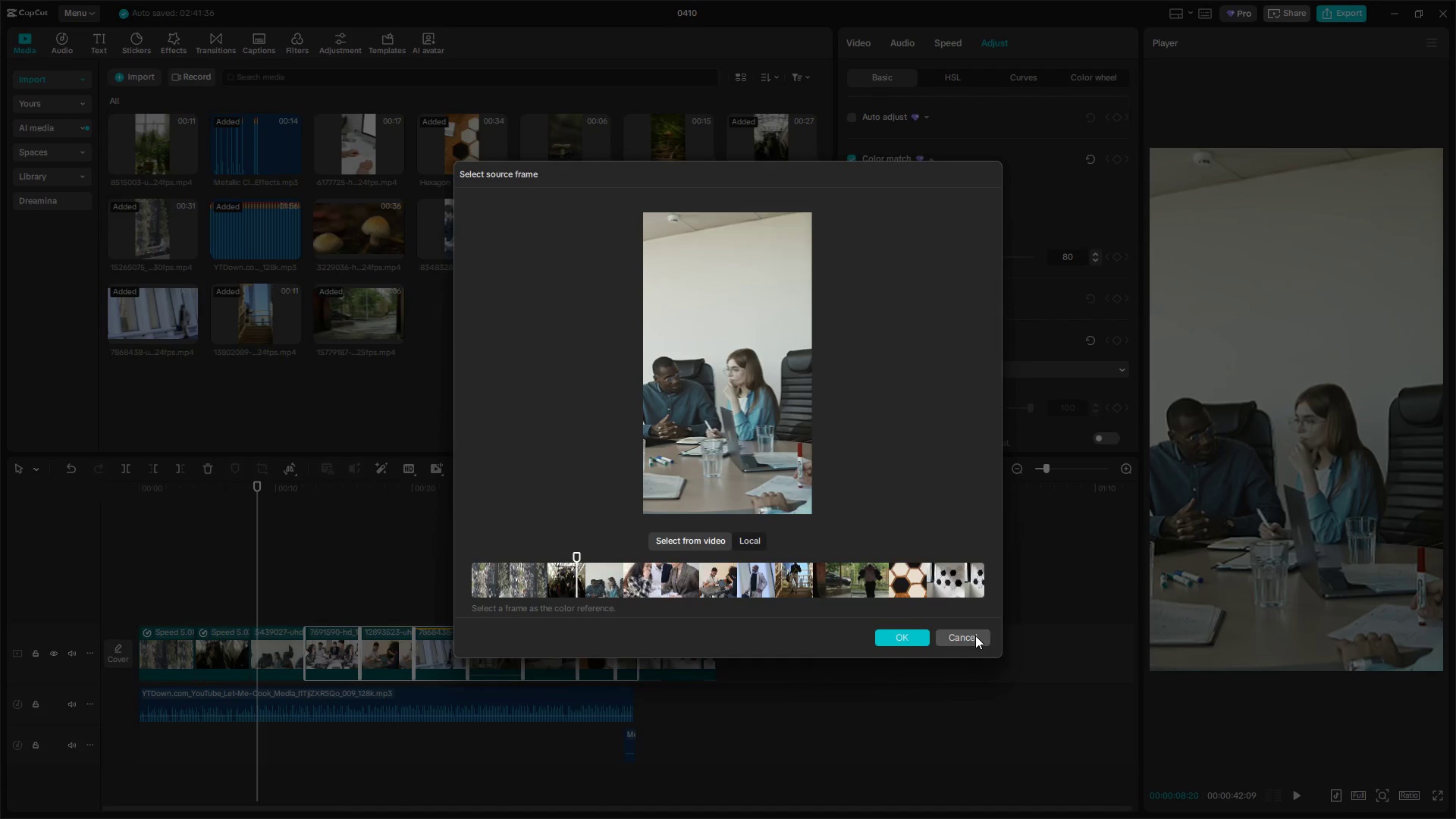 
triple_click([975, 635])
 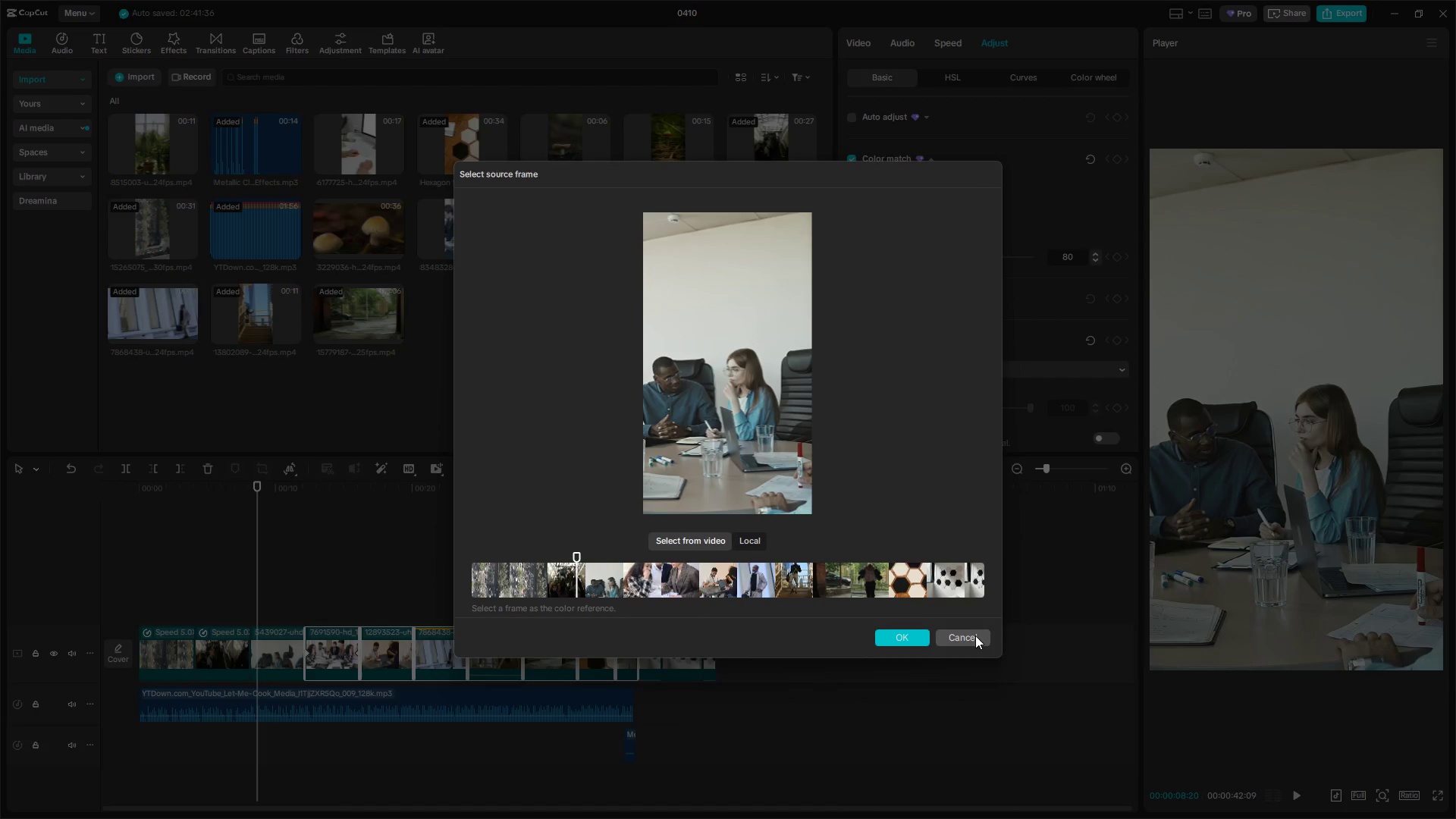 
triple_click([975, 635])
 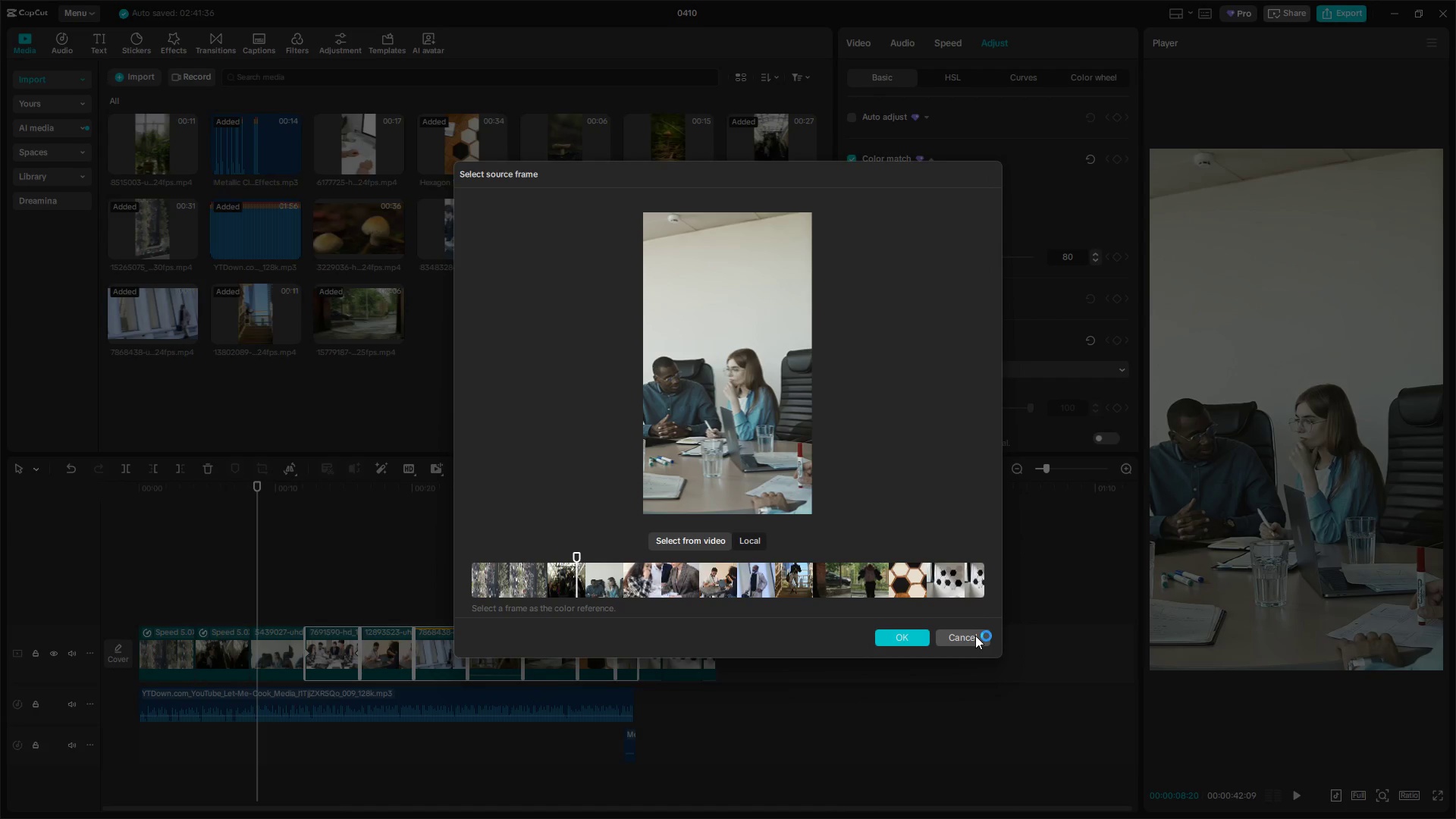 
triple_click([974, 638])
 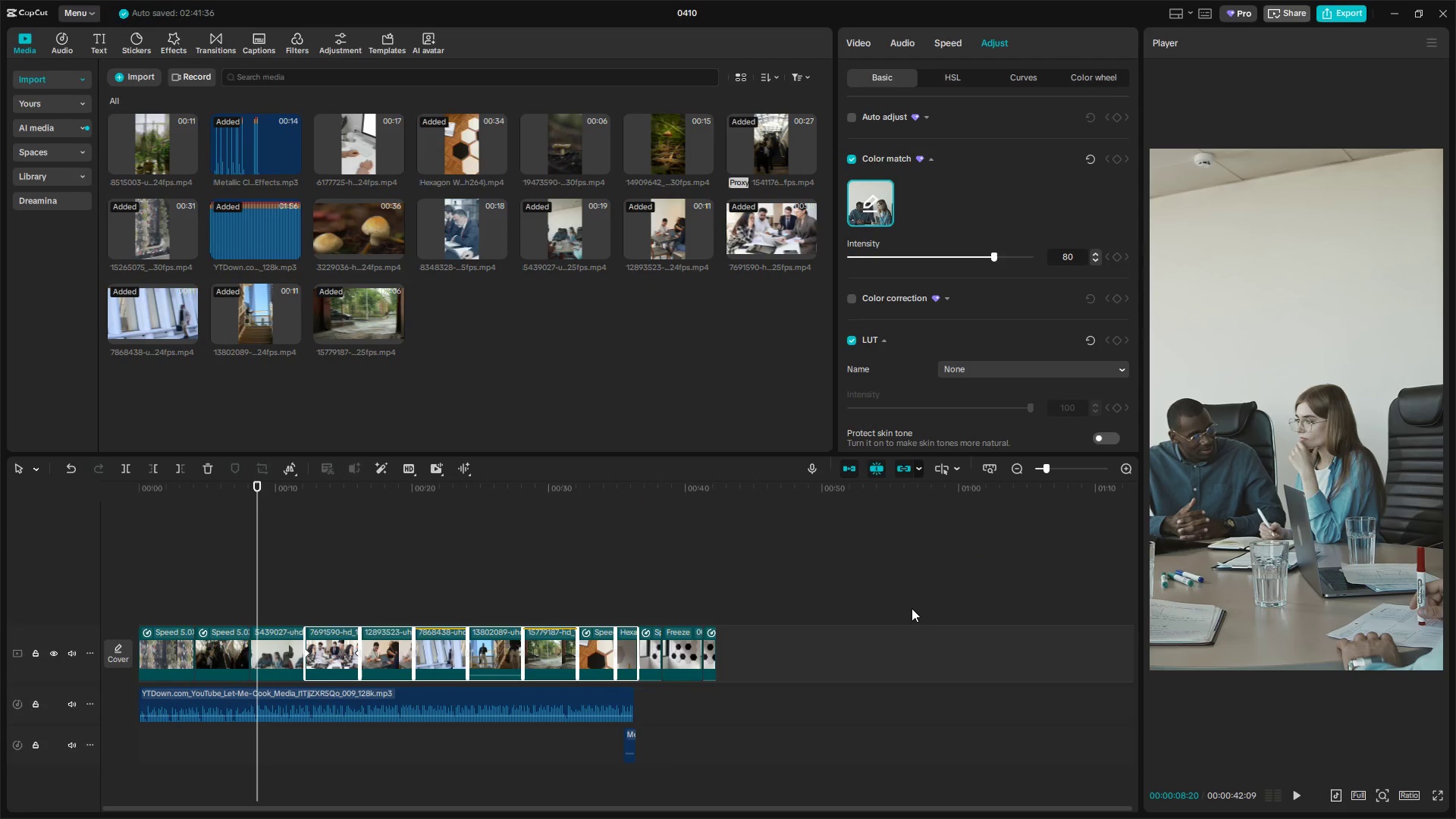 
key(Space)
 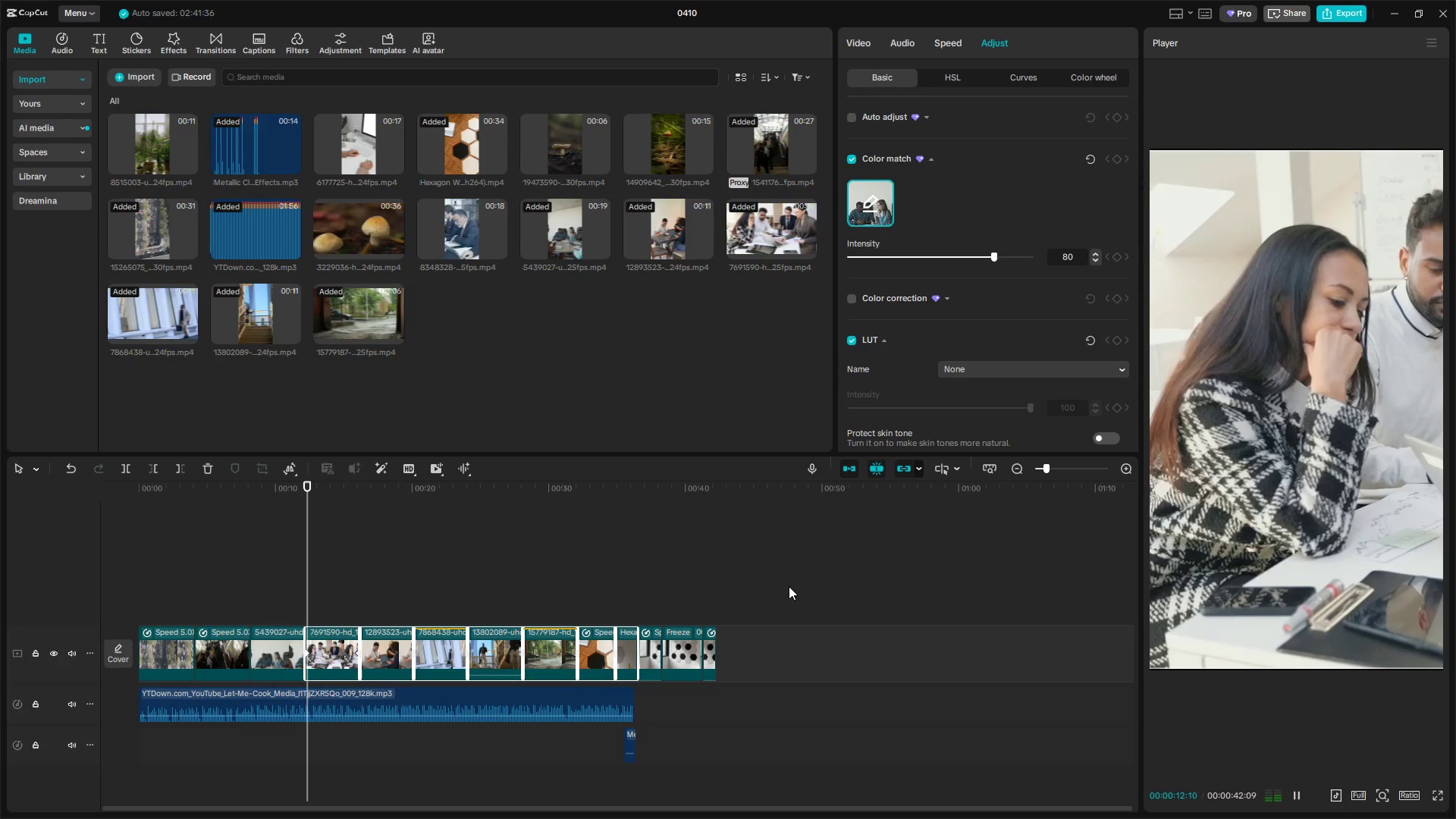 
wait(5.02)
 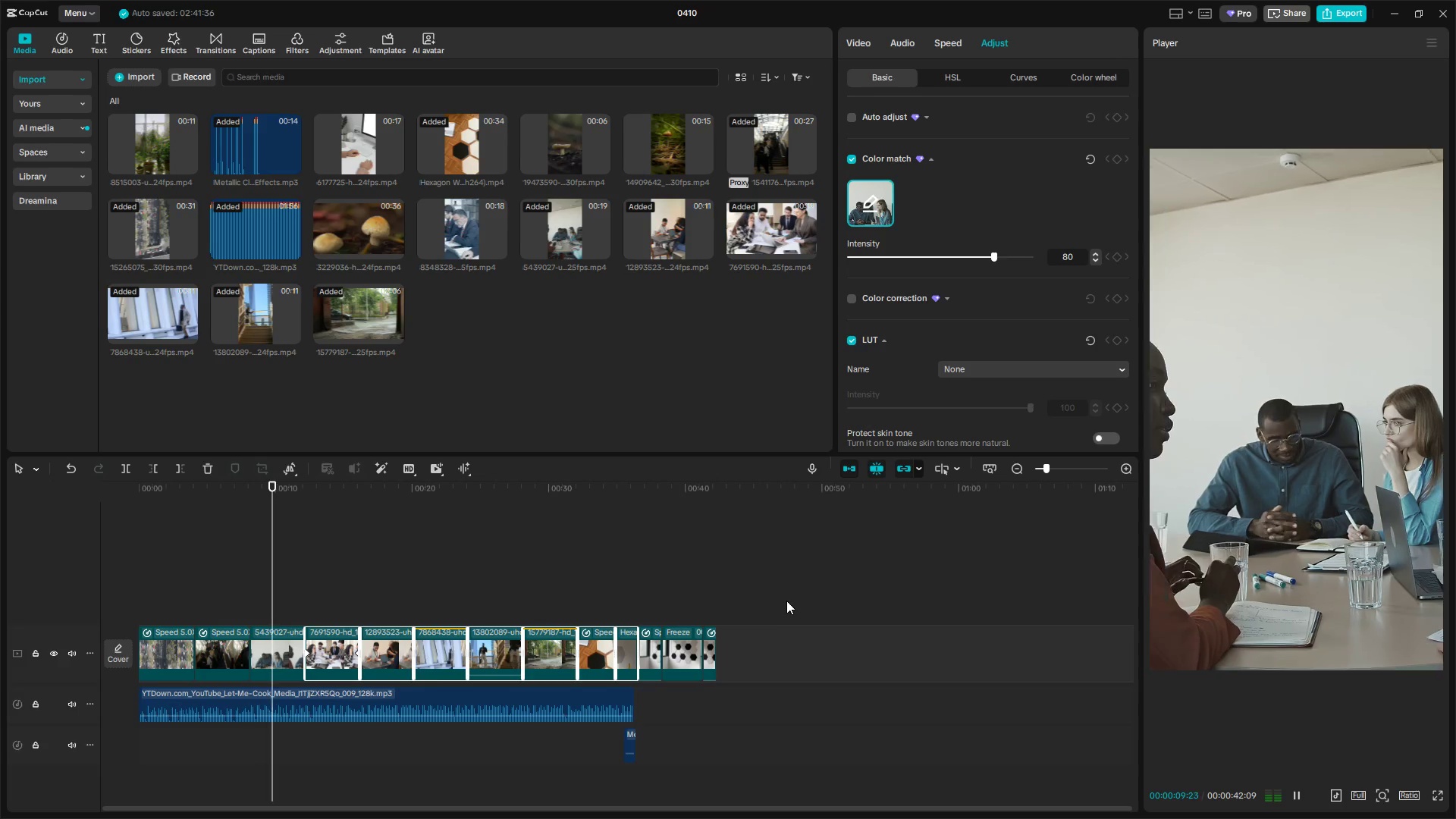 
left_click_drag(start_coordinate=[996, 256], to_coordinate=[1073, 254])
 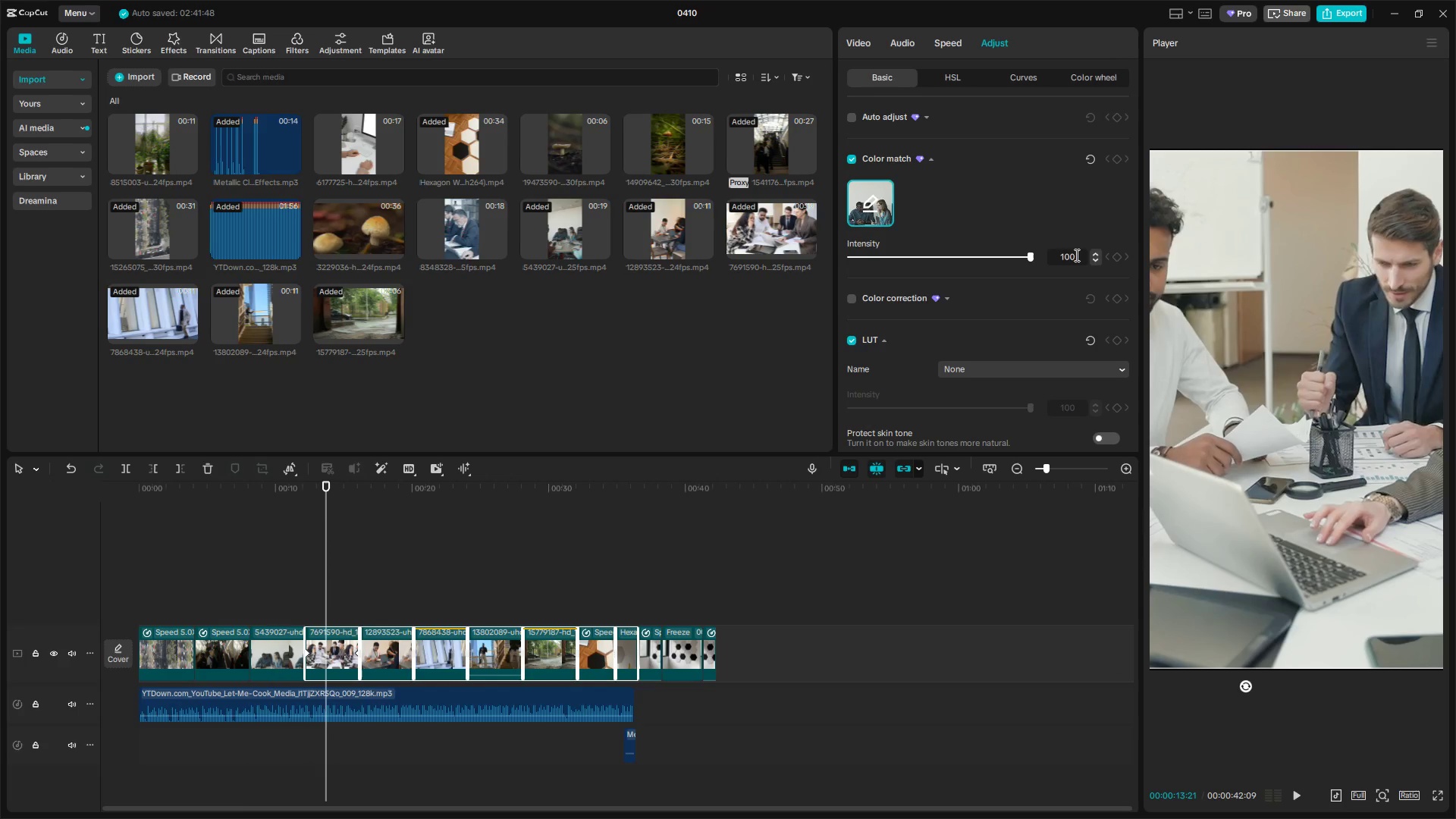 
key(Space)
 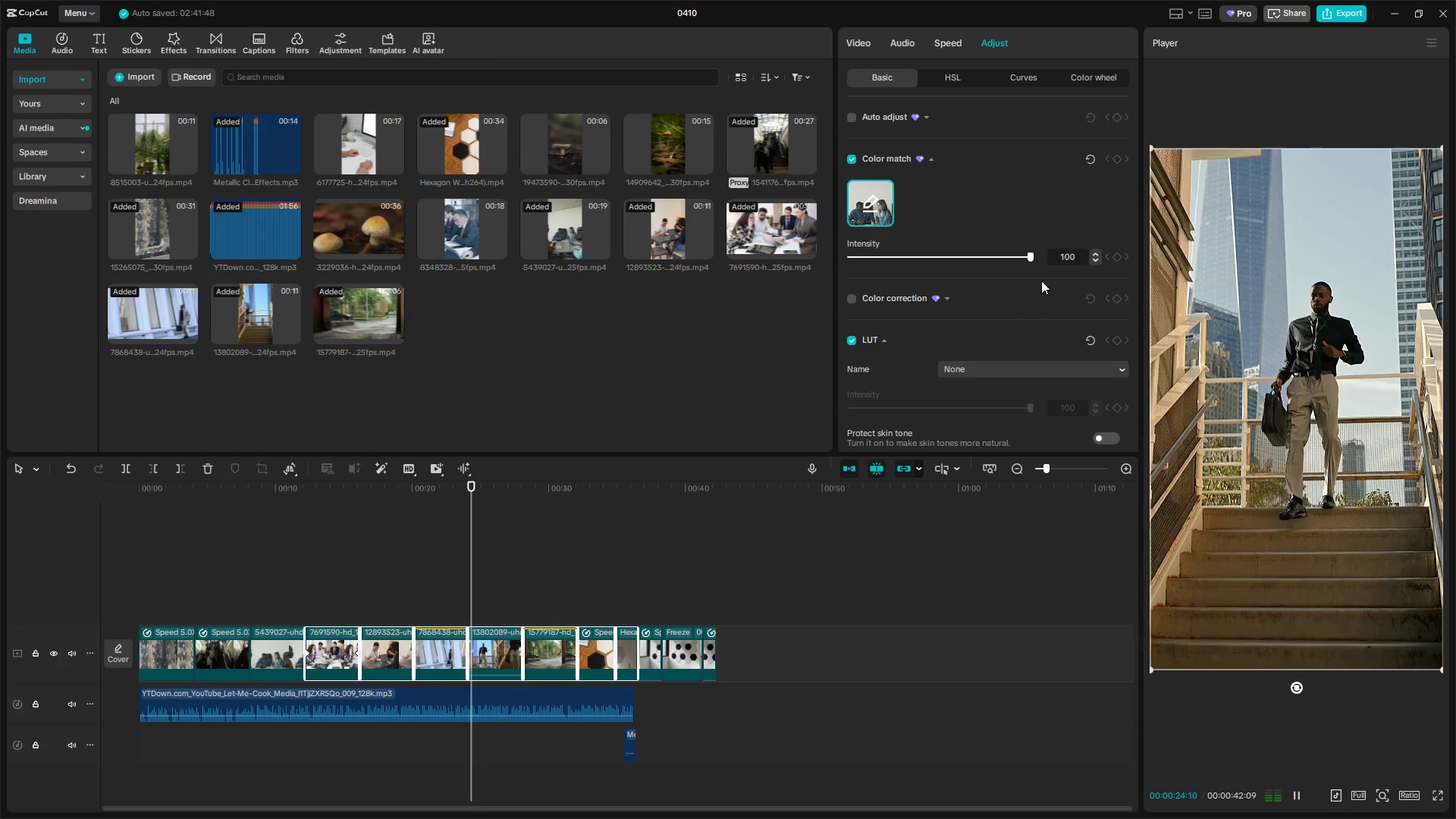 
wait(15.75)
 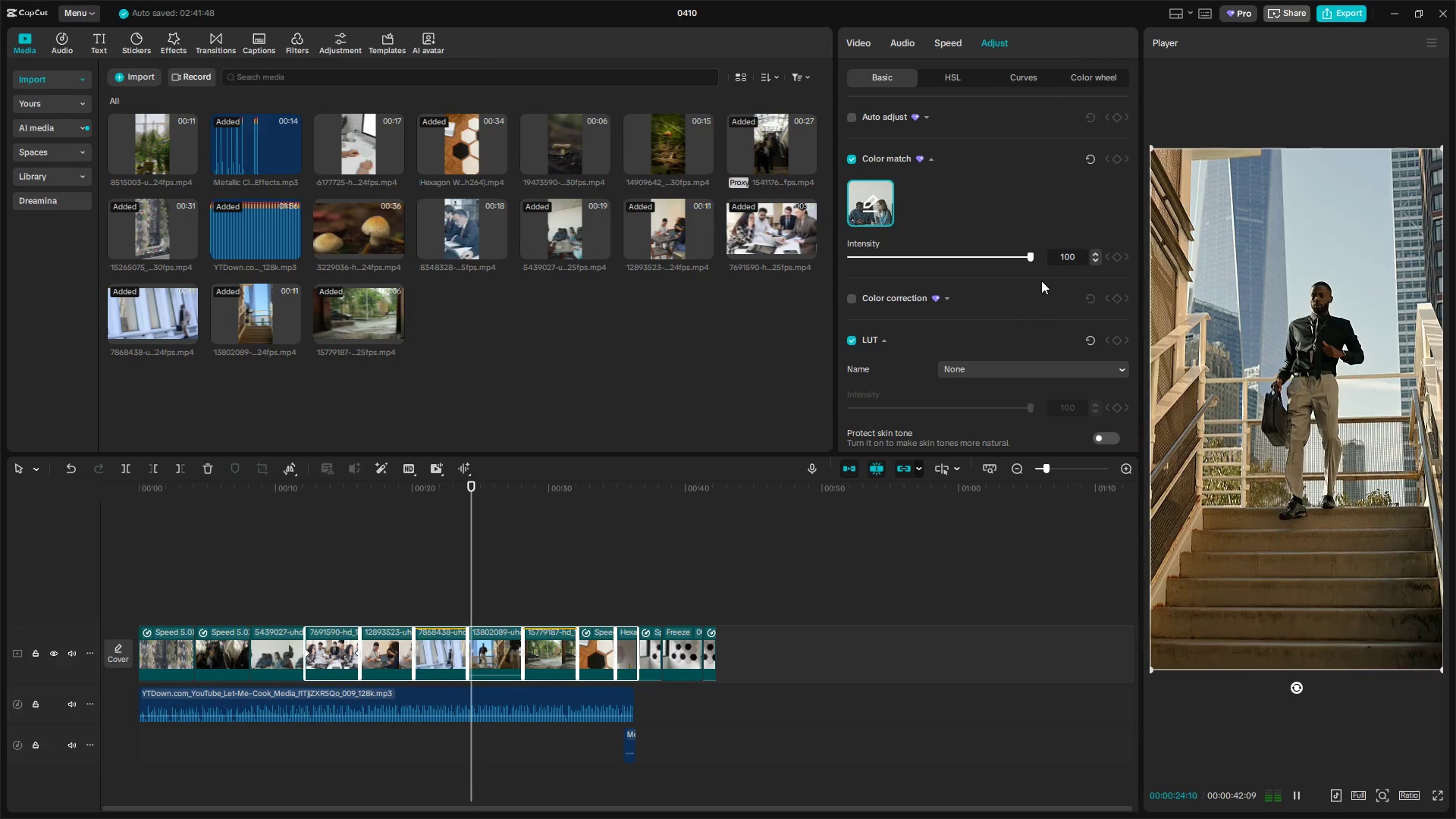 
scroll: coordinate [980, 341], scroll_direction: up, amount: 2.0
 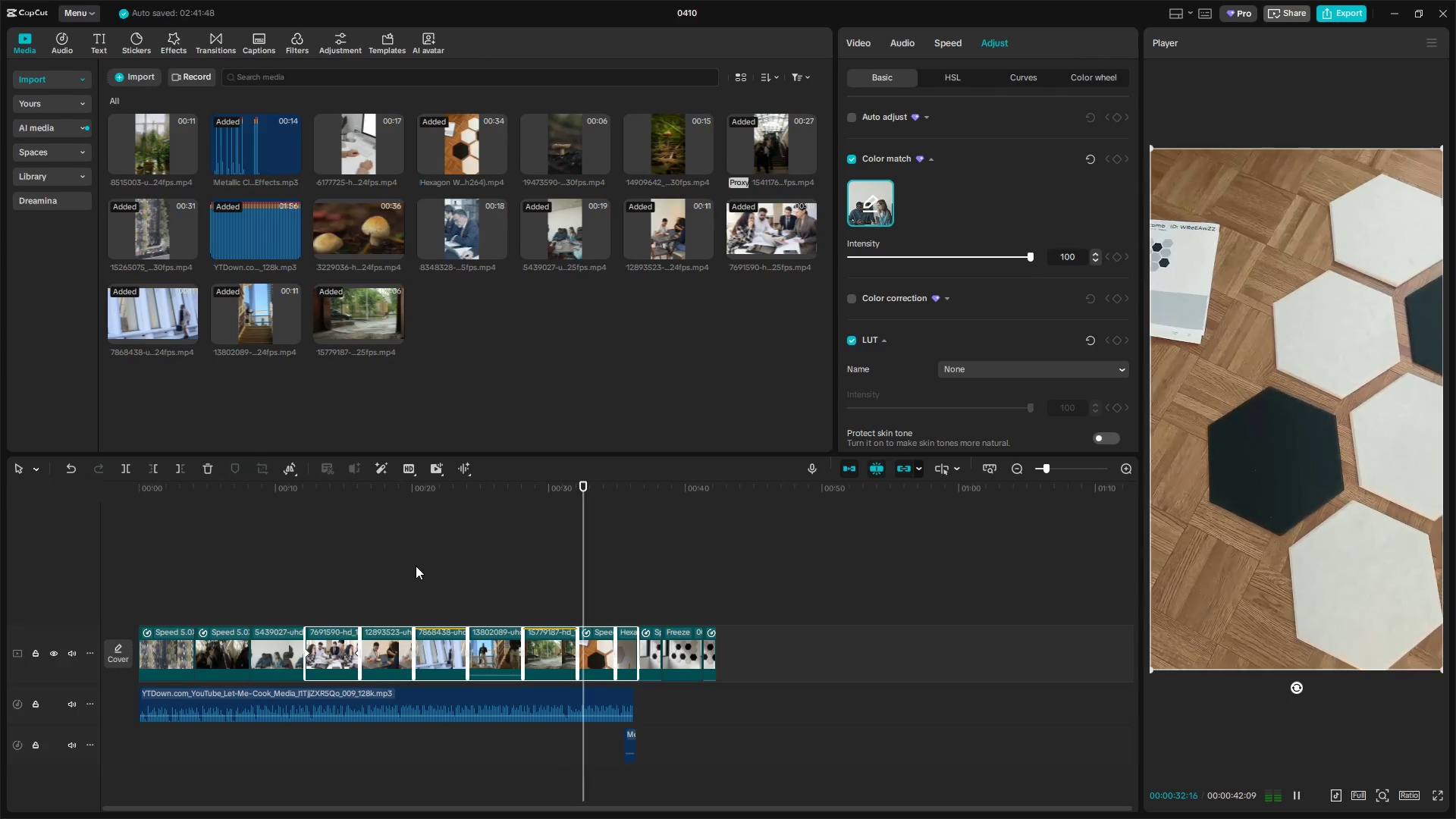 
wait(7.63)
 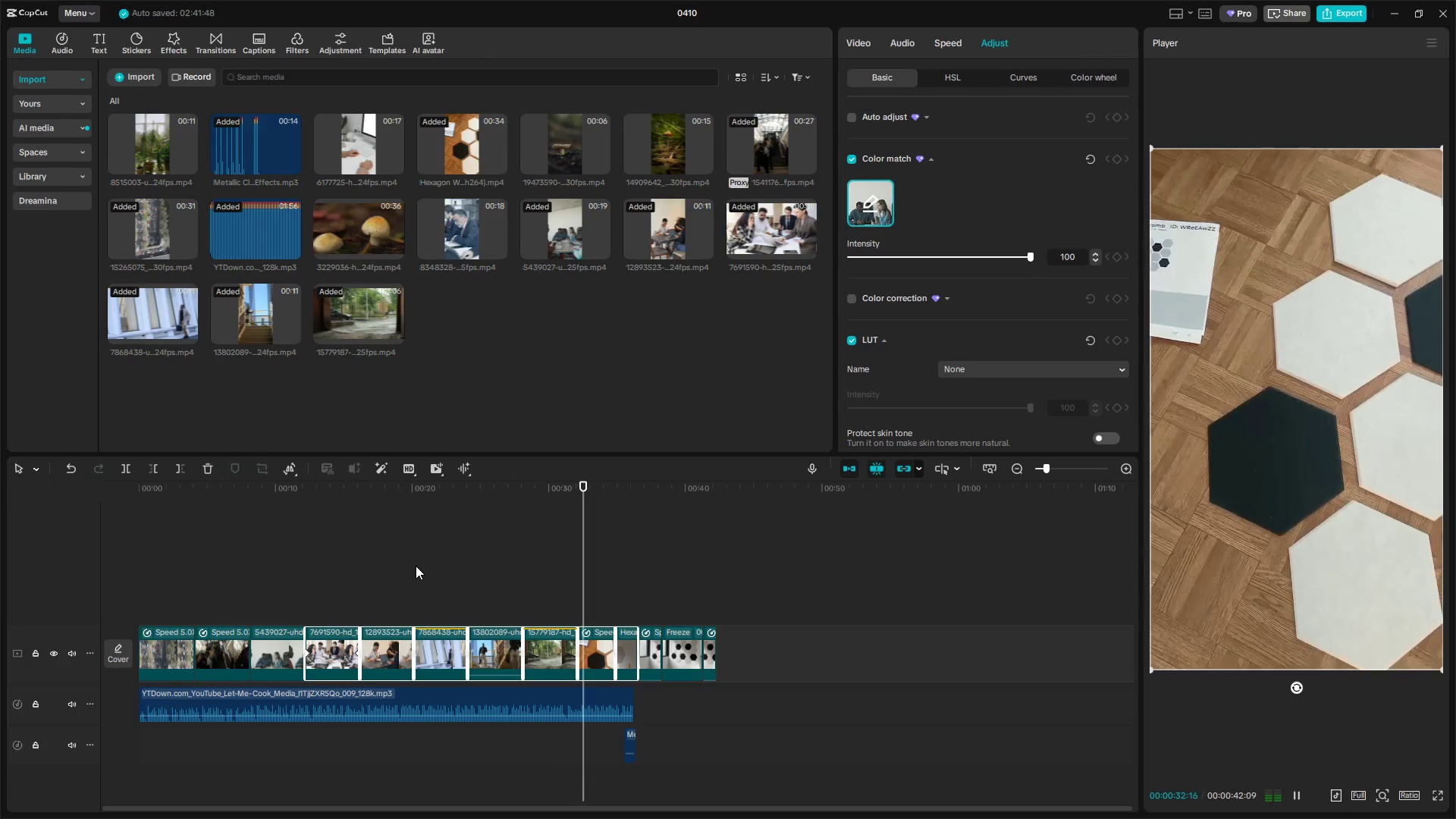 
key(Space)
 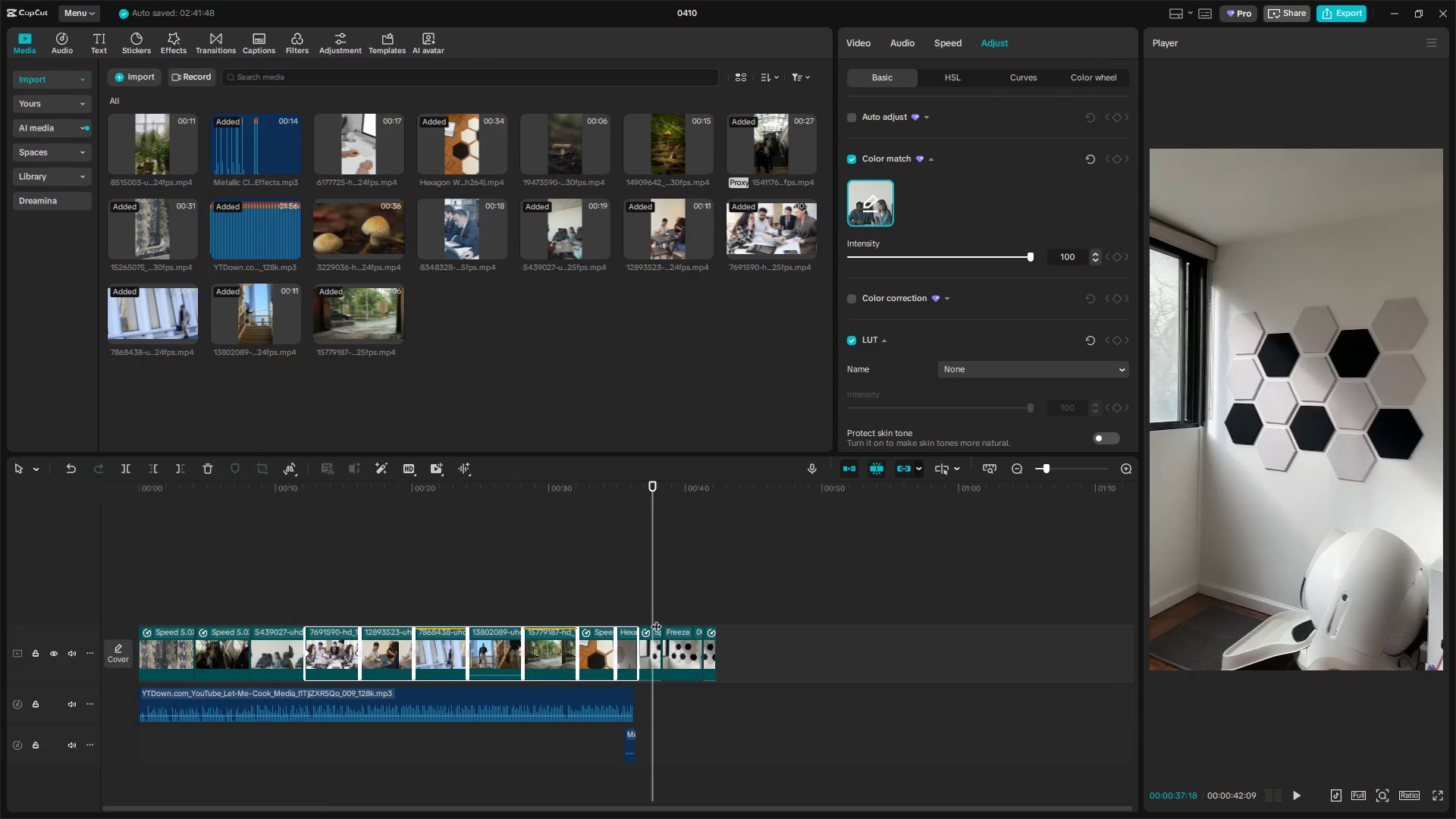 
left_click_drag(start_coordinate=[648, 612], to_coordinate=[625, 623])
 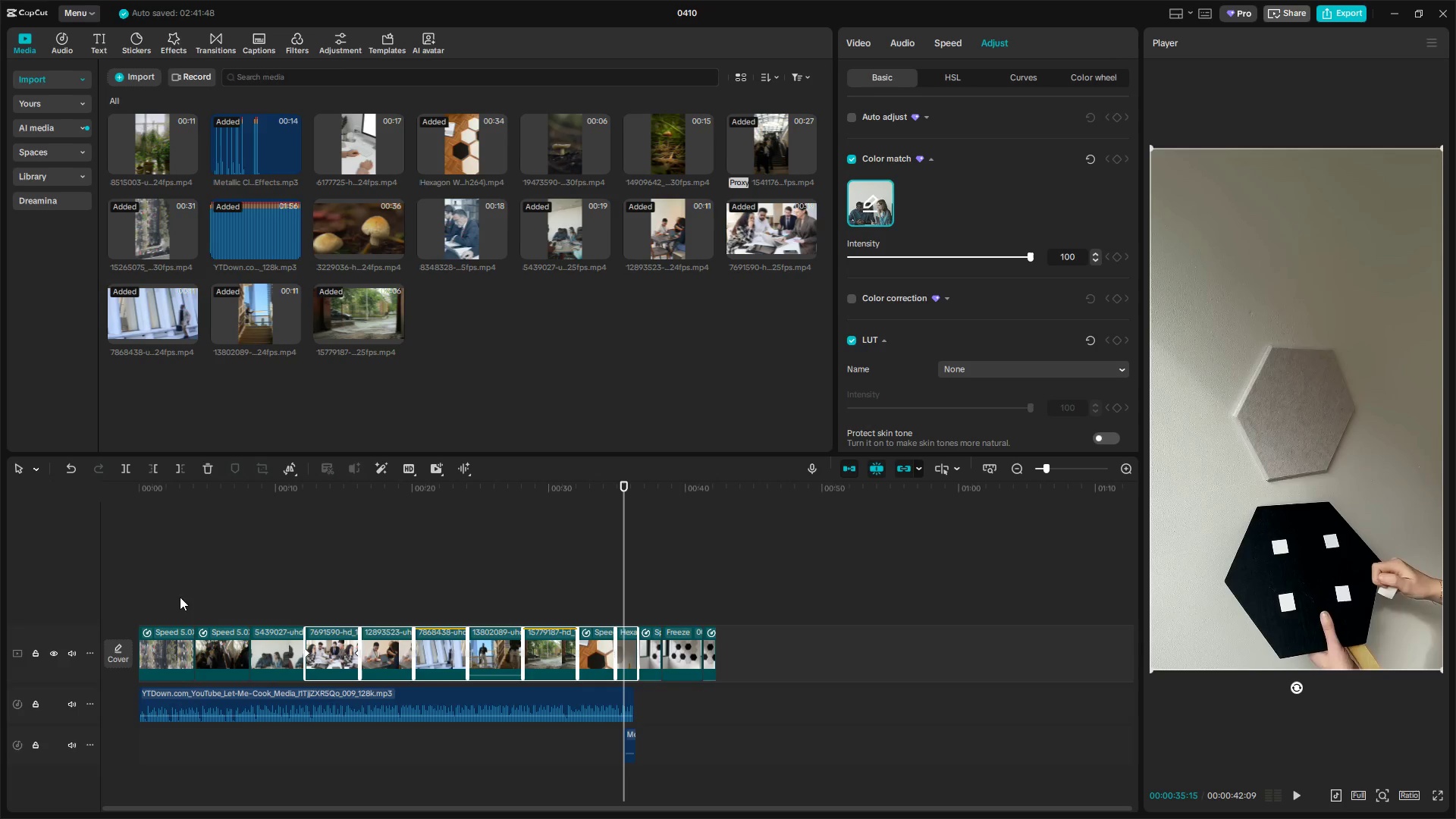 
left_click_drag(start_coordinate=[164, 592], to_coordinate=[230, 662])
 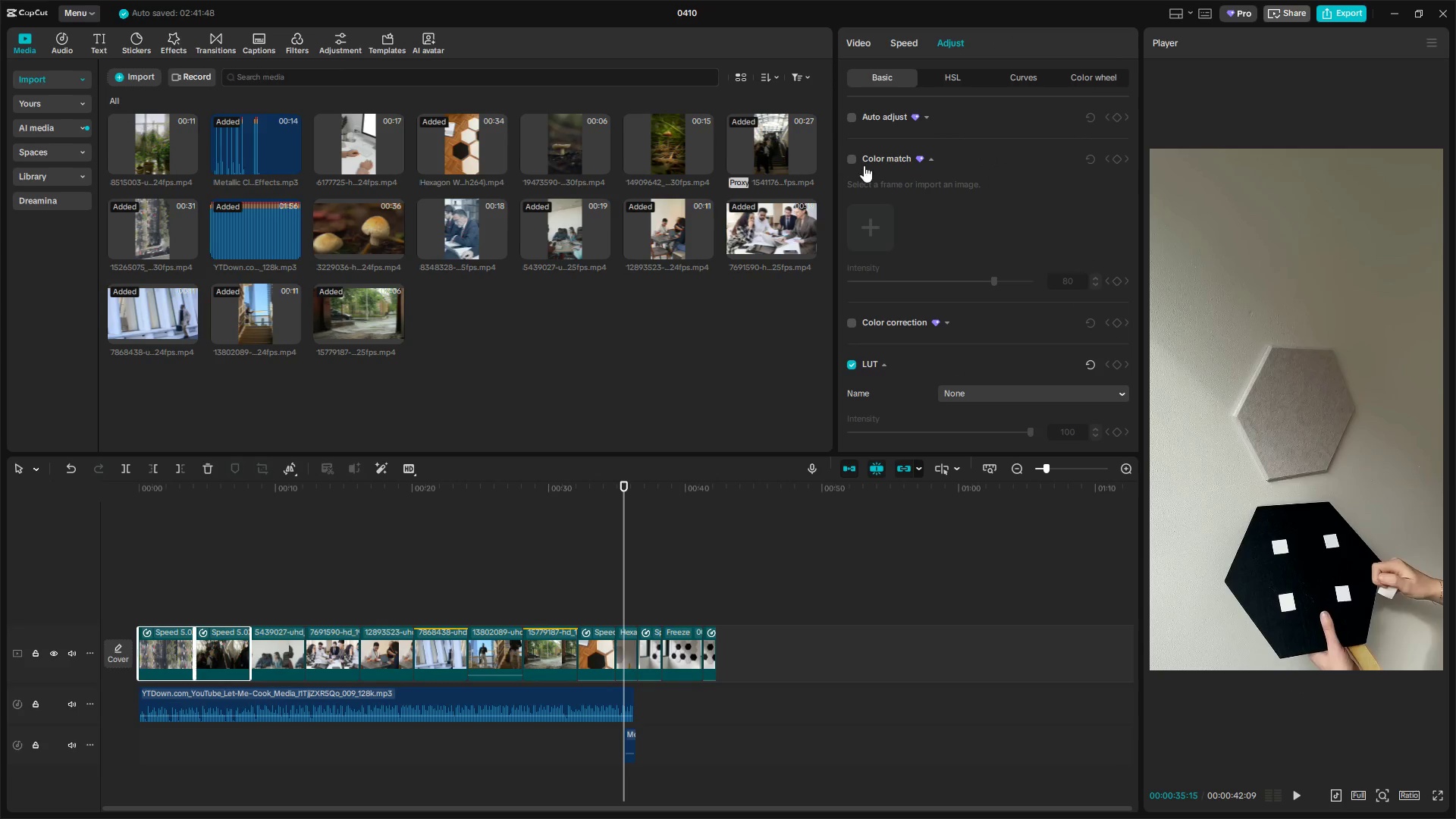 
left_click([850, 158])
 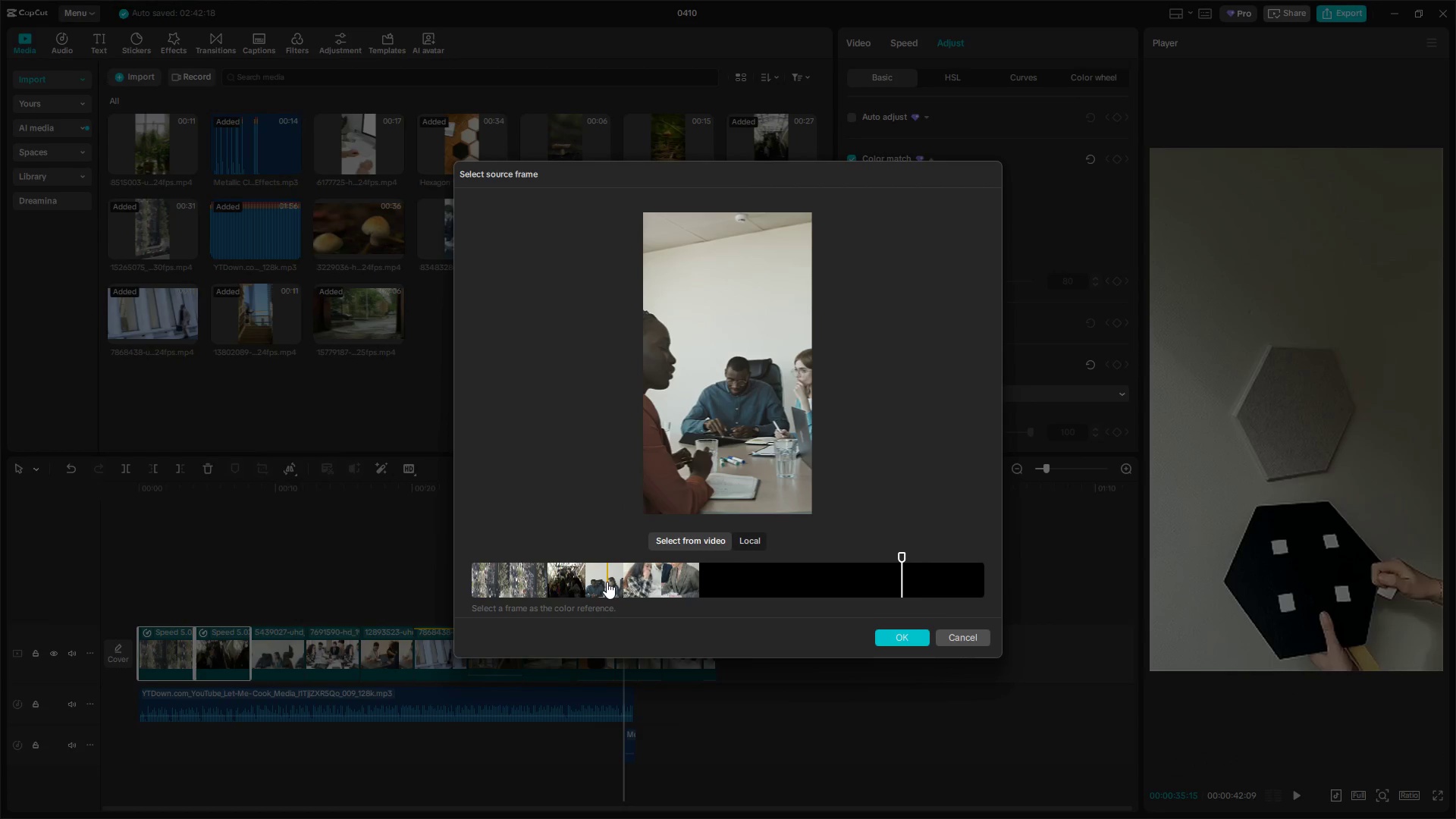 
left_click([601, 582])
 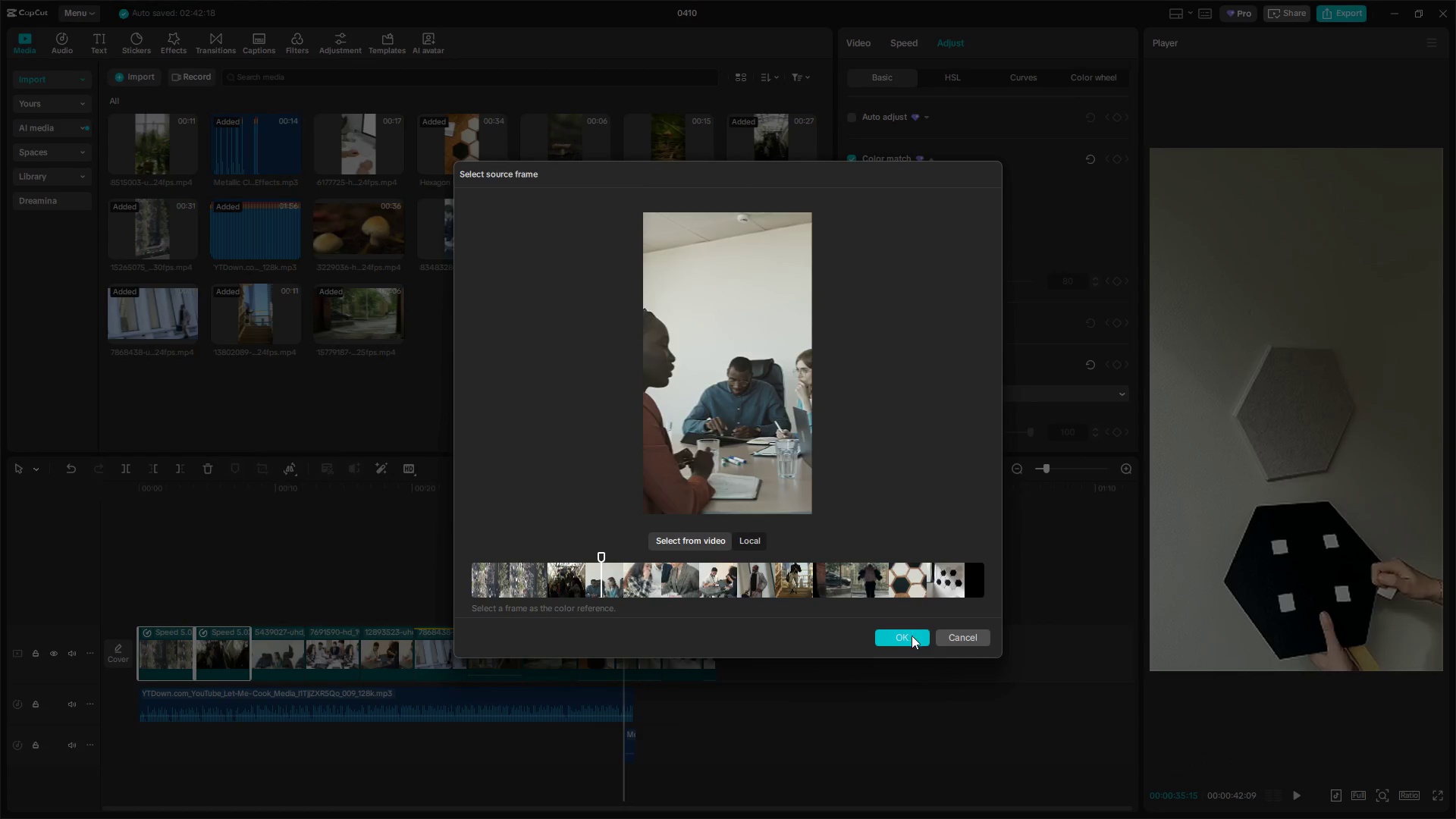 
left_click([919, 637])
 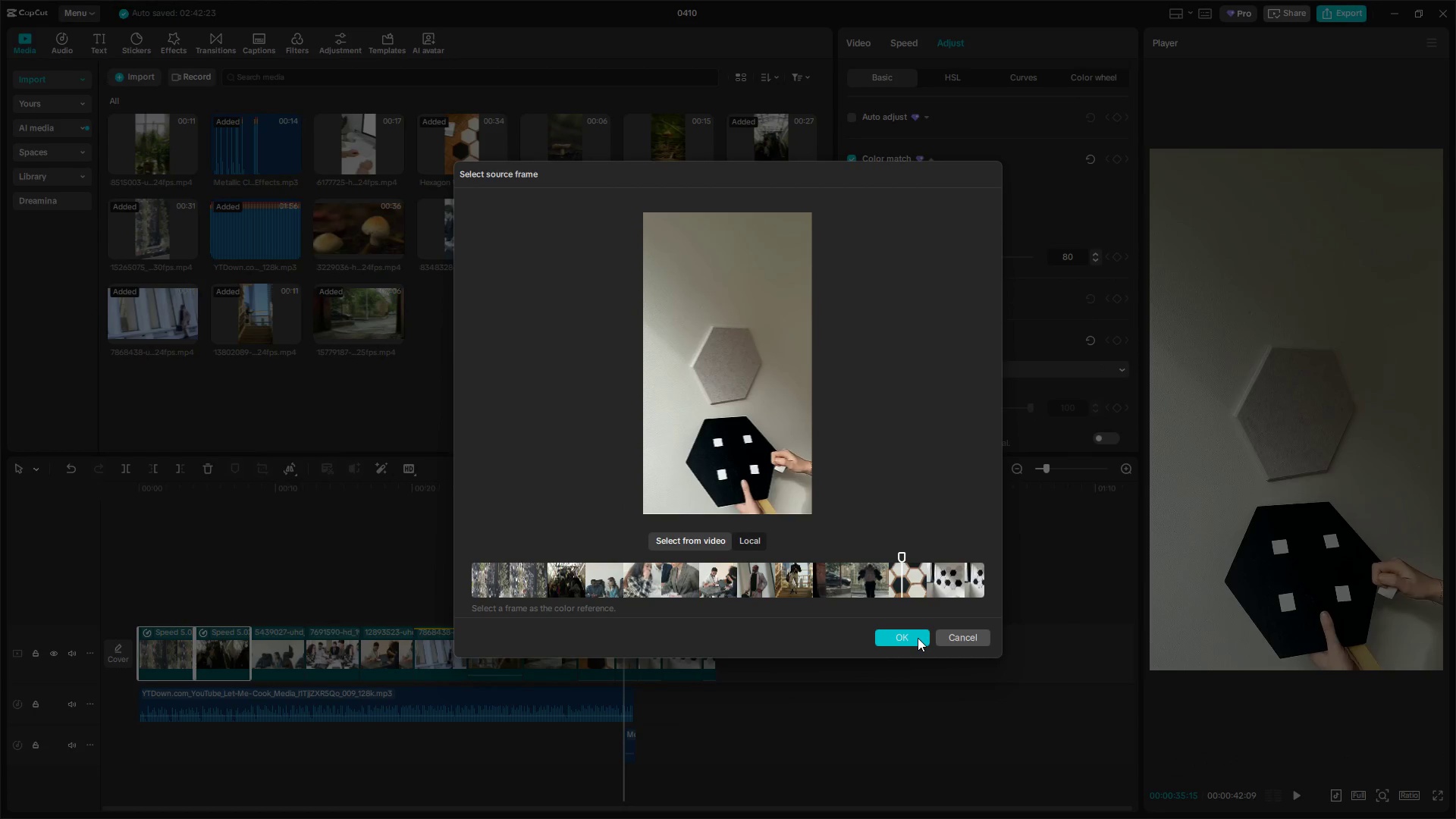 
left_click([958, 637])
 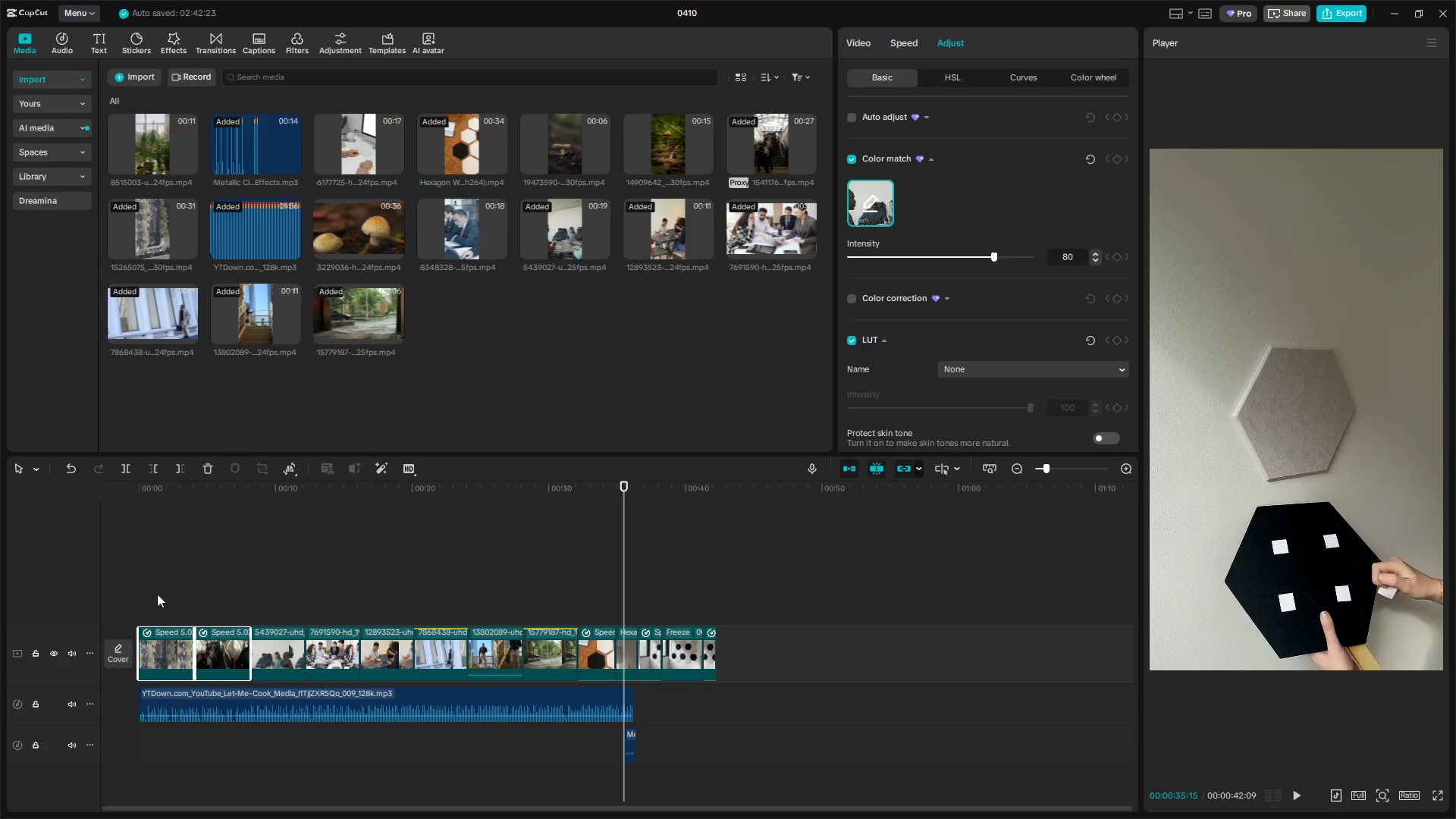 
left_click([157, 594])
 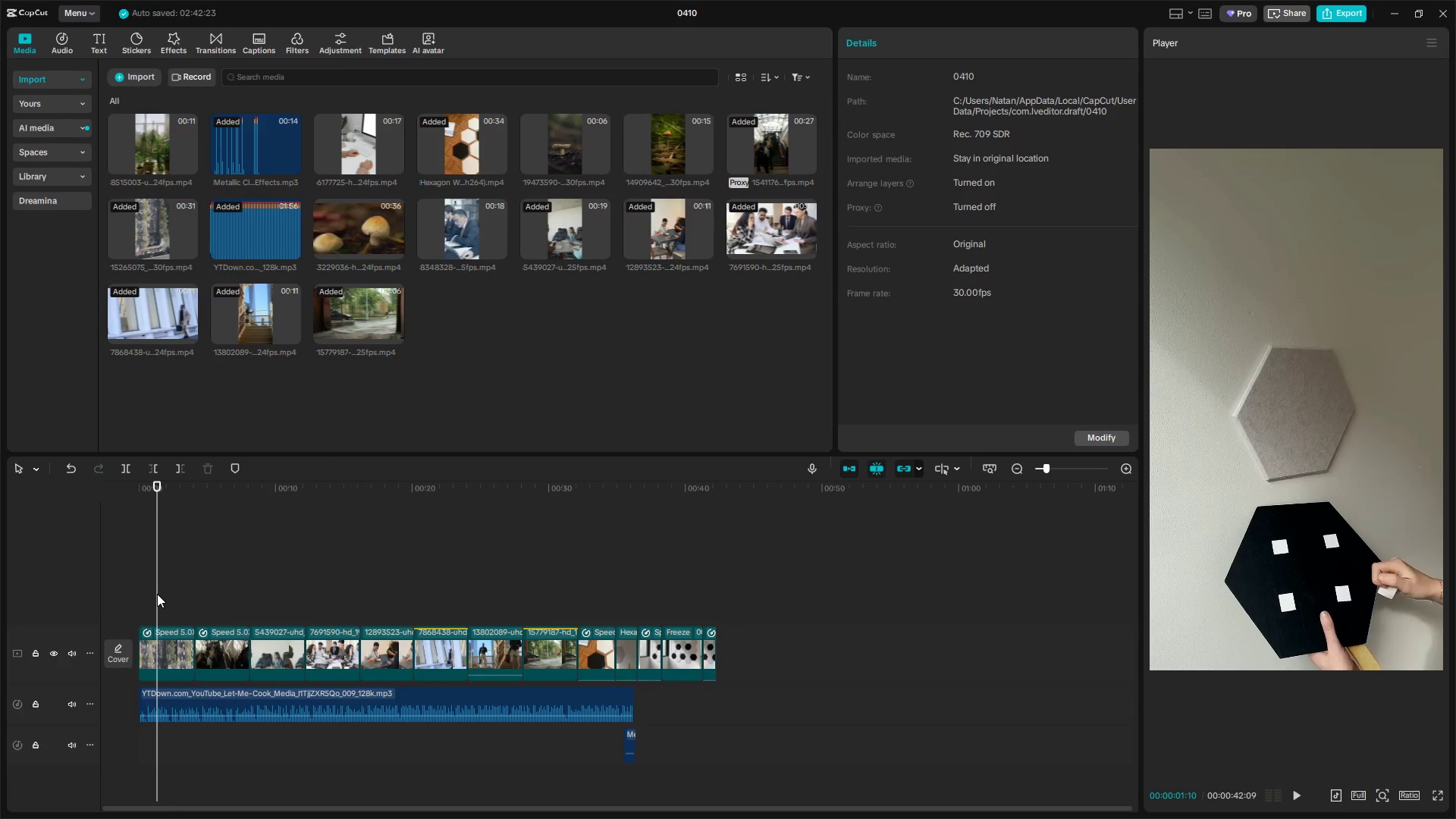 
left_click_drag(start_coordinate=[157, 594], to_coordinate=[114, 594])
 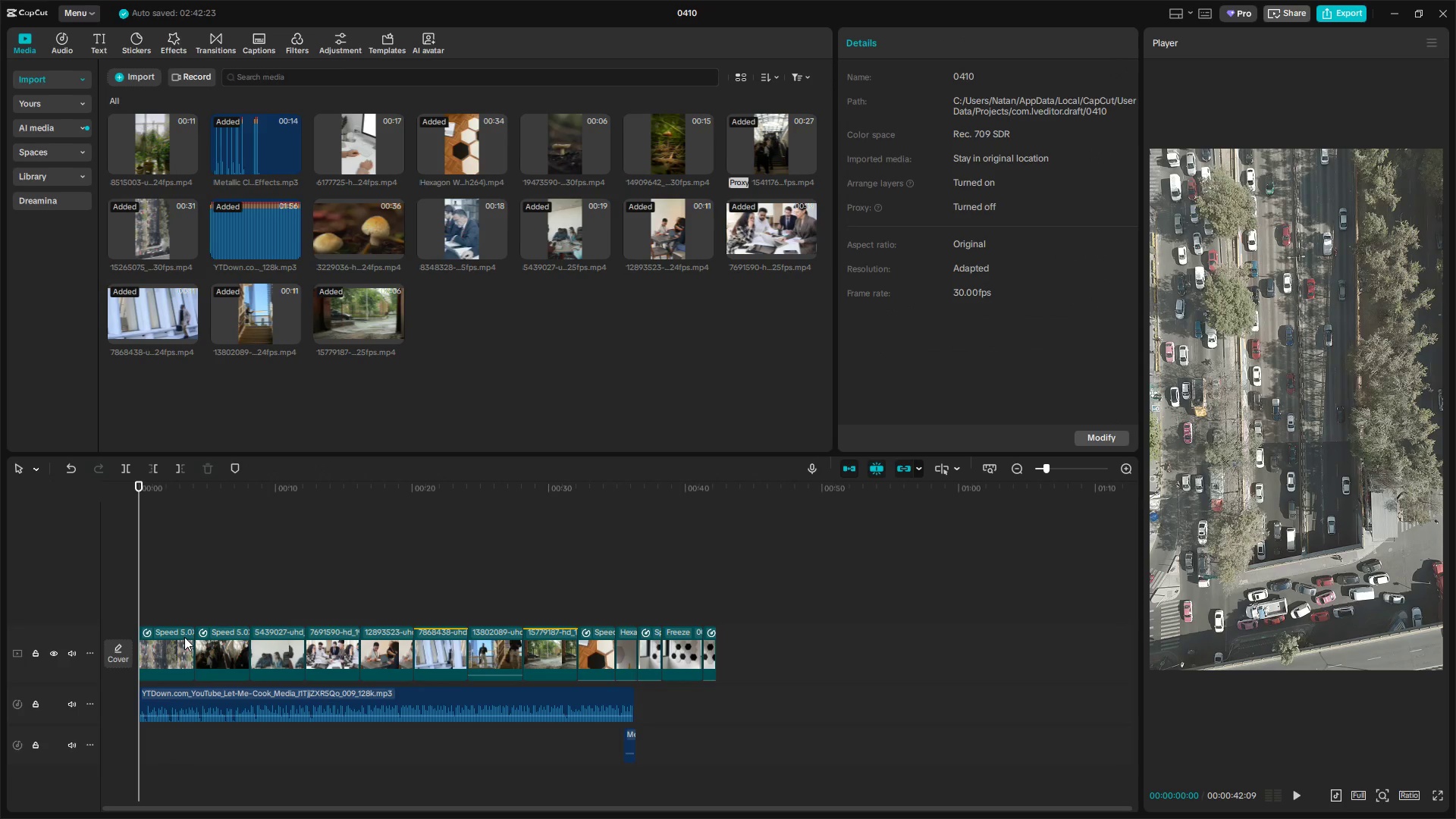 
left_click([184, 637])
 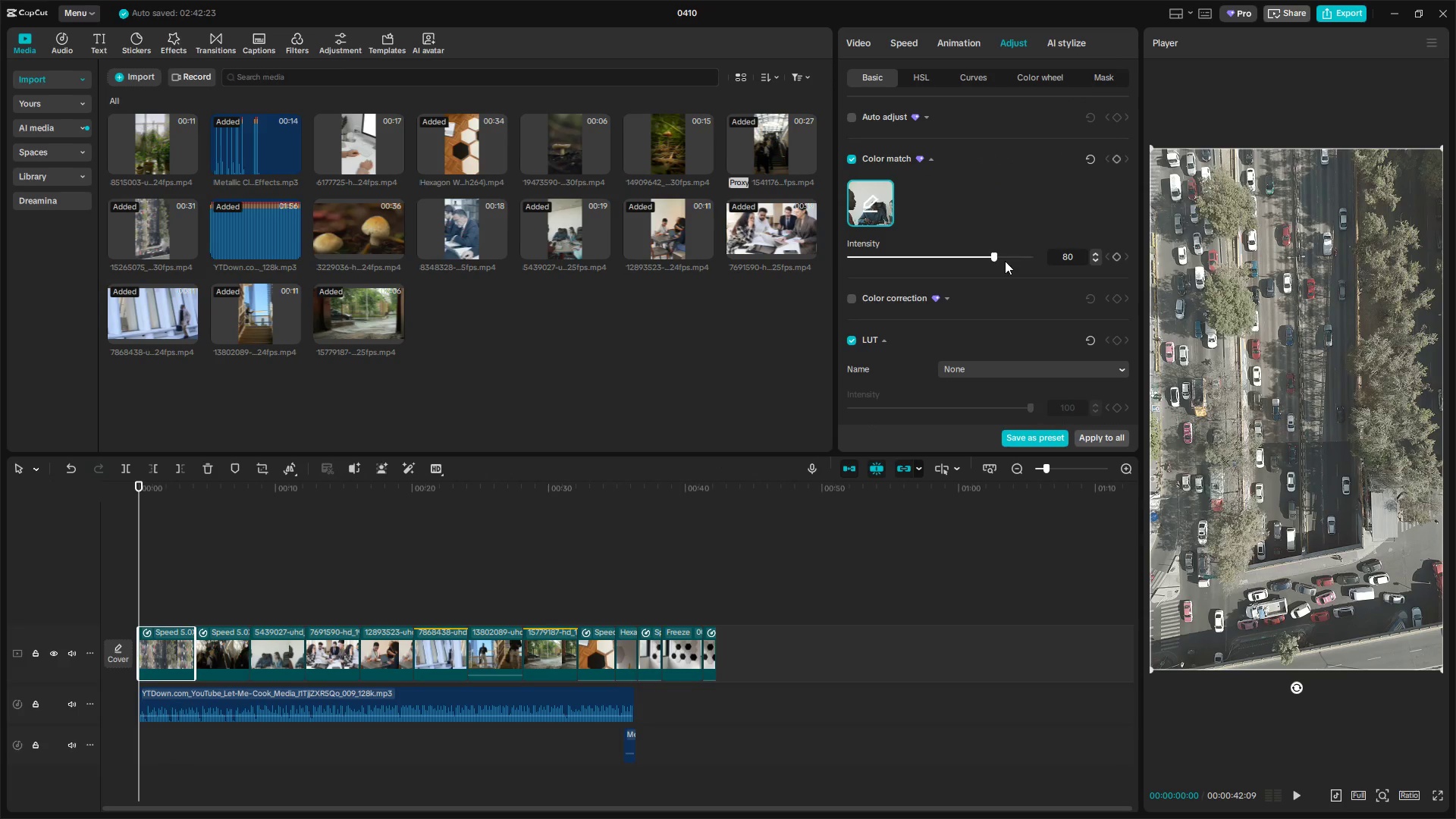 
left_click_drag(start_coordinate=[988, 256], to_coordinate=[1042, 253])
 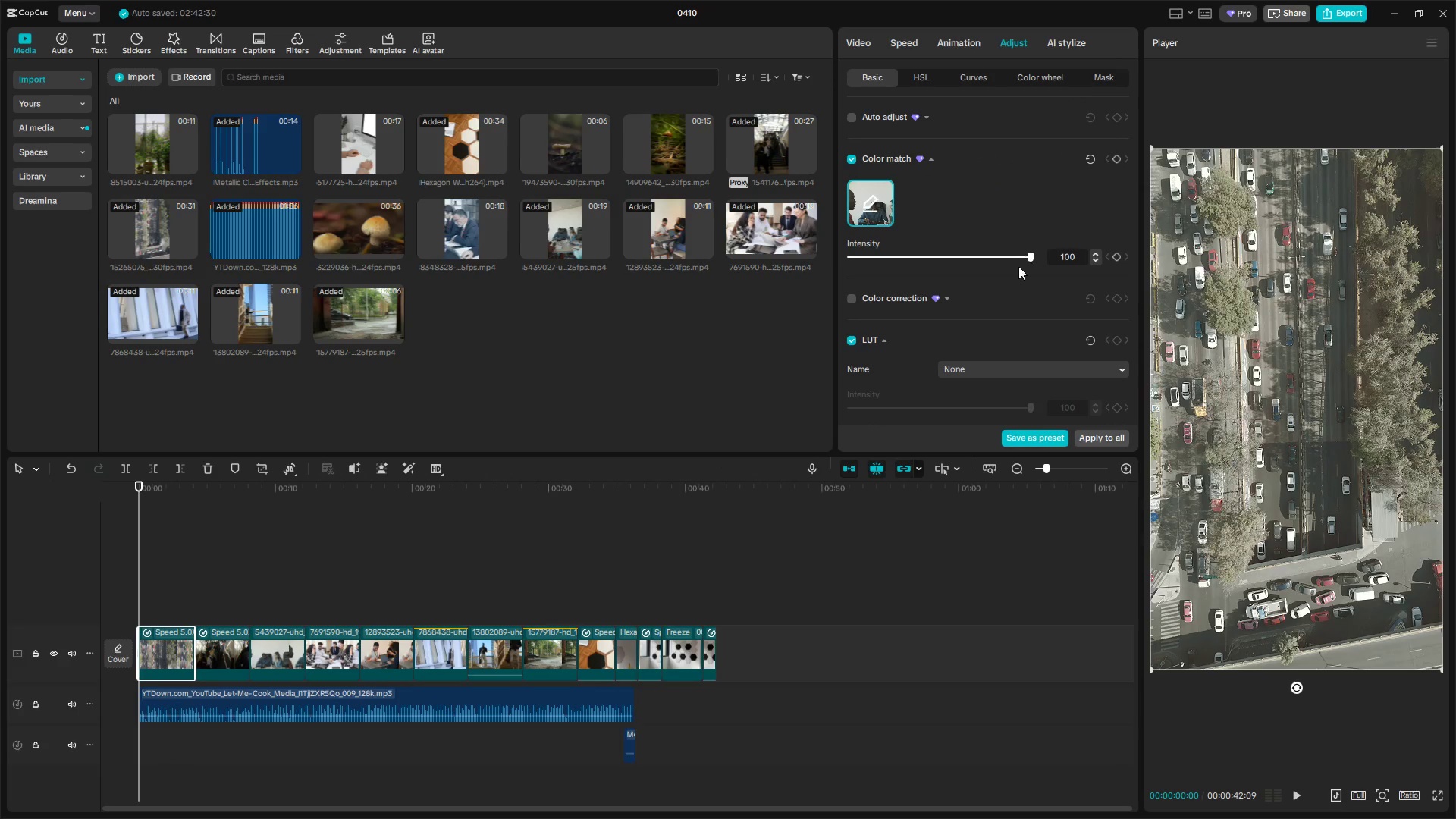 
key(Space)
 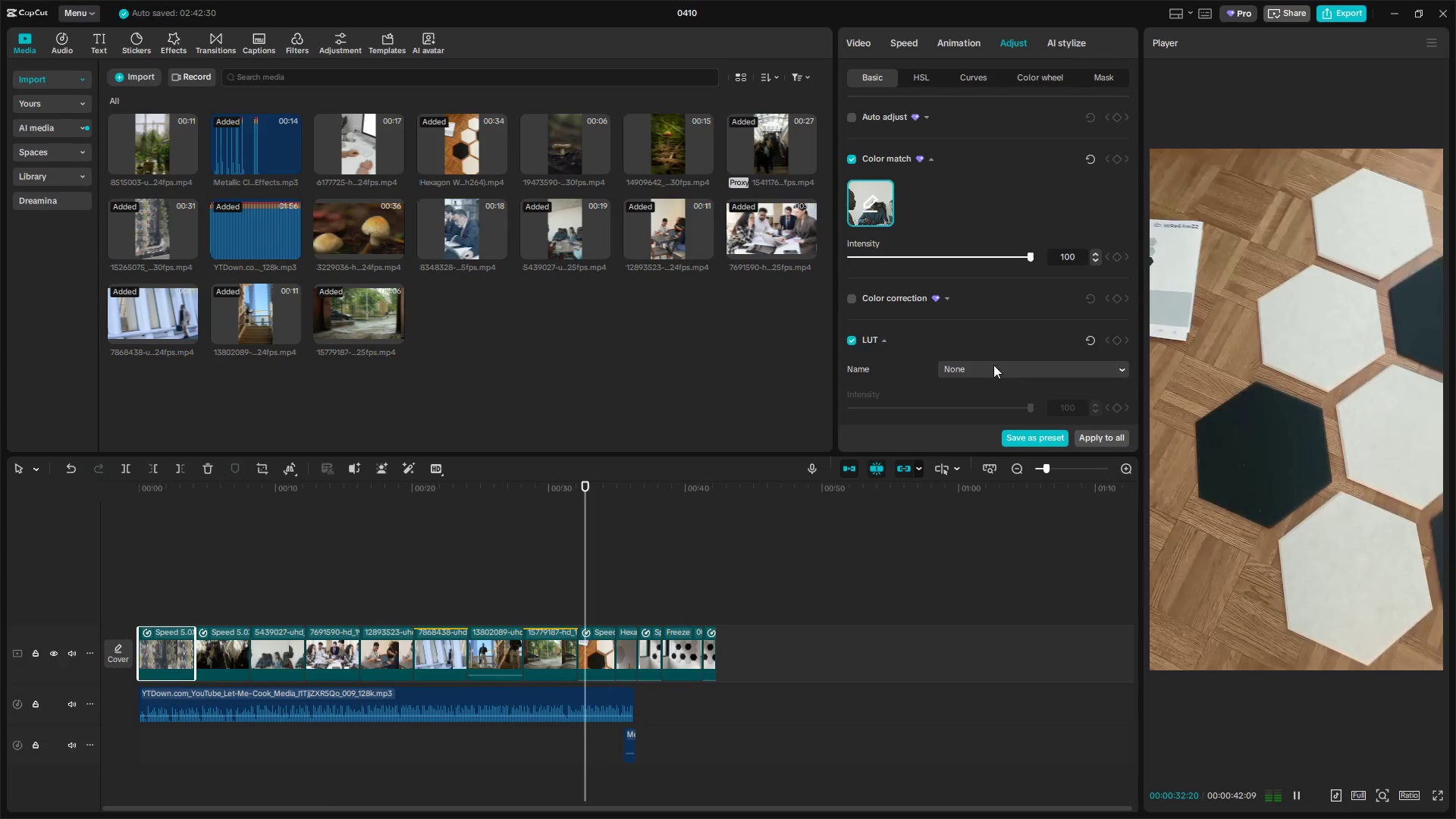 
wait(37.75)
 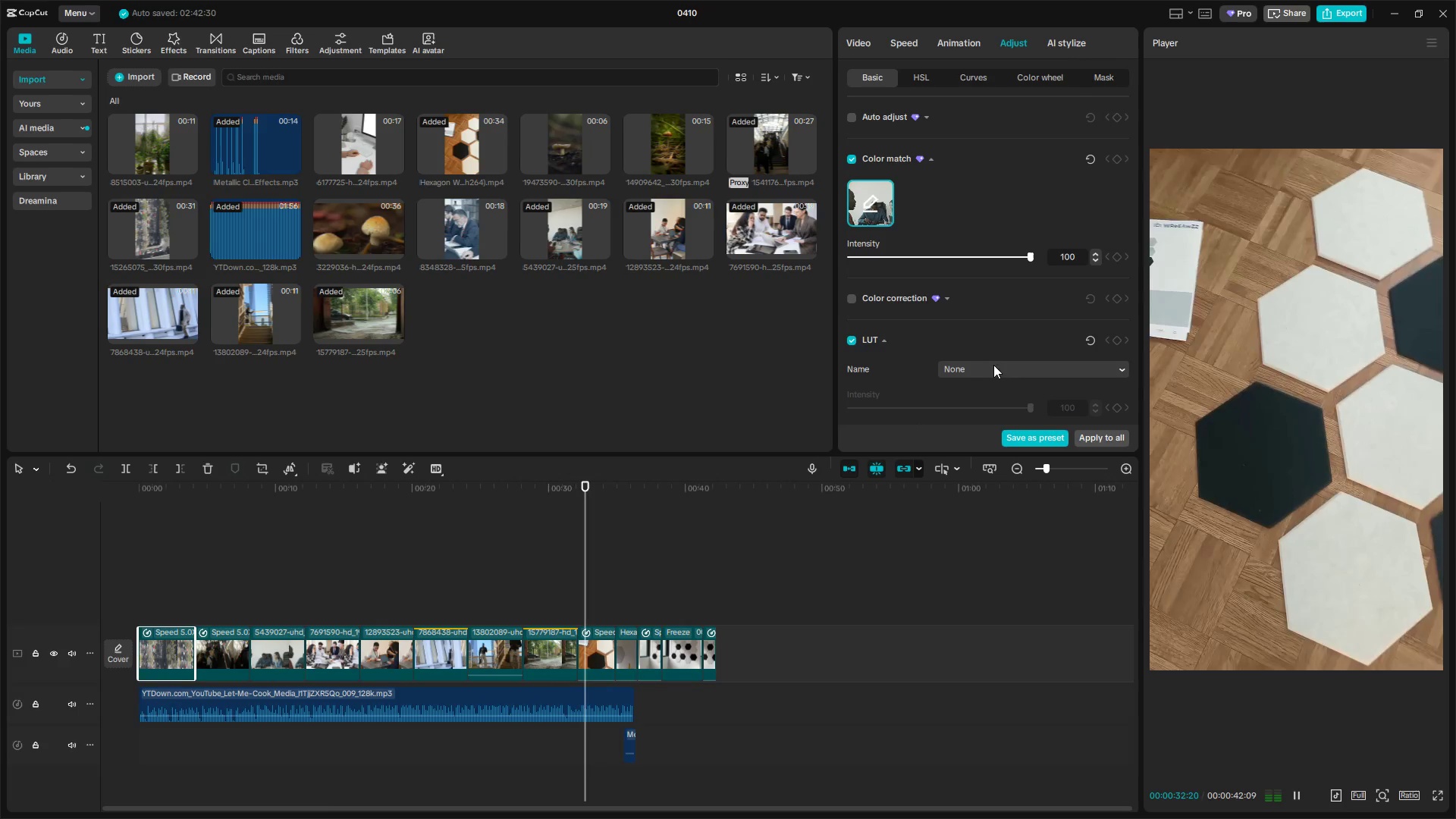 
key(Space)
 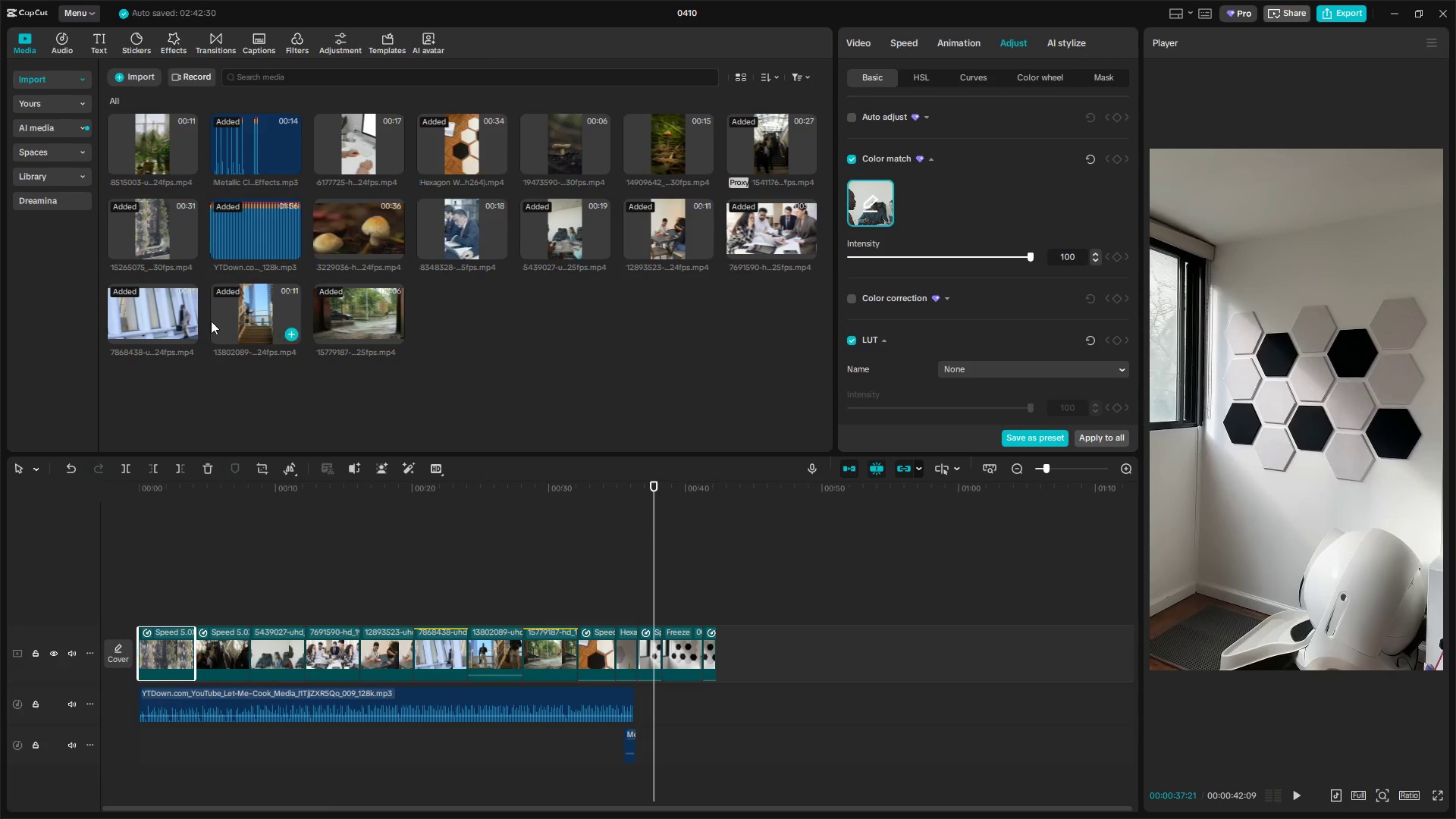 
left_click_drag(start_coordinate=[472, 152], to_coordinate=[814, 664])
 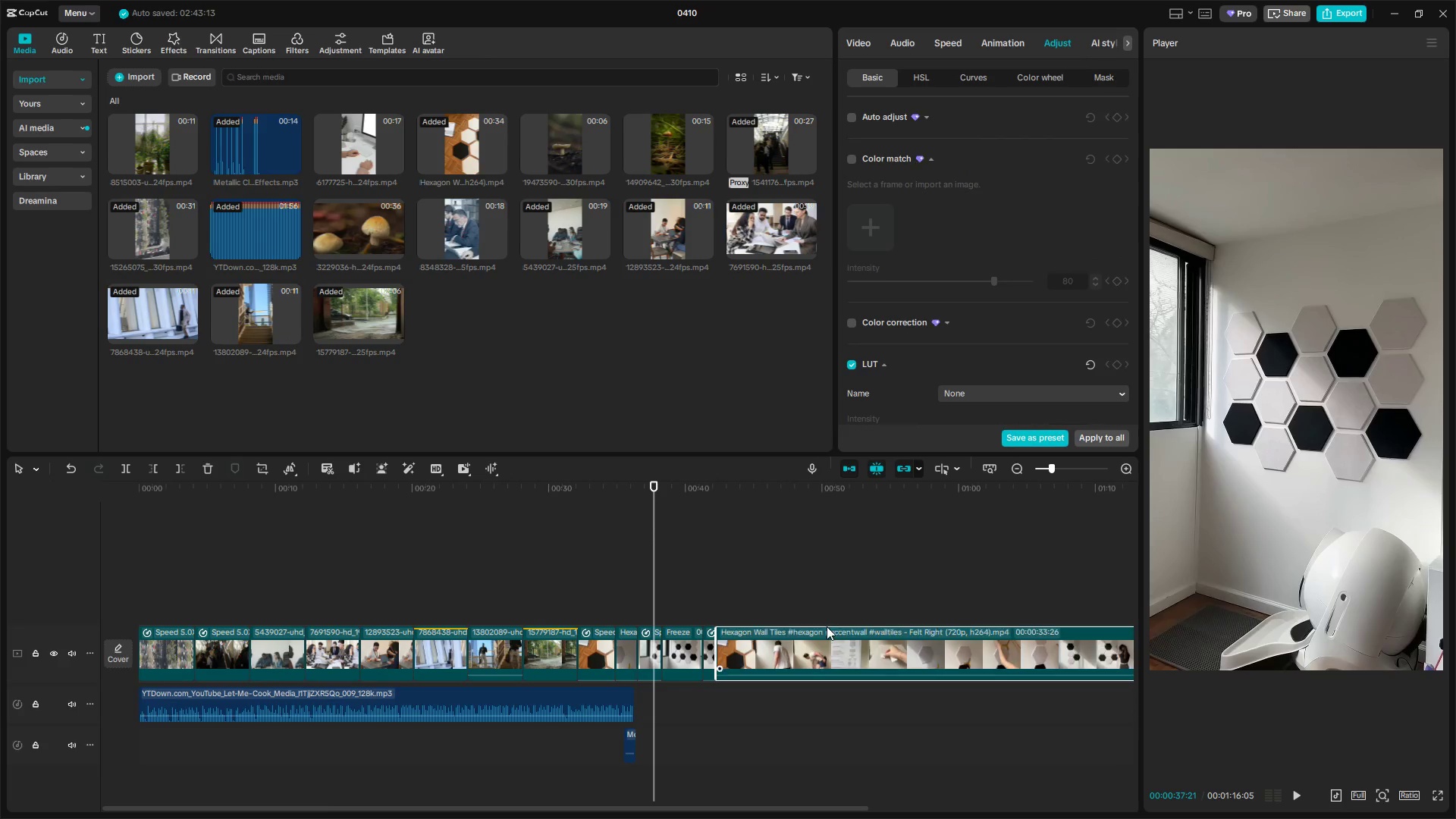 
left_click([907, 562])
 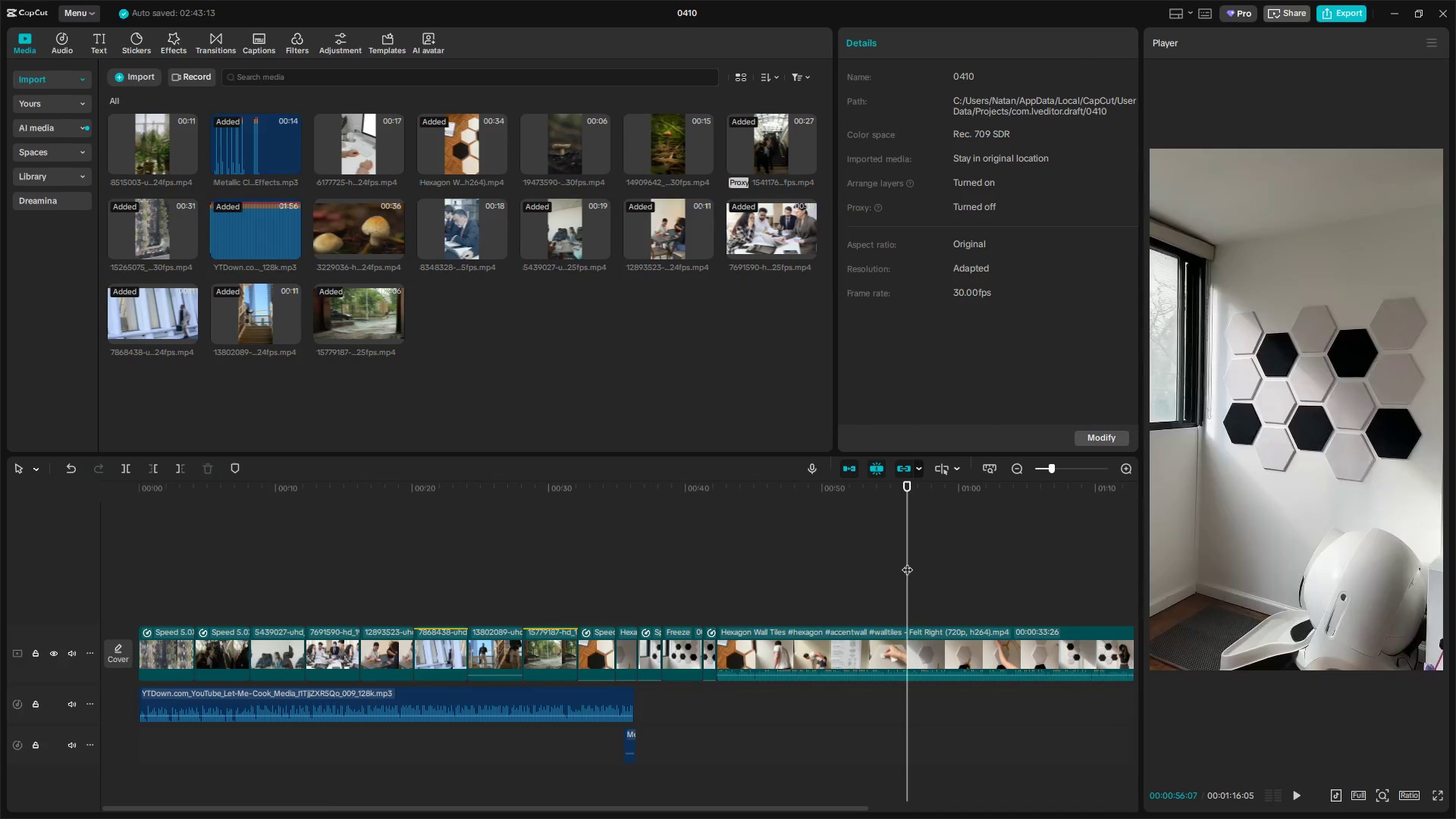 
key(Space)
 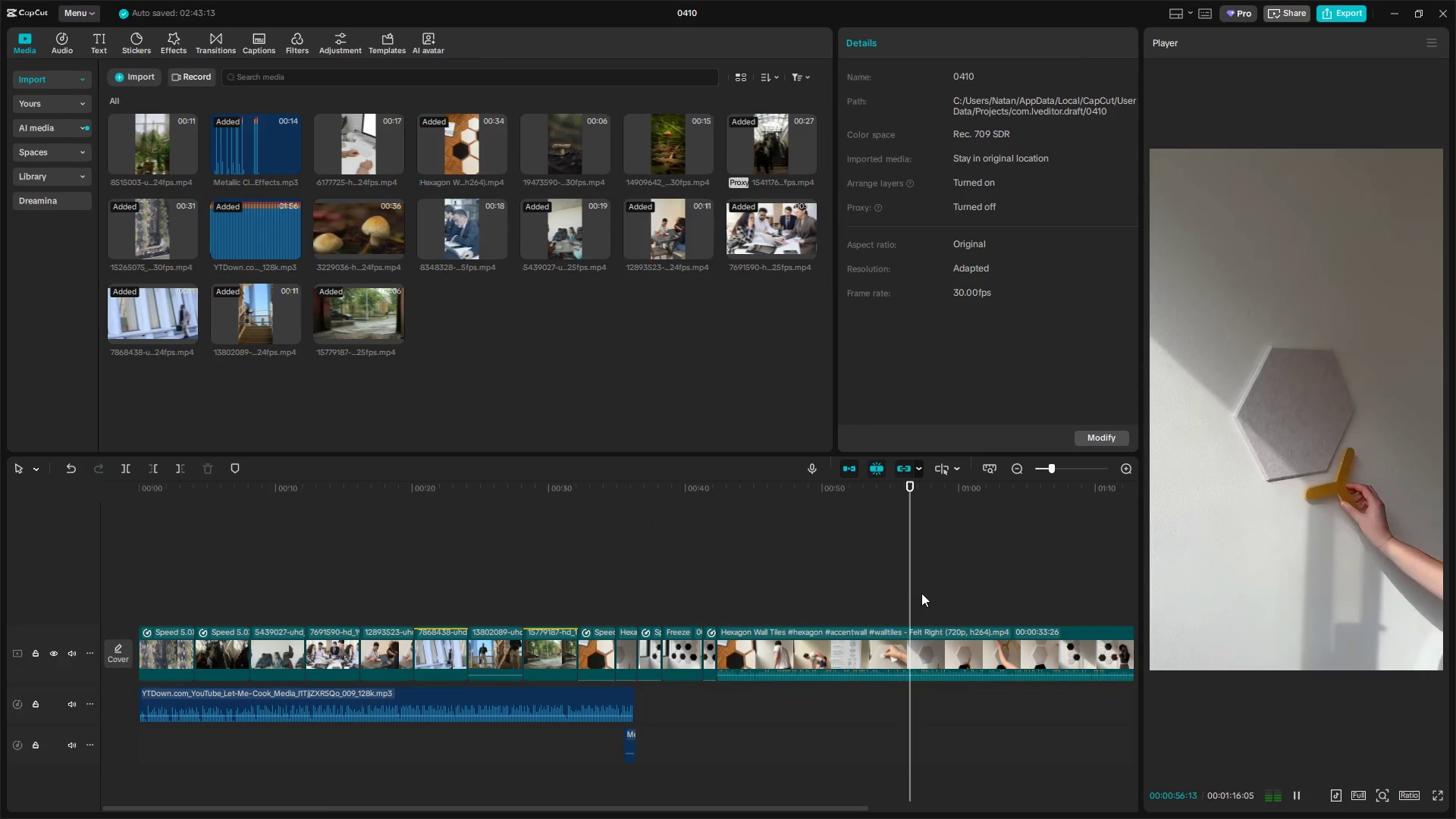 
hold_key(key=ControlLeft, duration=0.77)
scroll: coordinate [852, 682], scroll_direction: down, amount: 4.0
 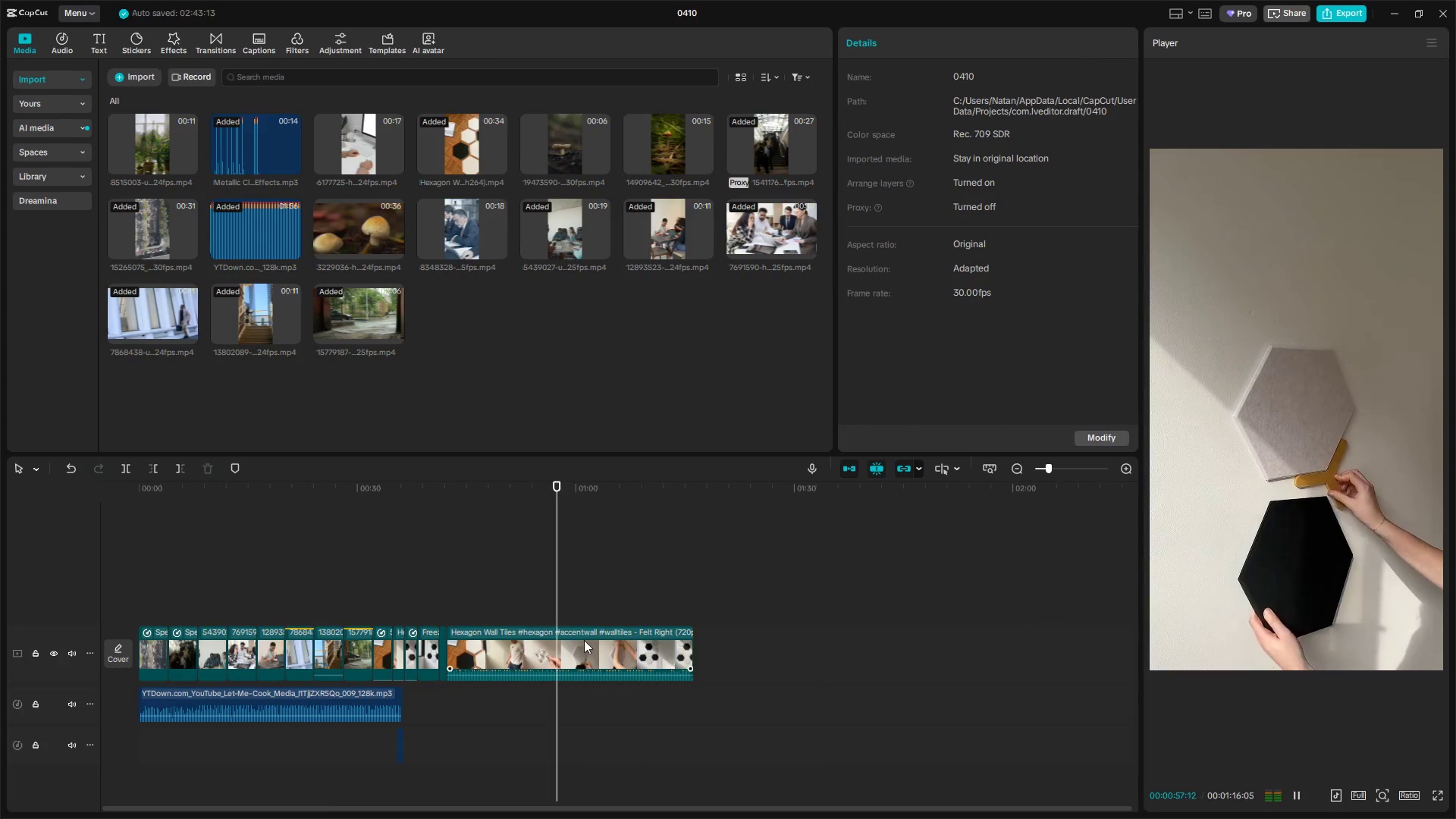 
left_click([600, 616])
 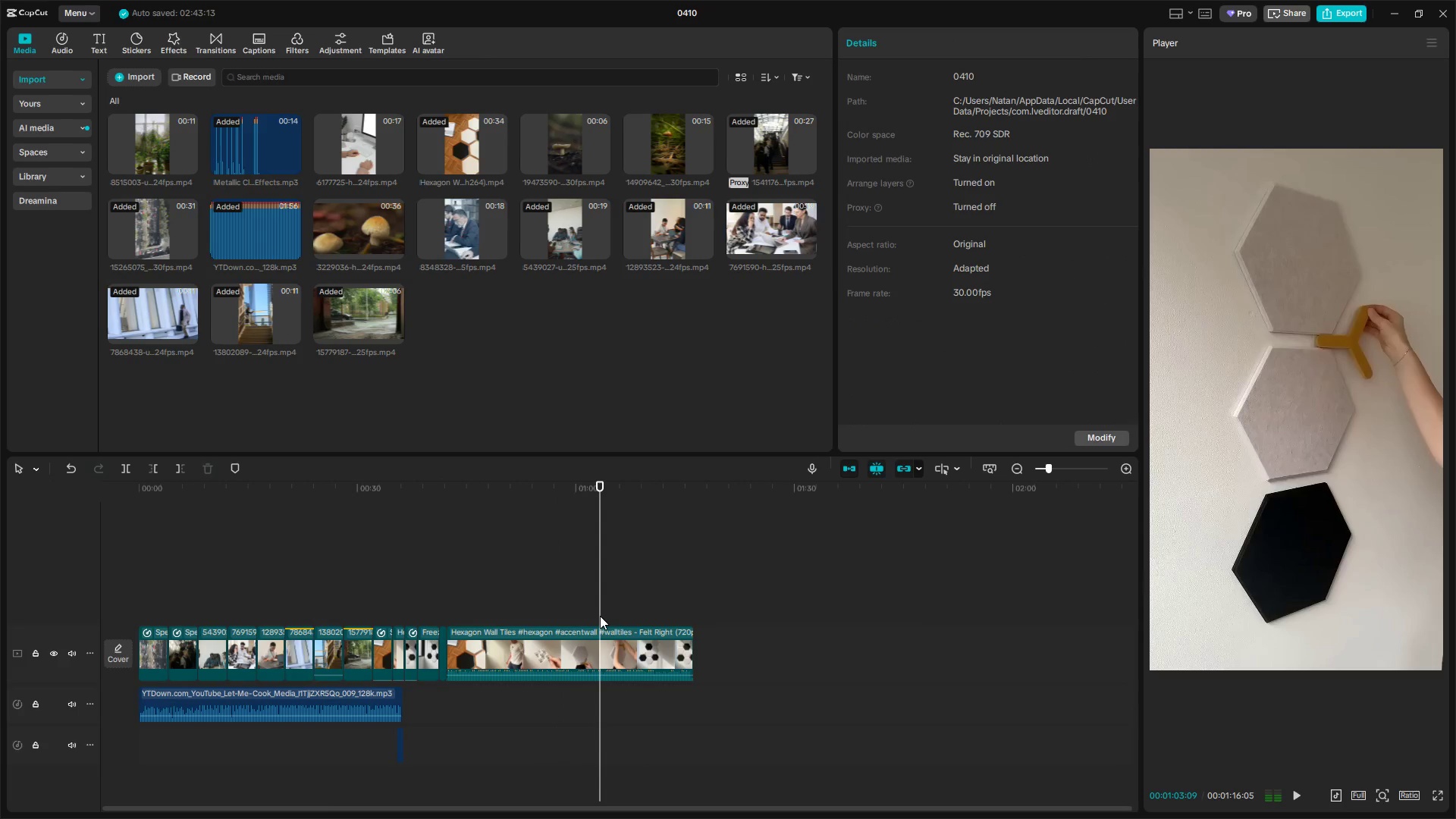 
key(Space)
 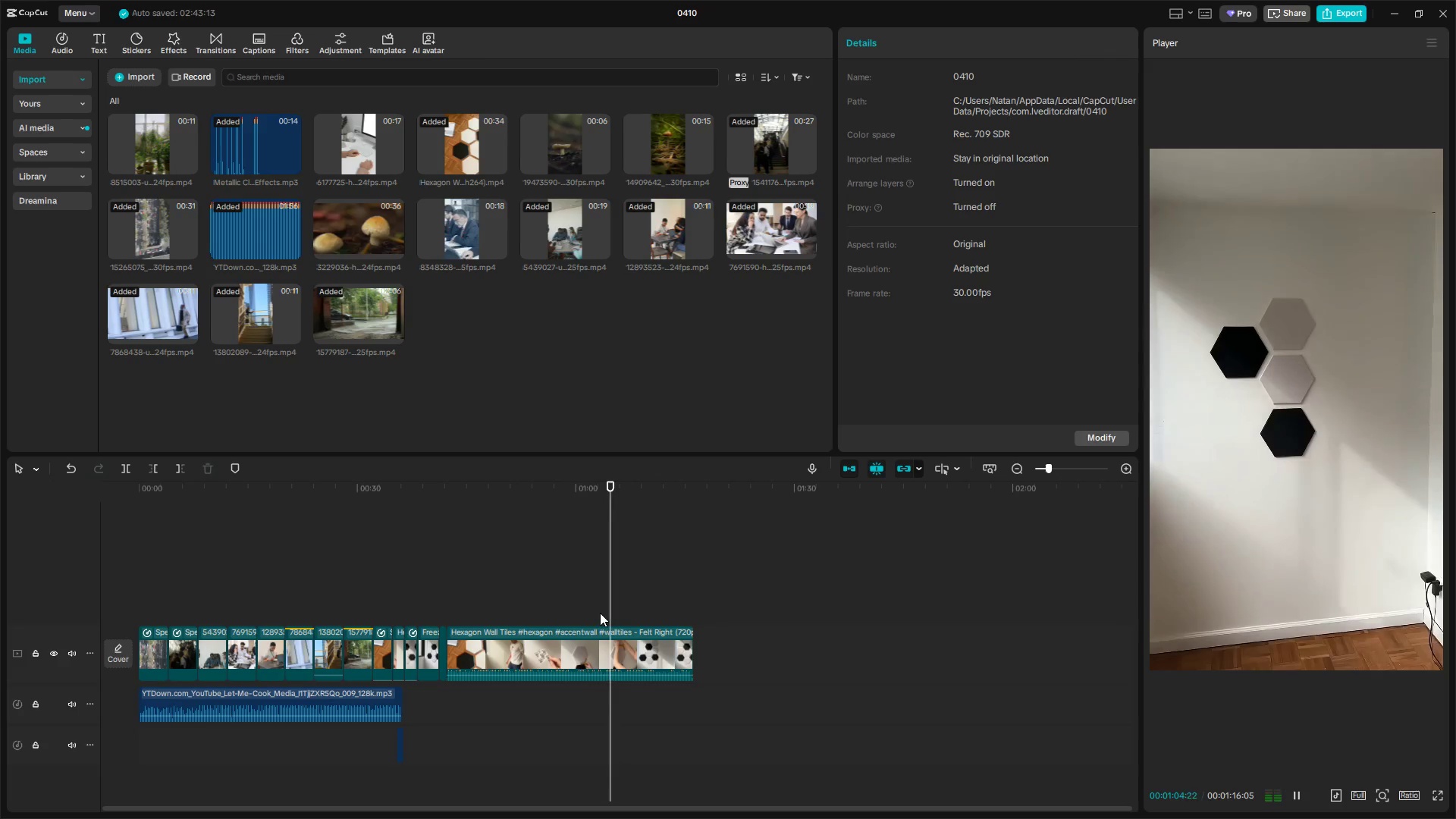 
left_click([651, 620])
 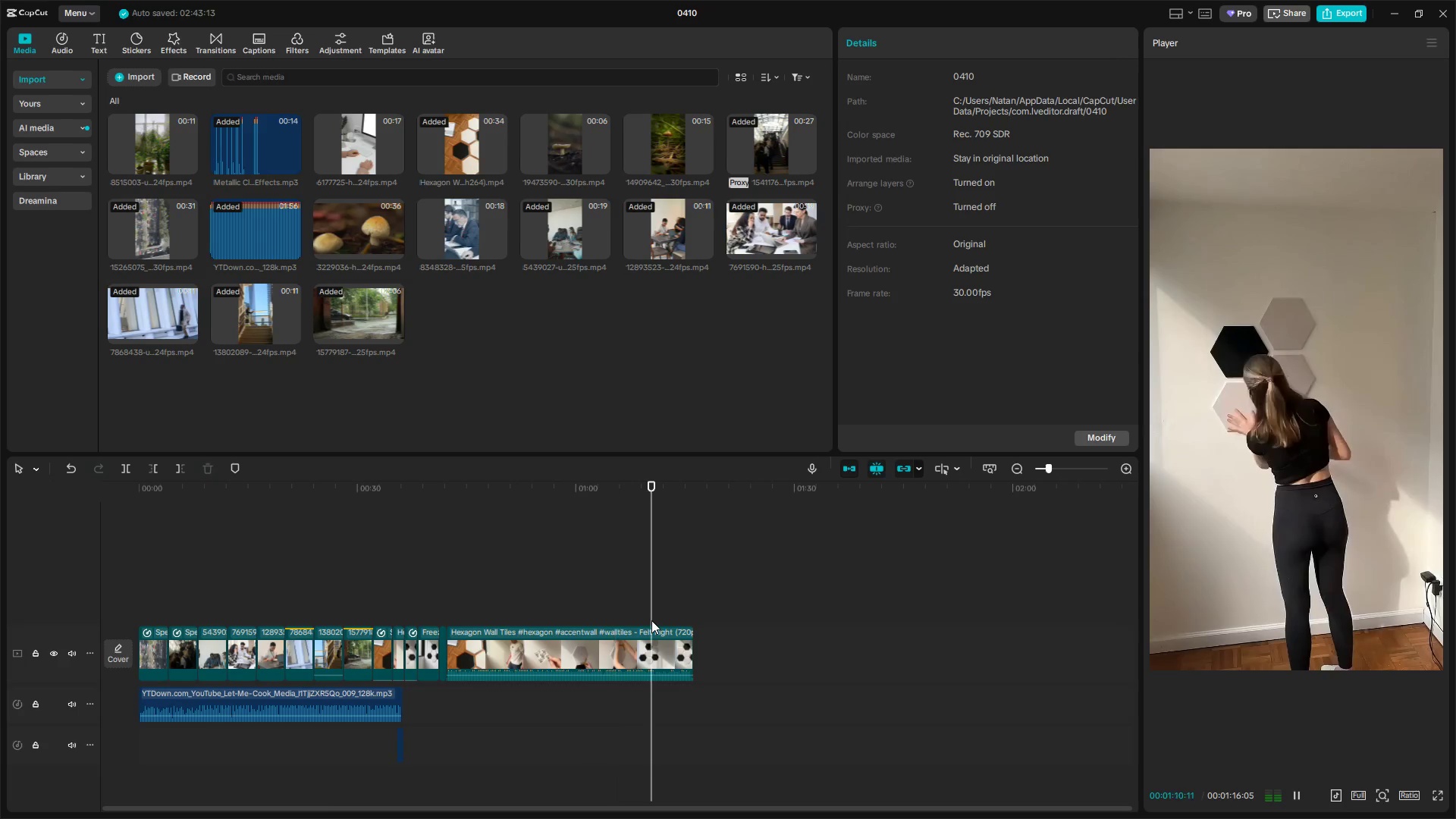 
key(Space)
 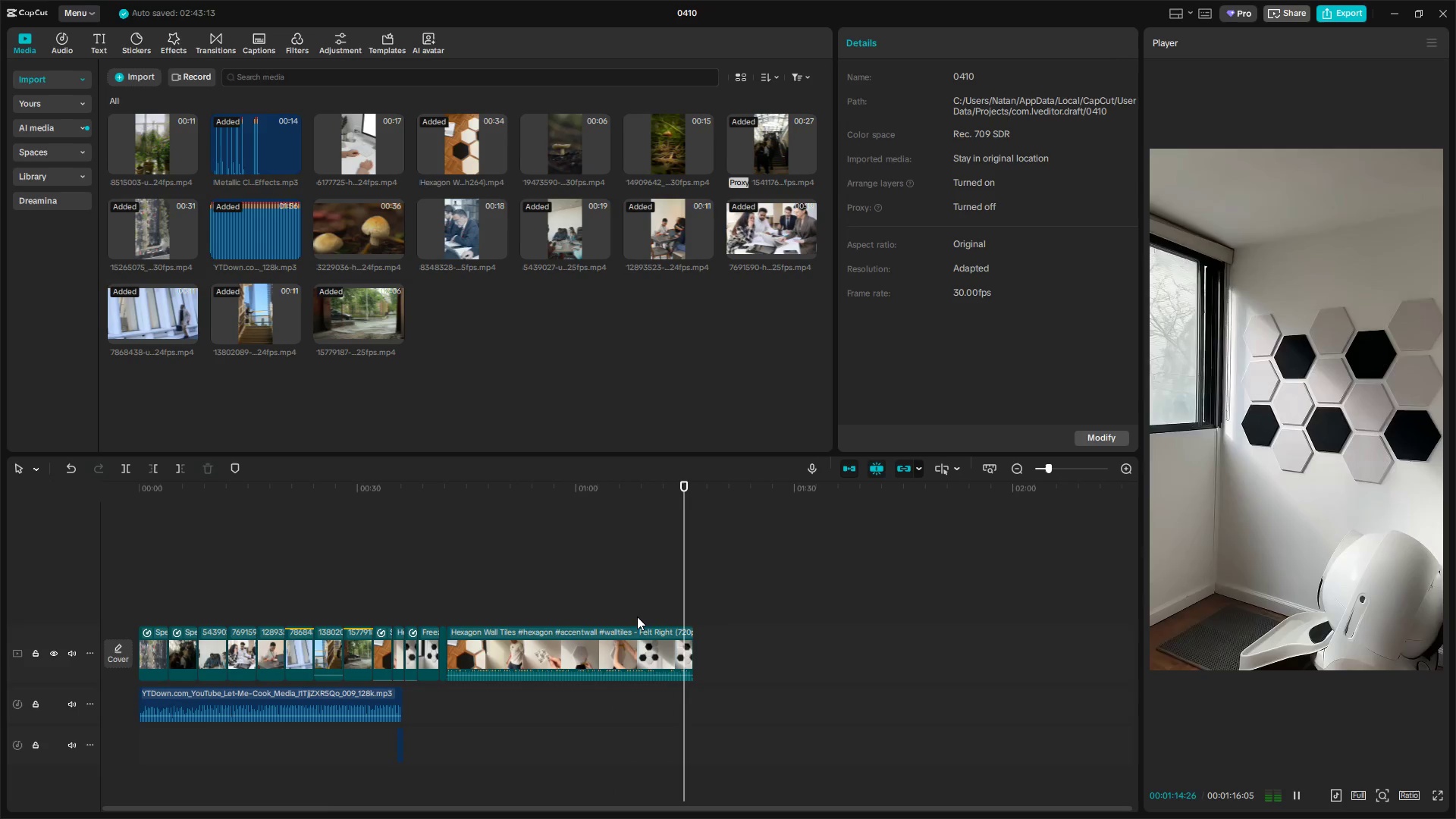 
wait(6.06)
 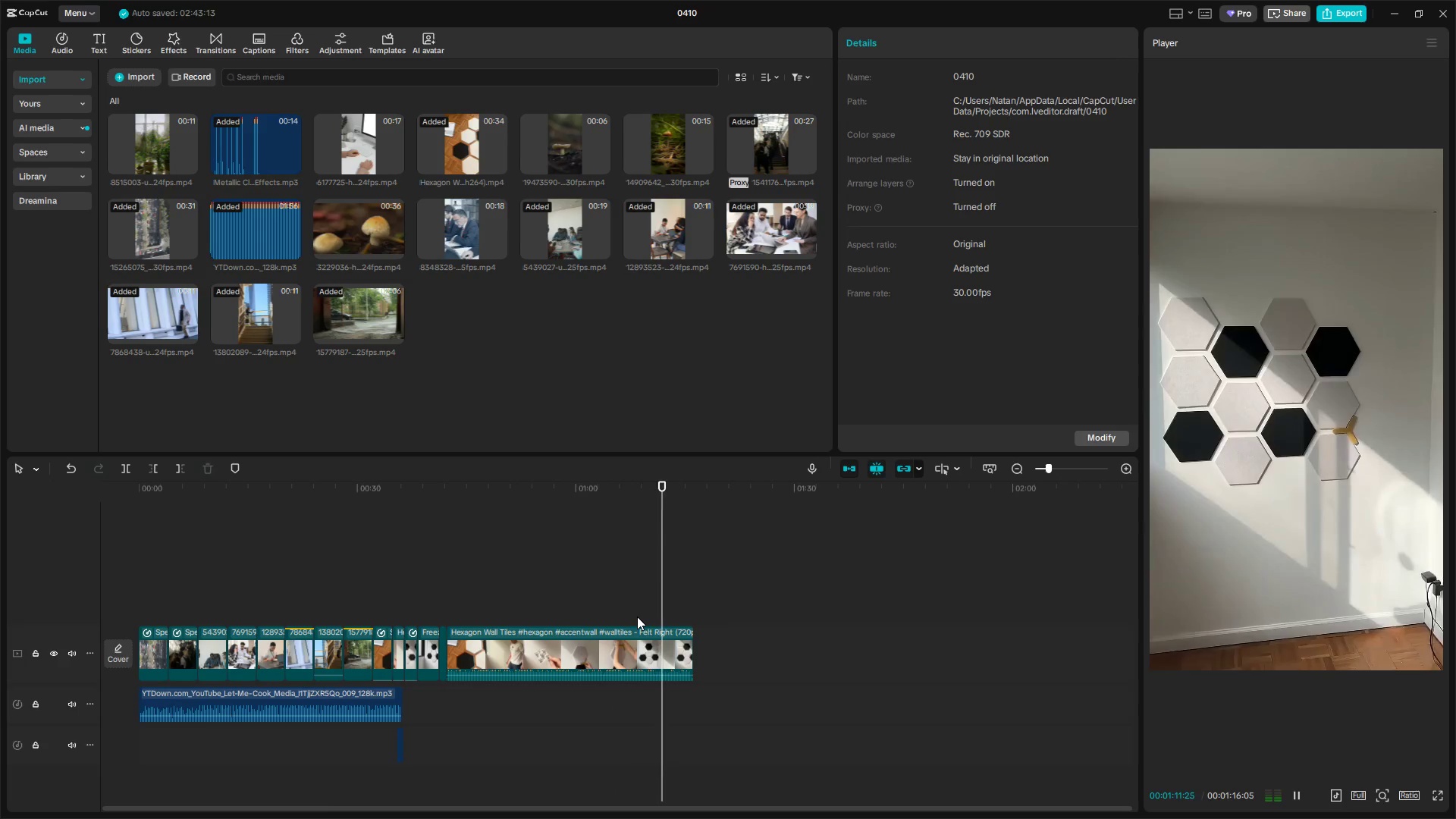 
key(Space)
 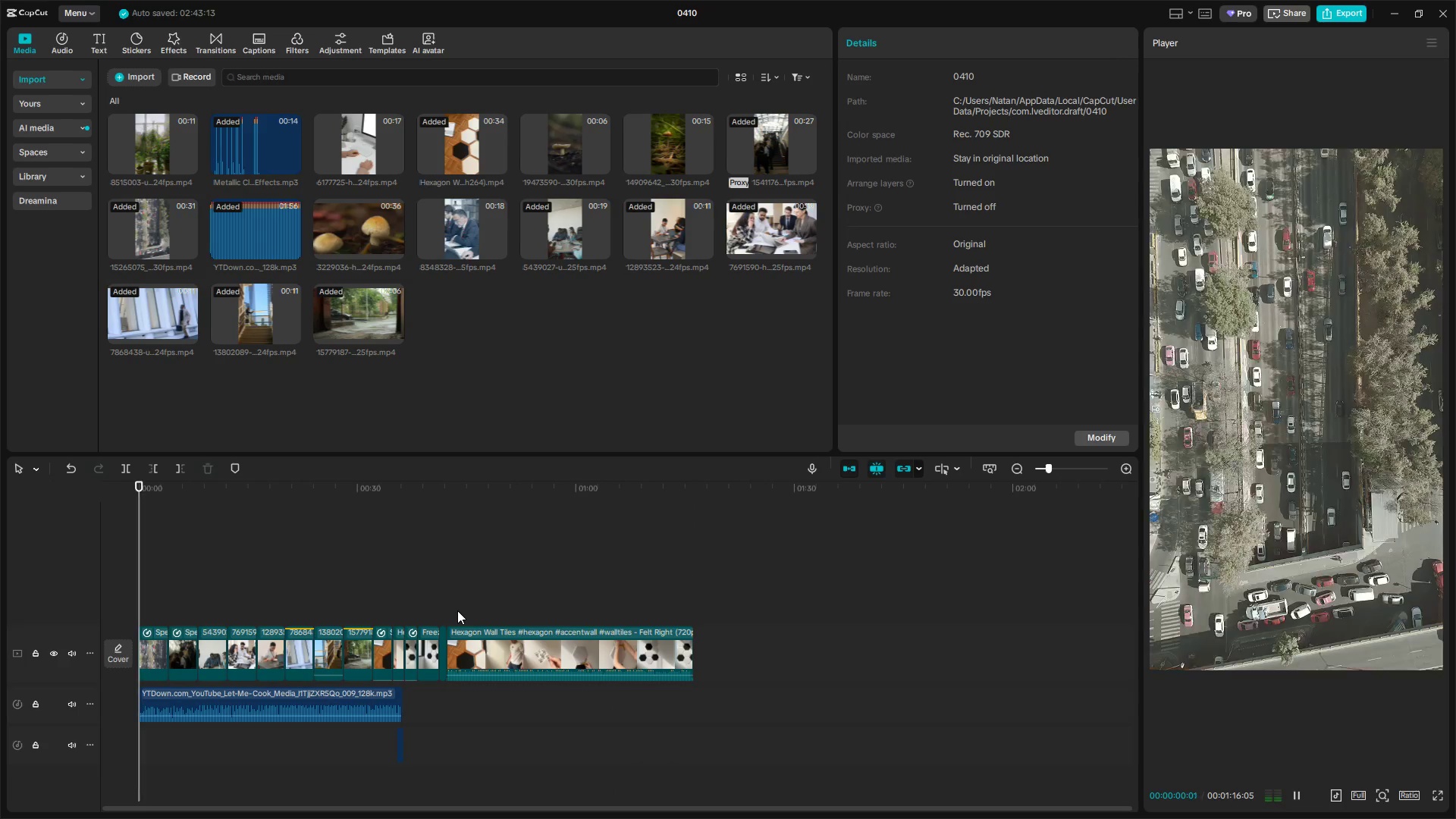 
left_click([457, 610])
 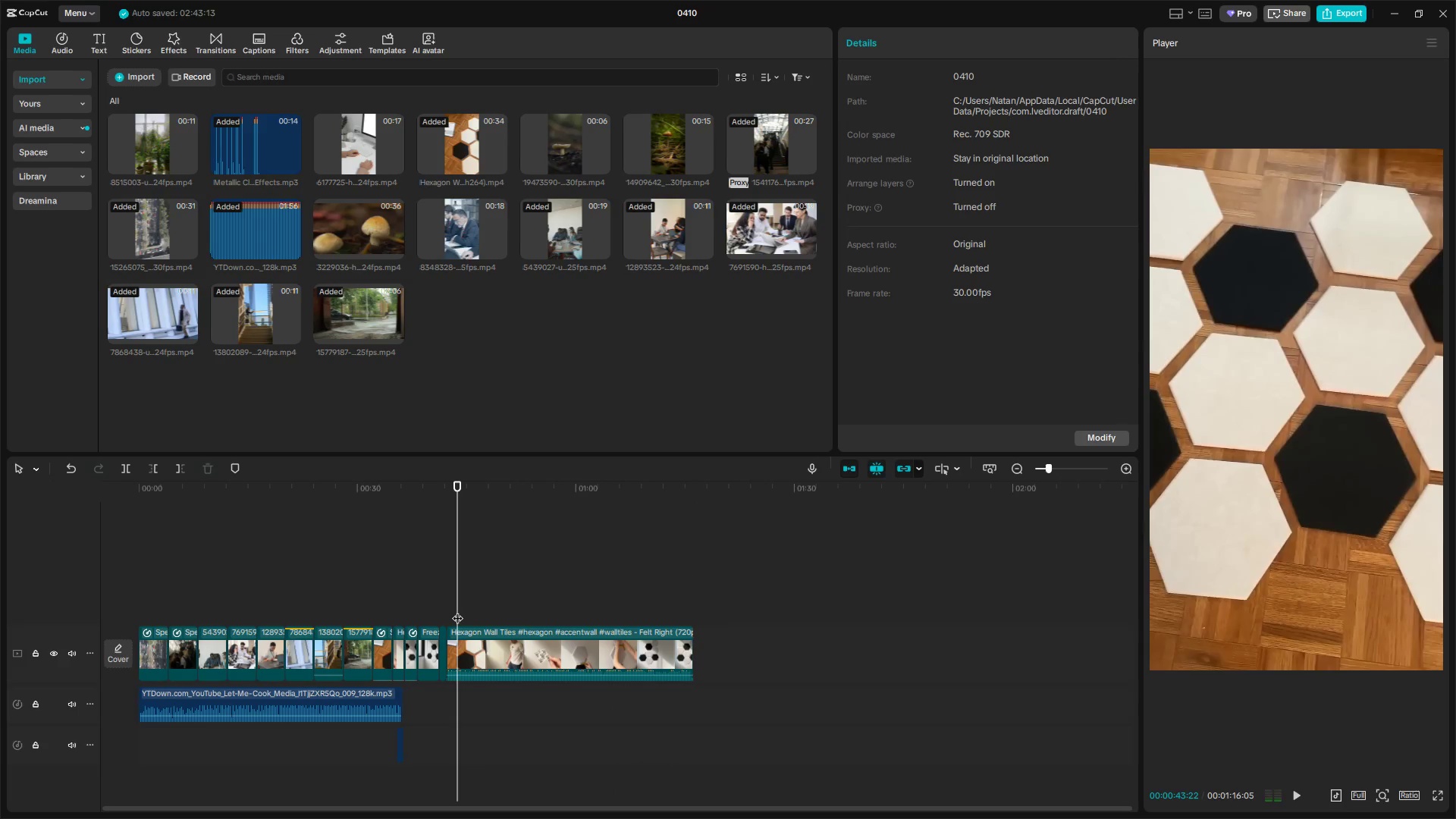 
key(Space)
 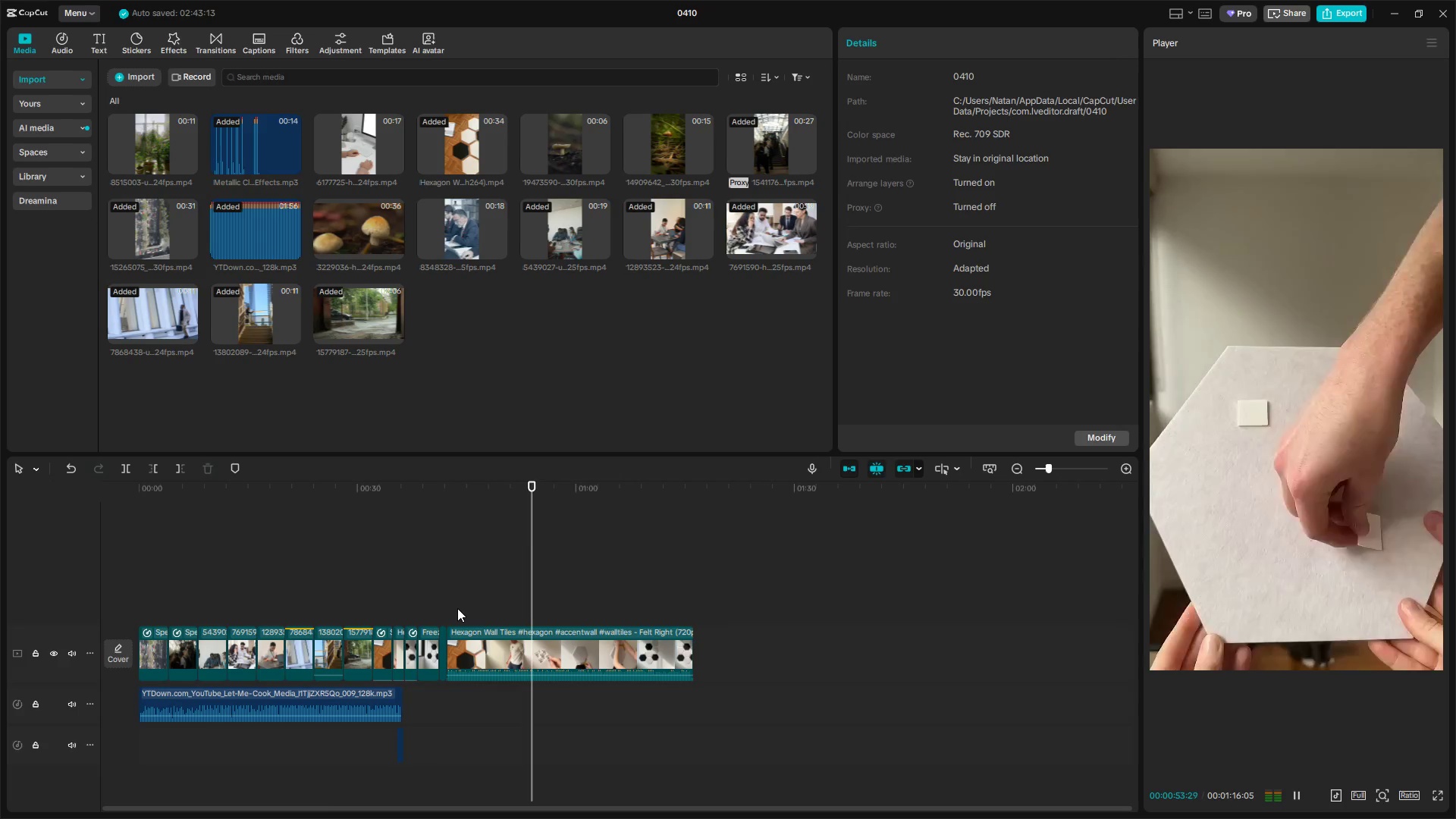 
wait(15.36)
 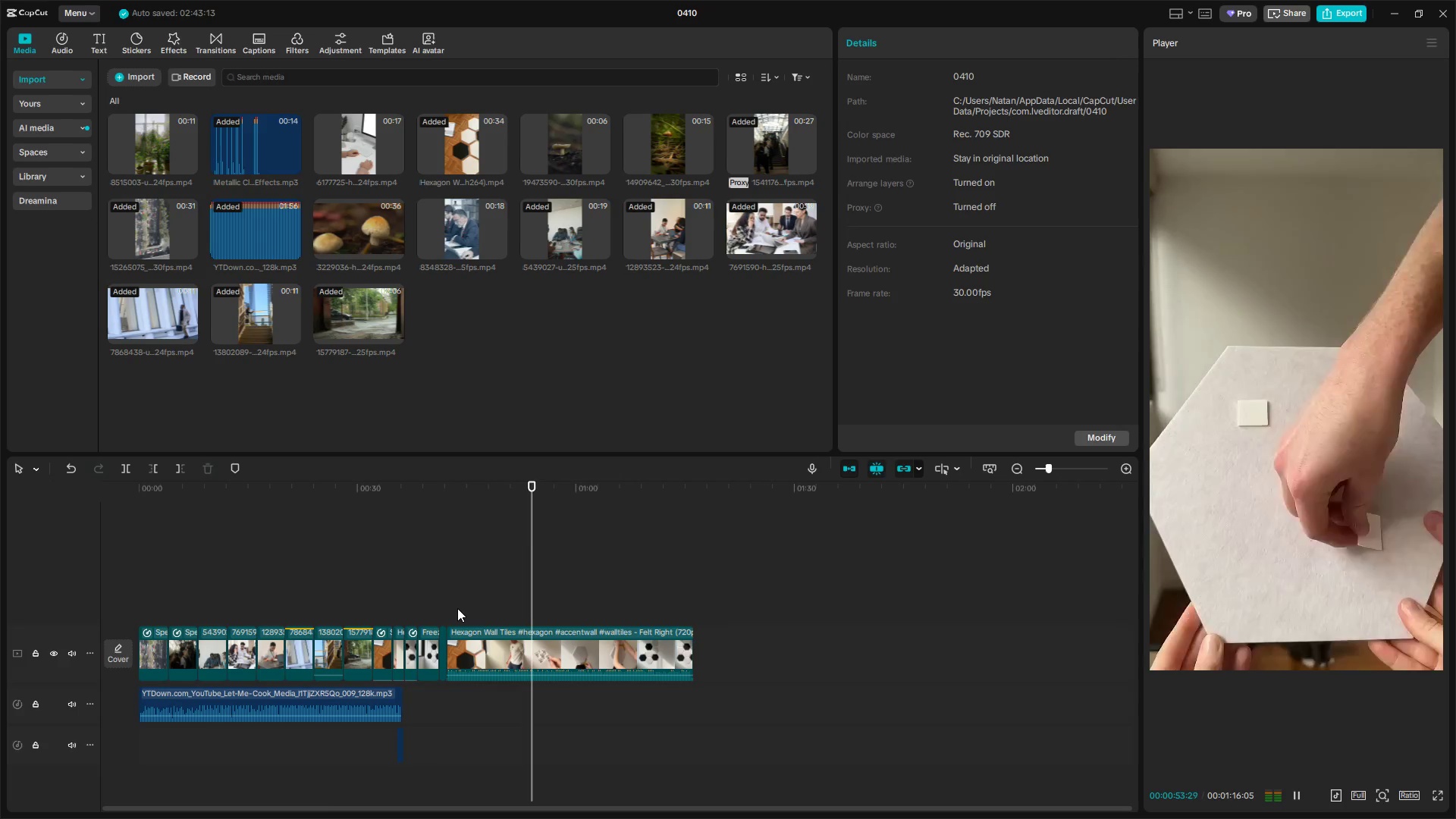 
key(Space)
 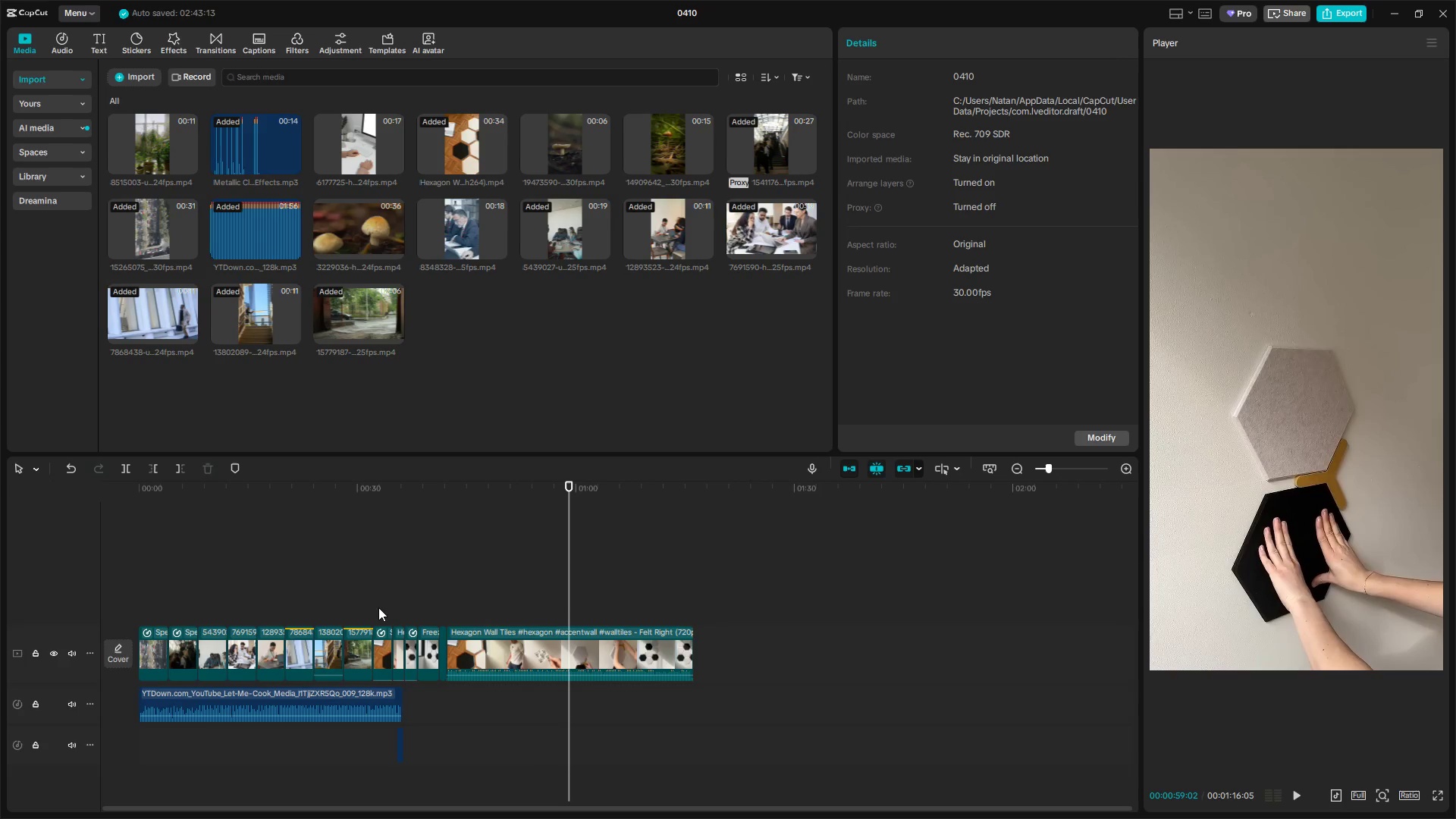 
left_click([364, 592])
 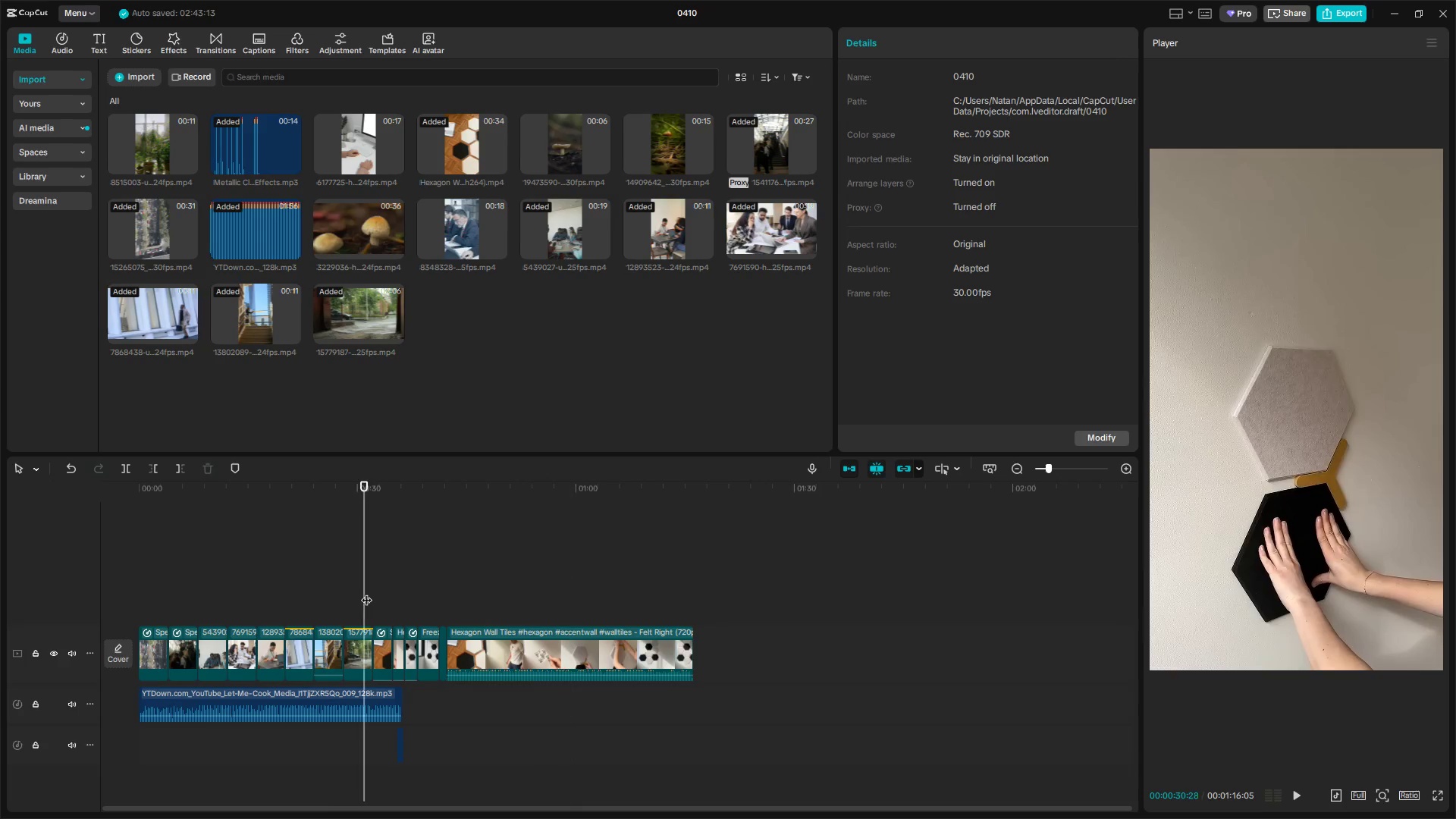 
key(Space)
 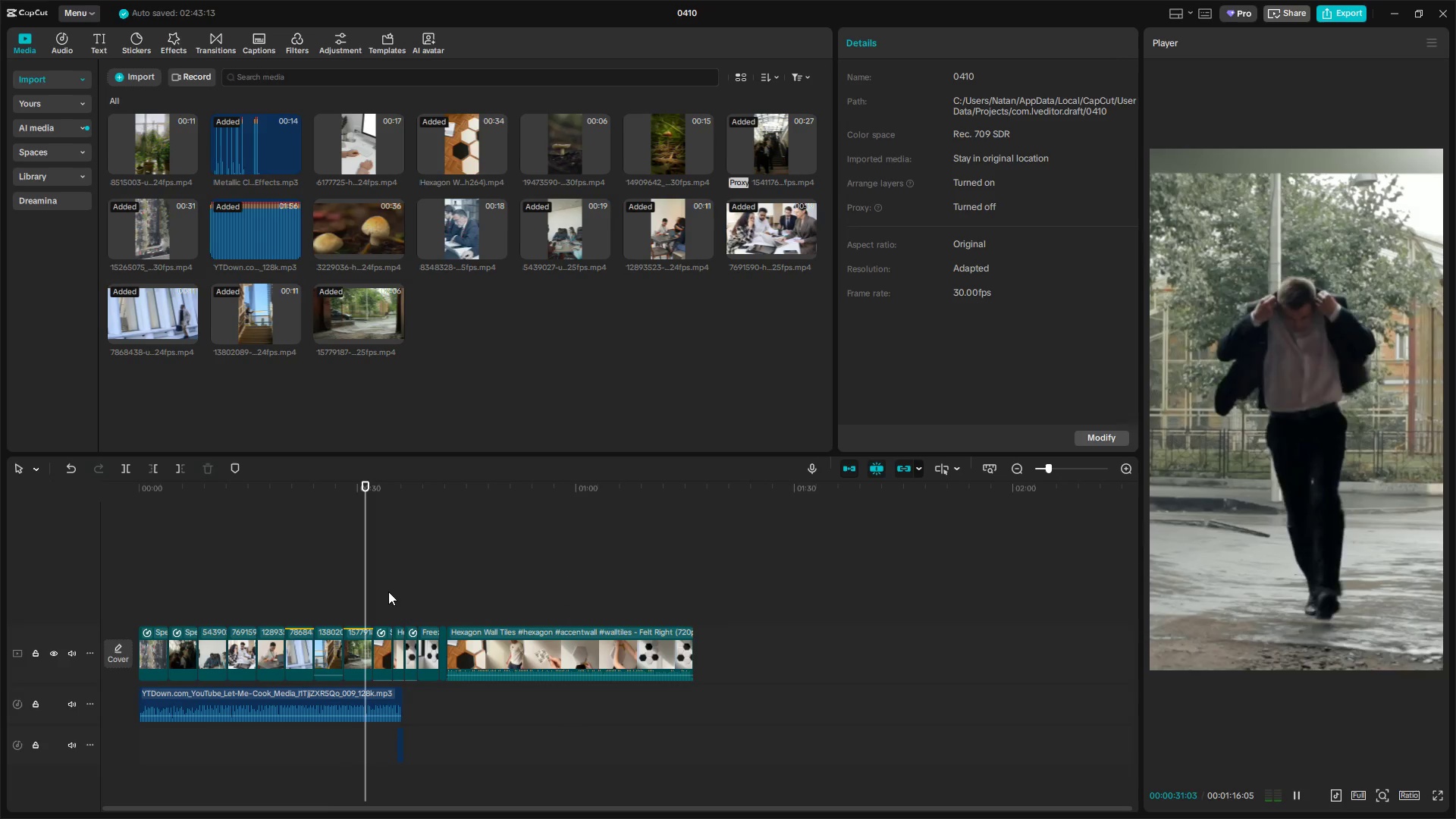 
left_click([389, 591])
 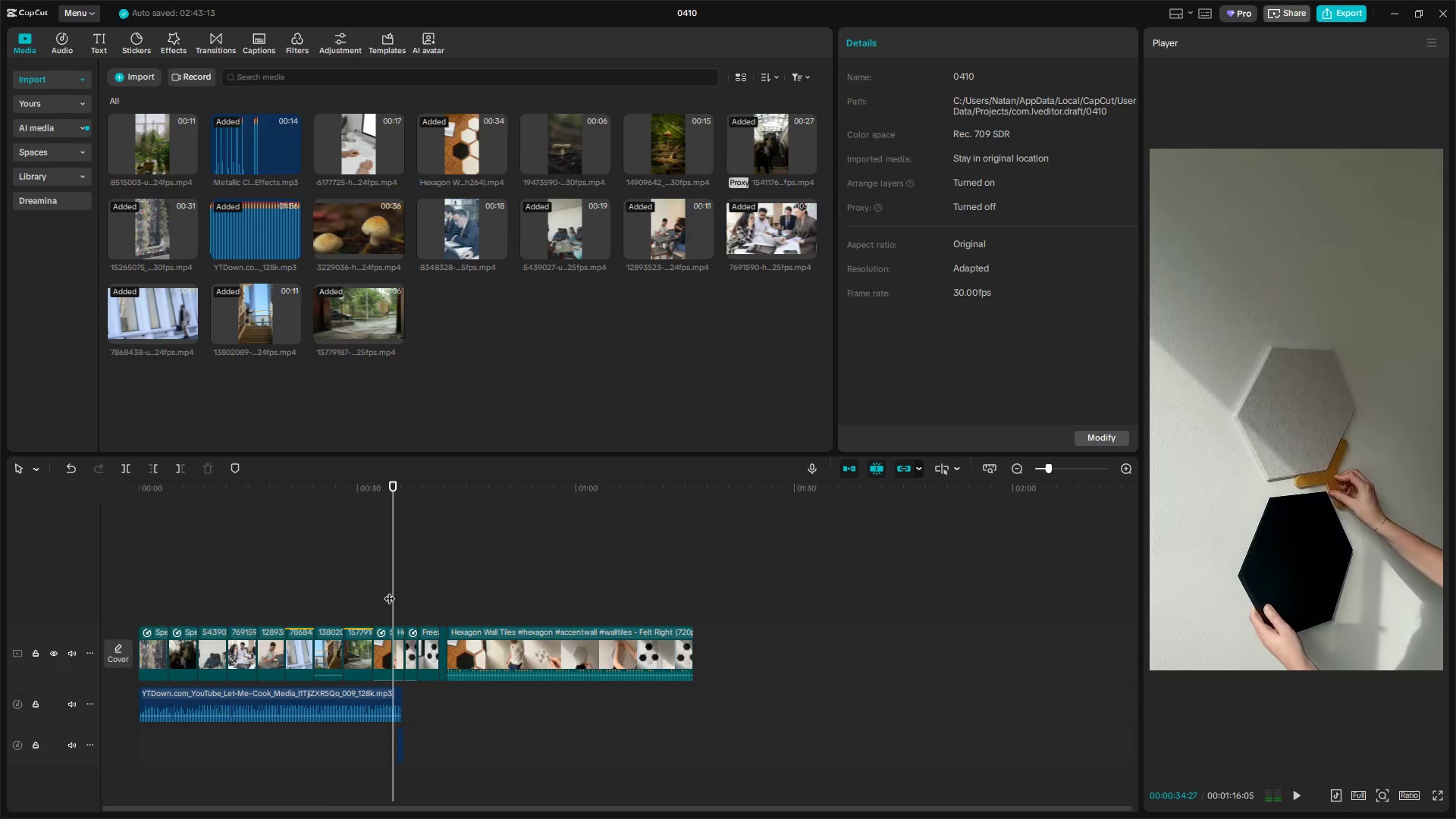 
key(Space)
 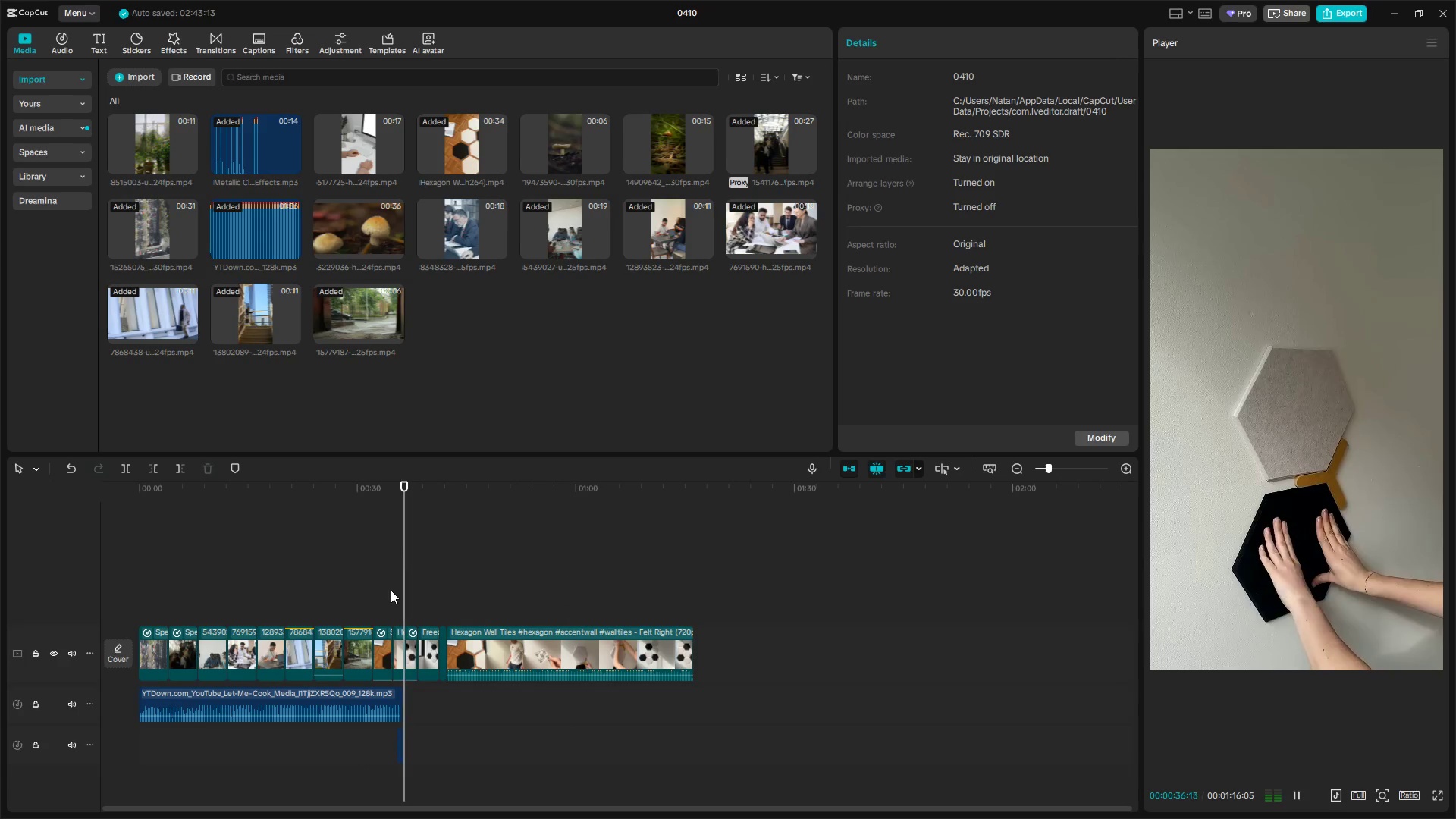 
key(Space)
 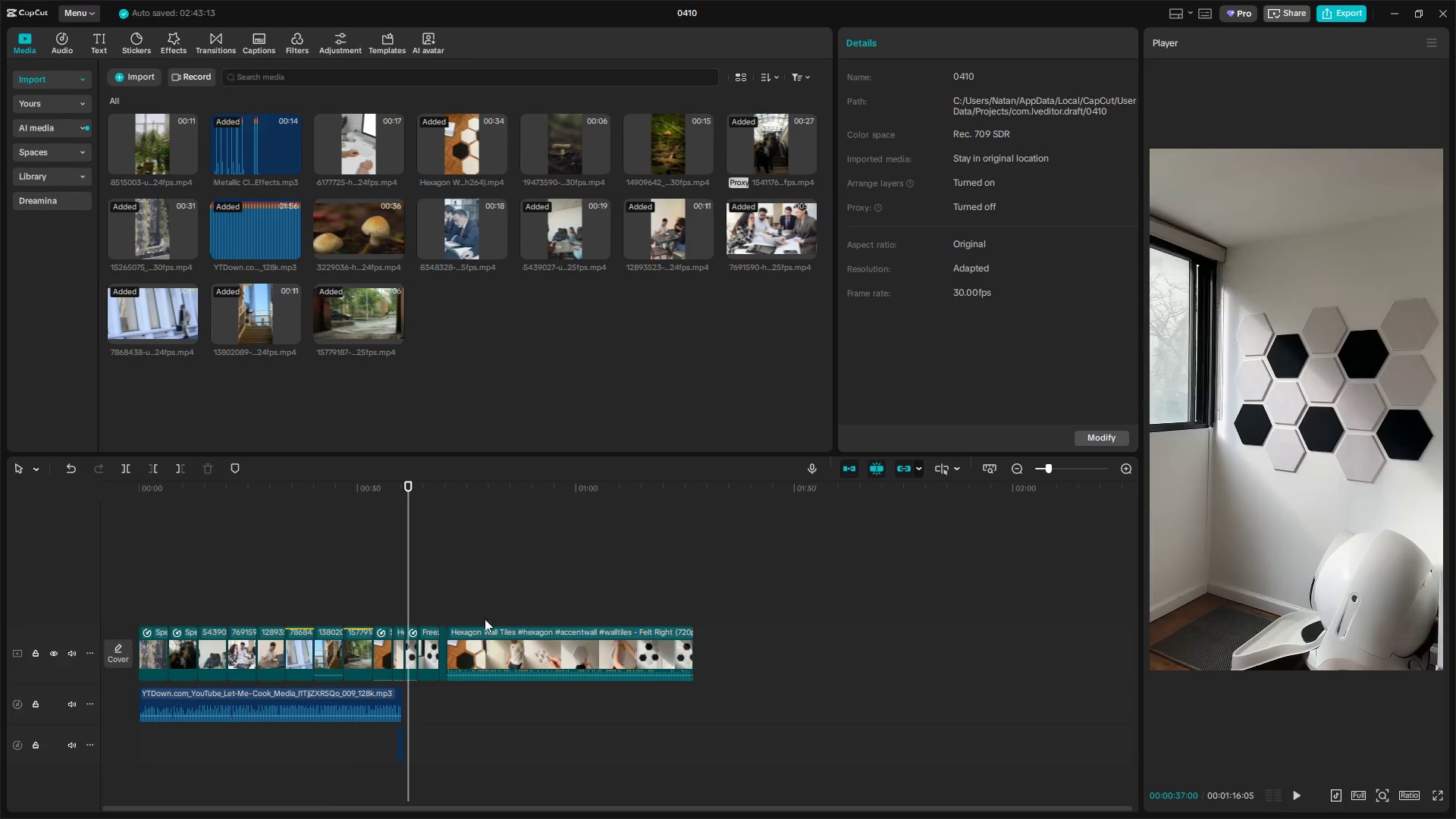 
left_click([487, 625])
 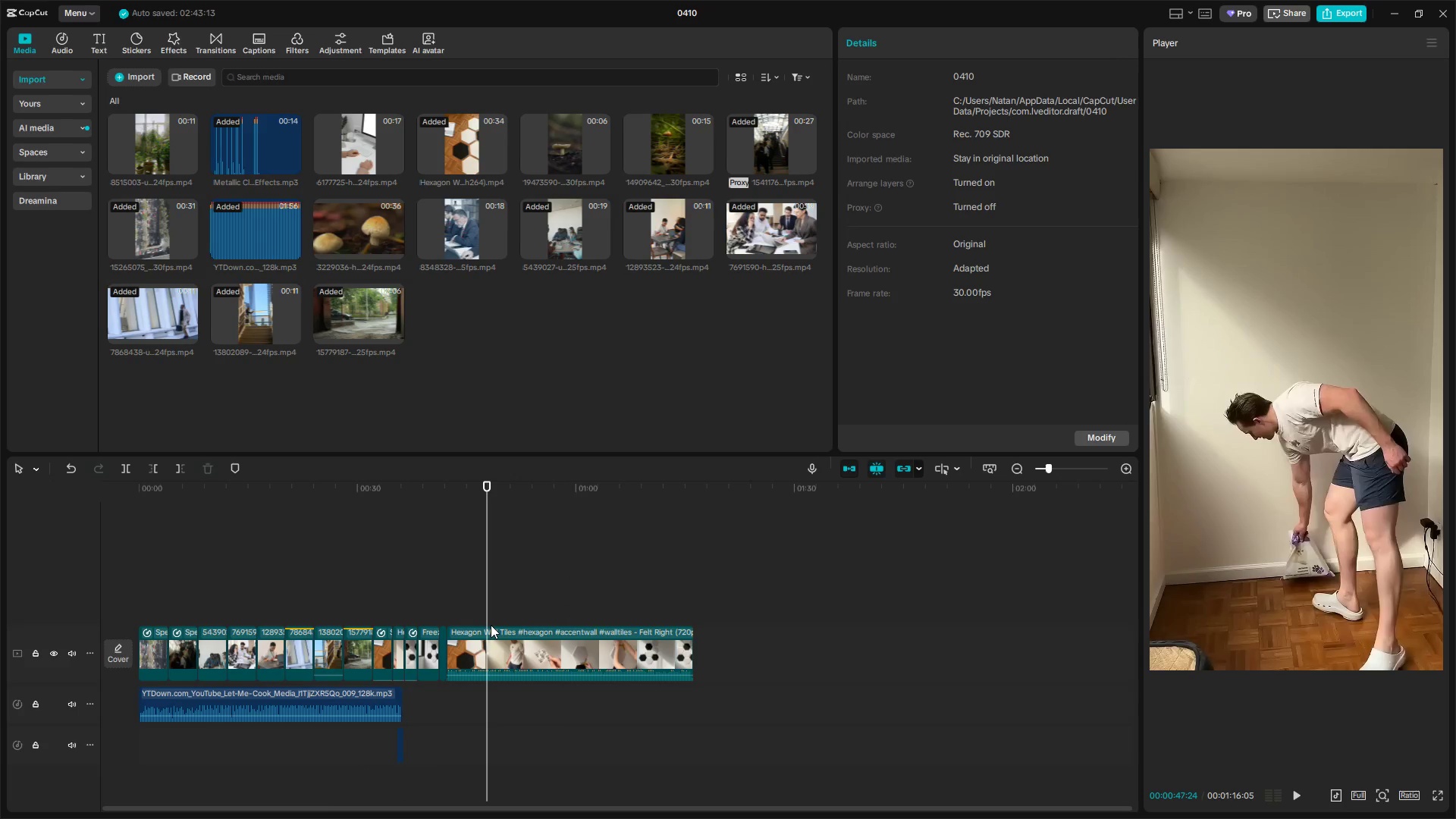 
key(Backspace)
 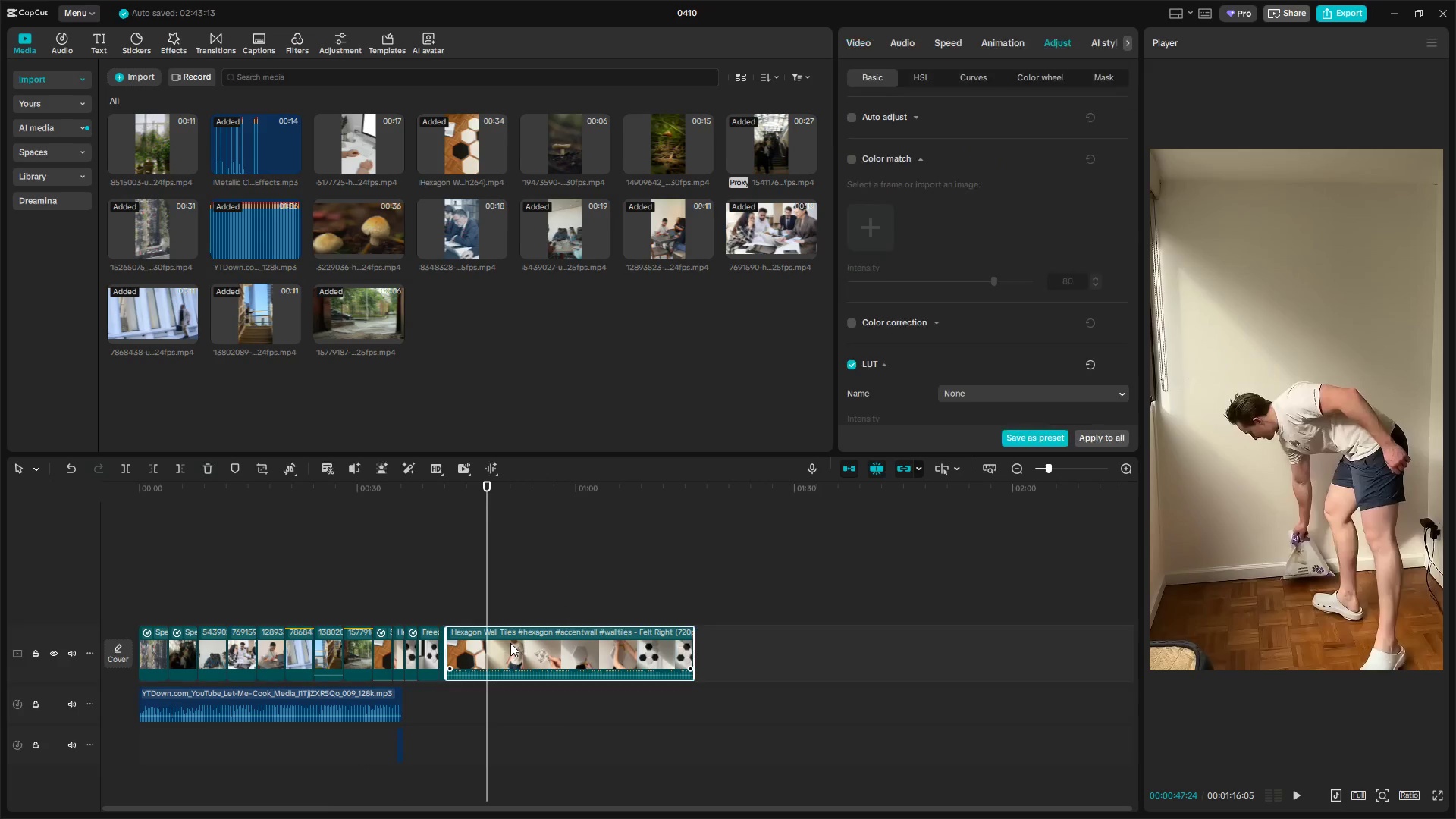 
key(Backspace)
 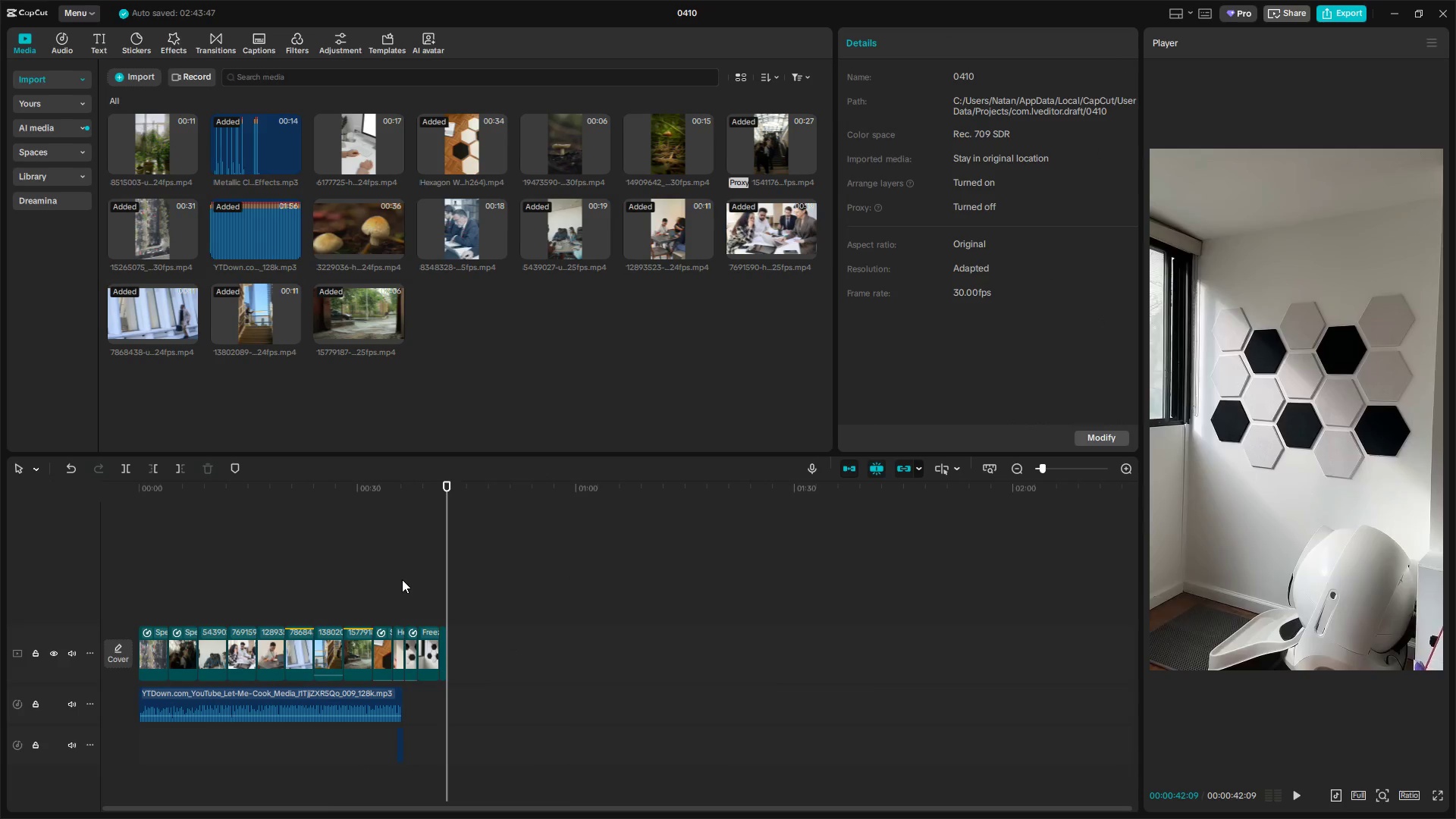 
key(Space)
 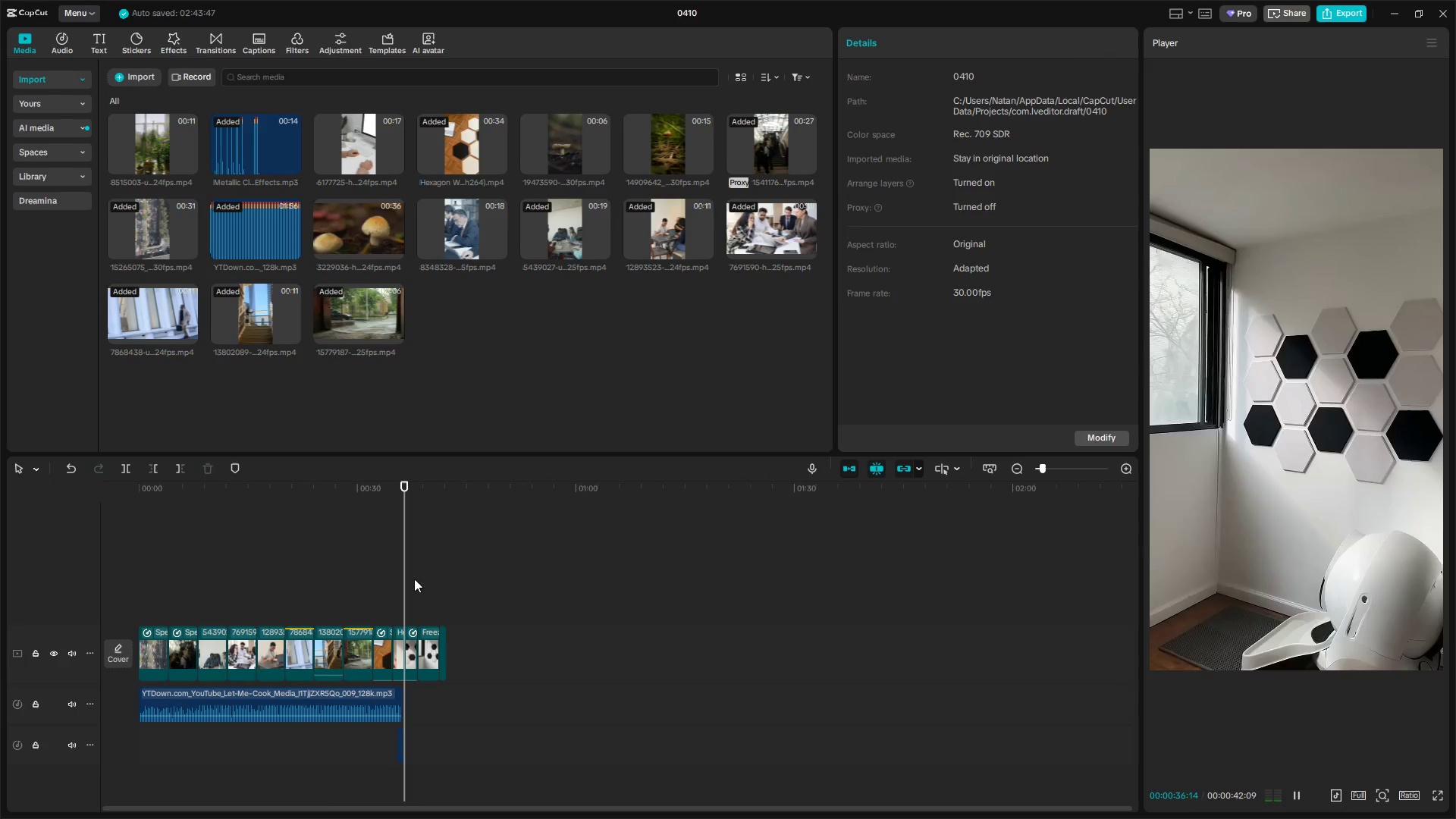 
hold_key(key=ControlLeft, duration=1.5)
hold_key(key=ControlLeft, duration=0.75)
scroll: coordinate [689, 665], scroll_direction: up, amount: 24.0
 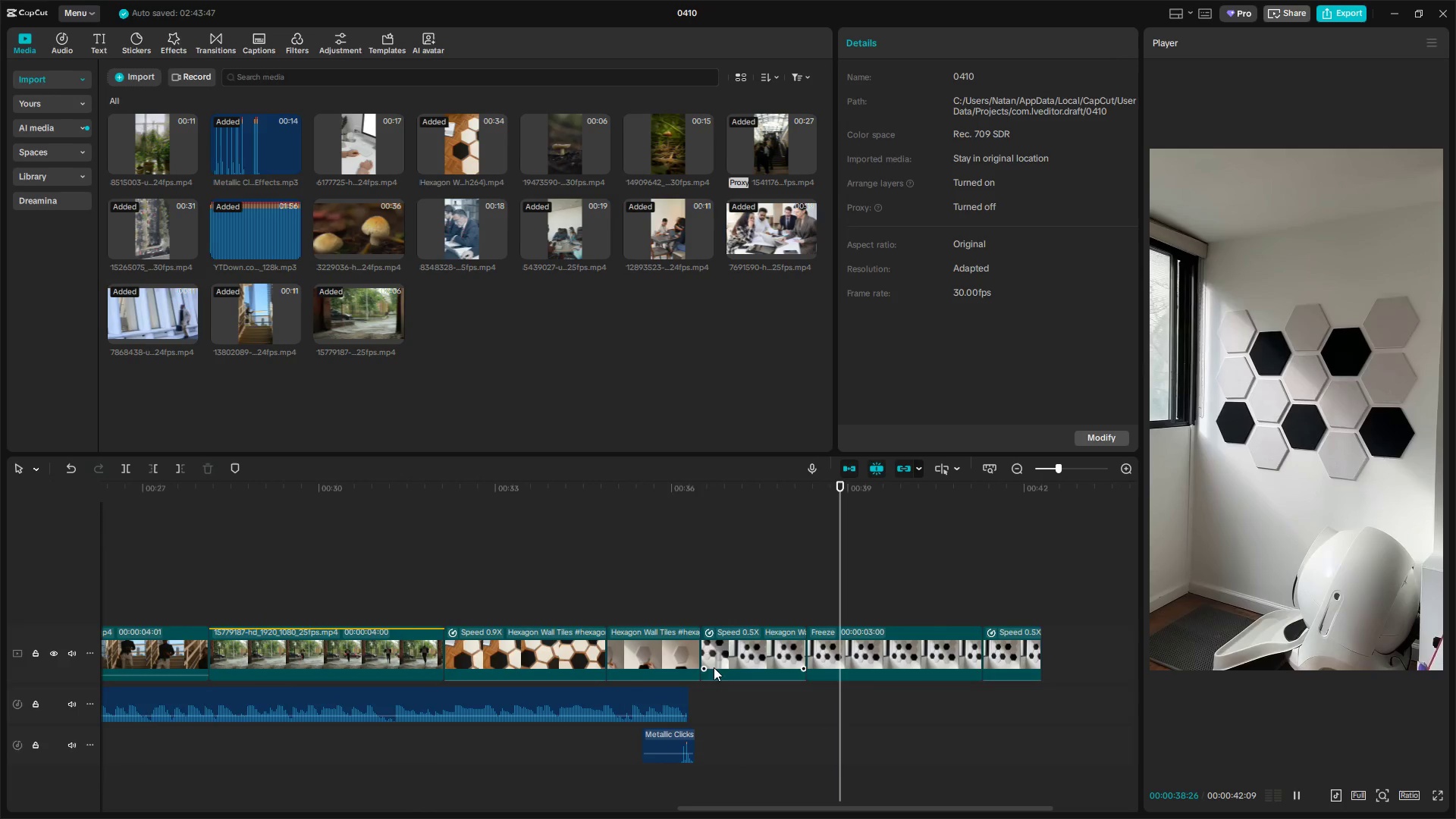 
double_click([672, 606])
 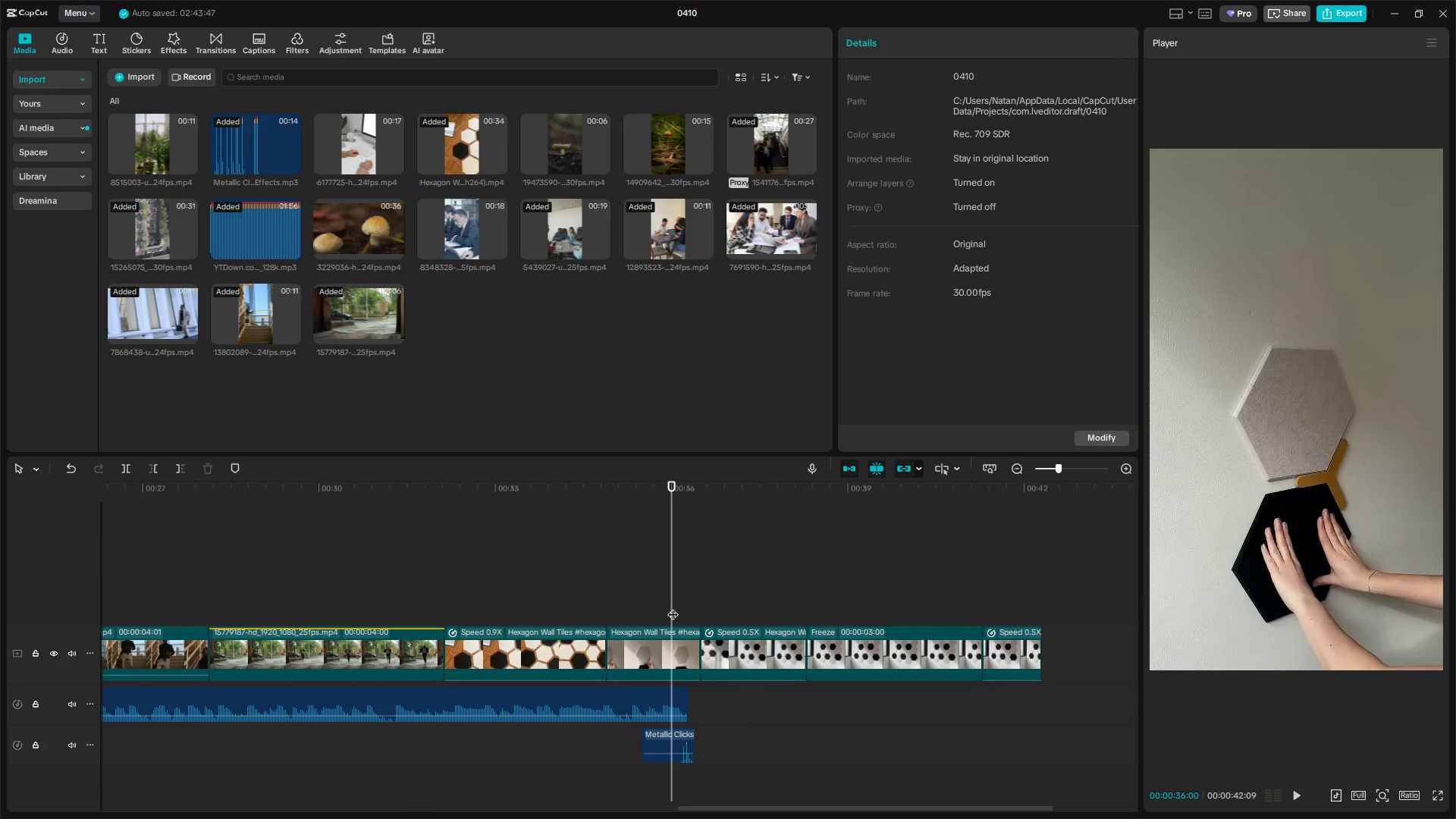 
key(Space)
 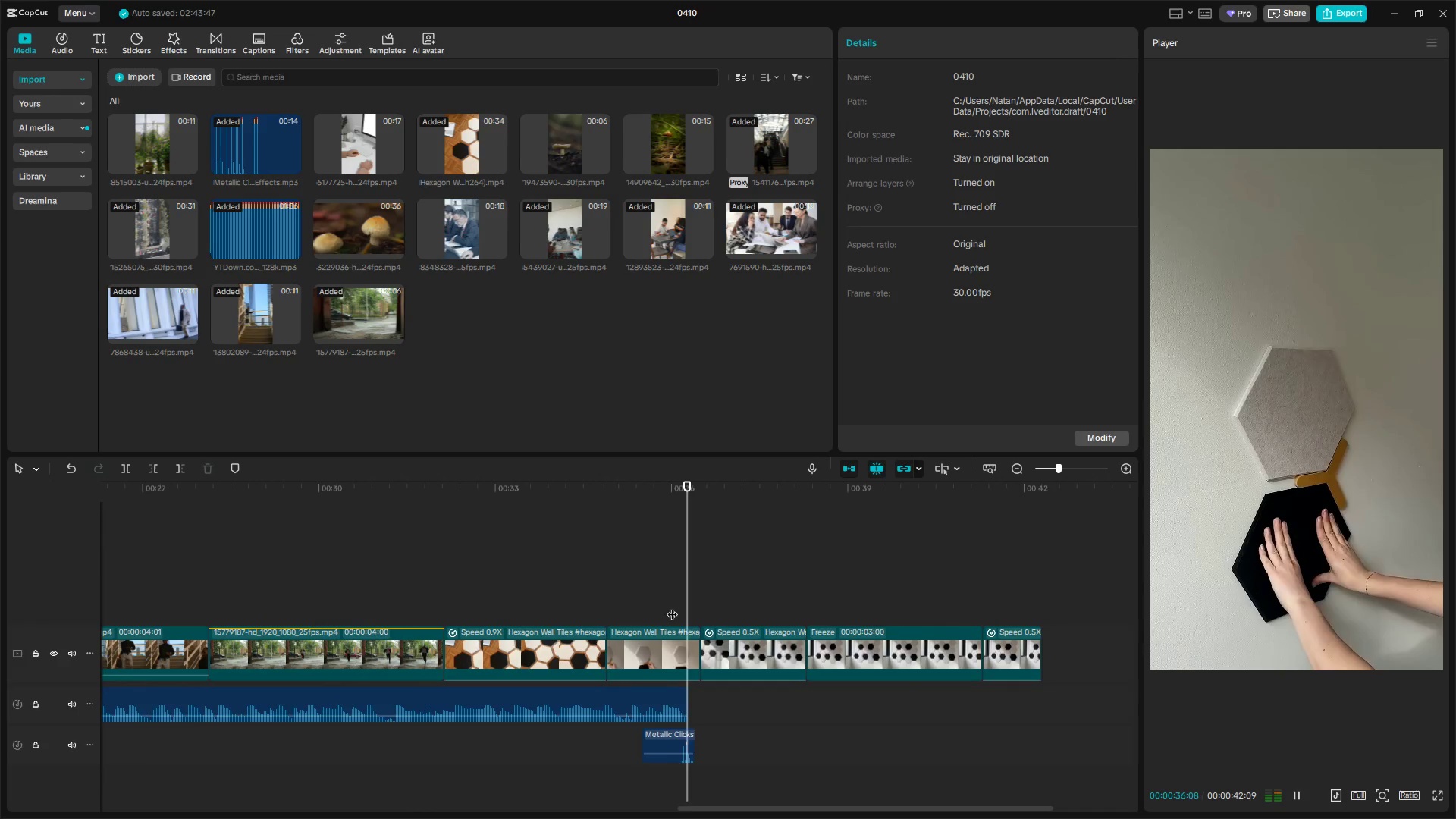 
key(Space)
 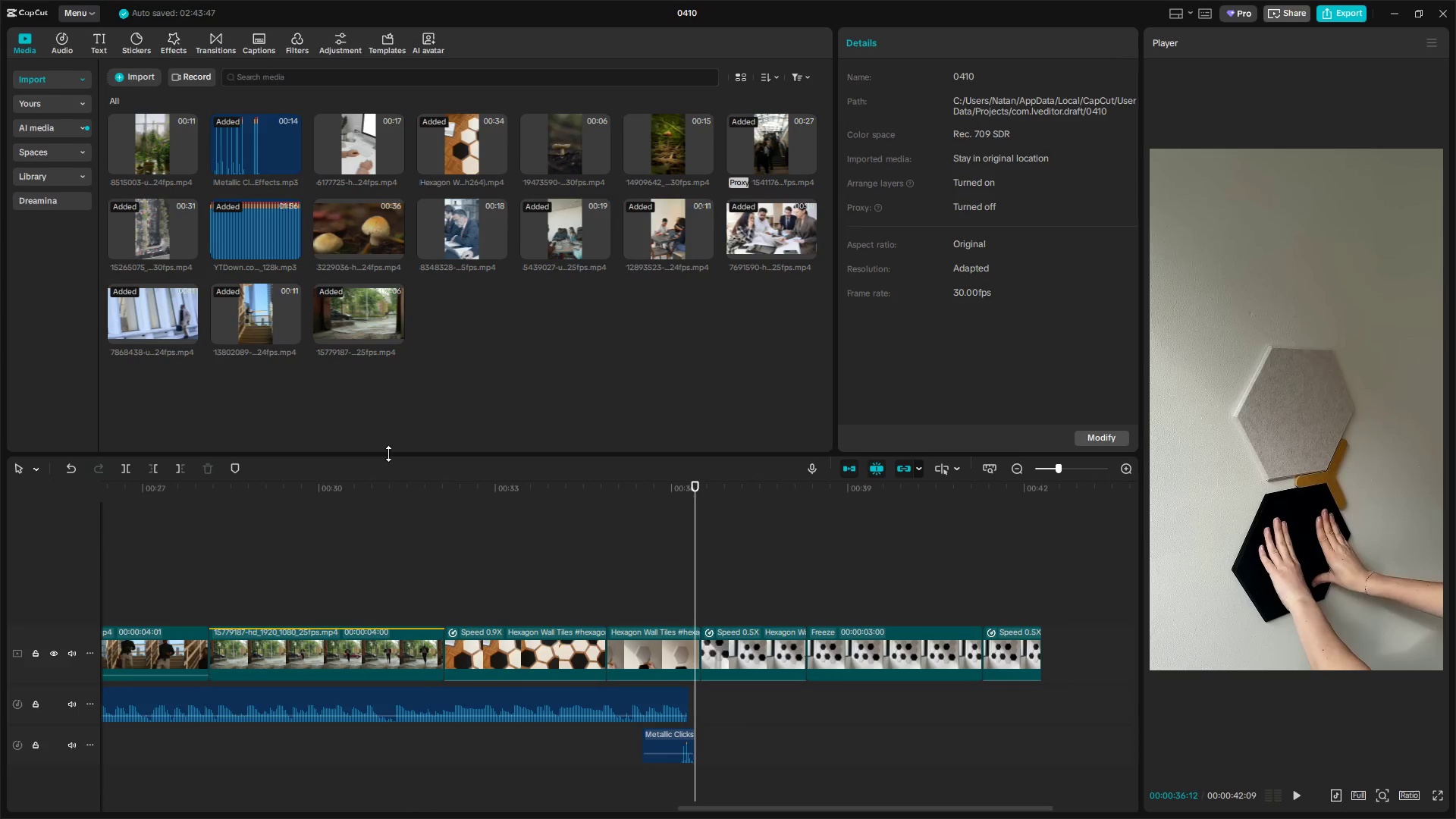 
wait(5.86)
 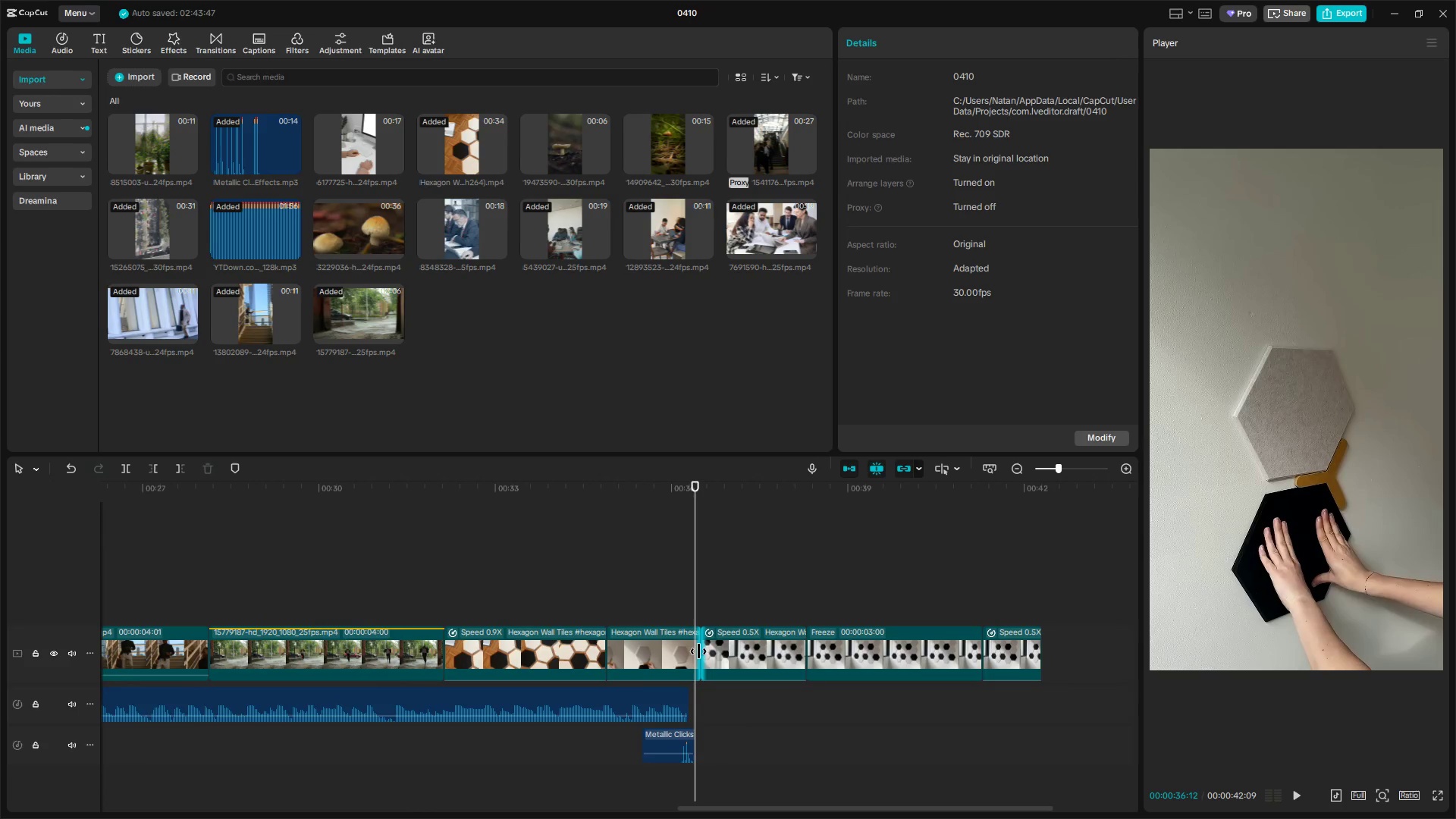 
scroll: coordinate [545, 331], scroll_direction: up, amount: 3.0
 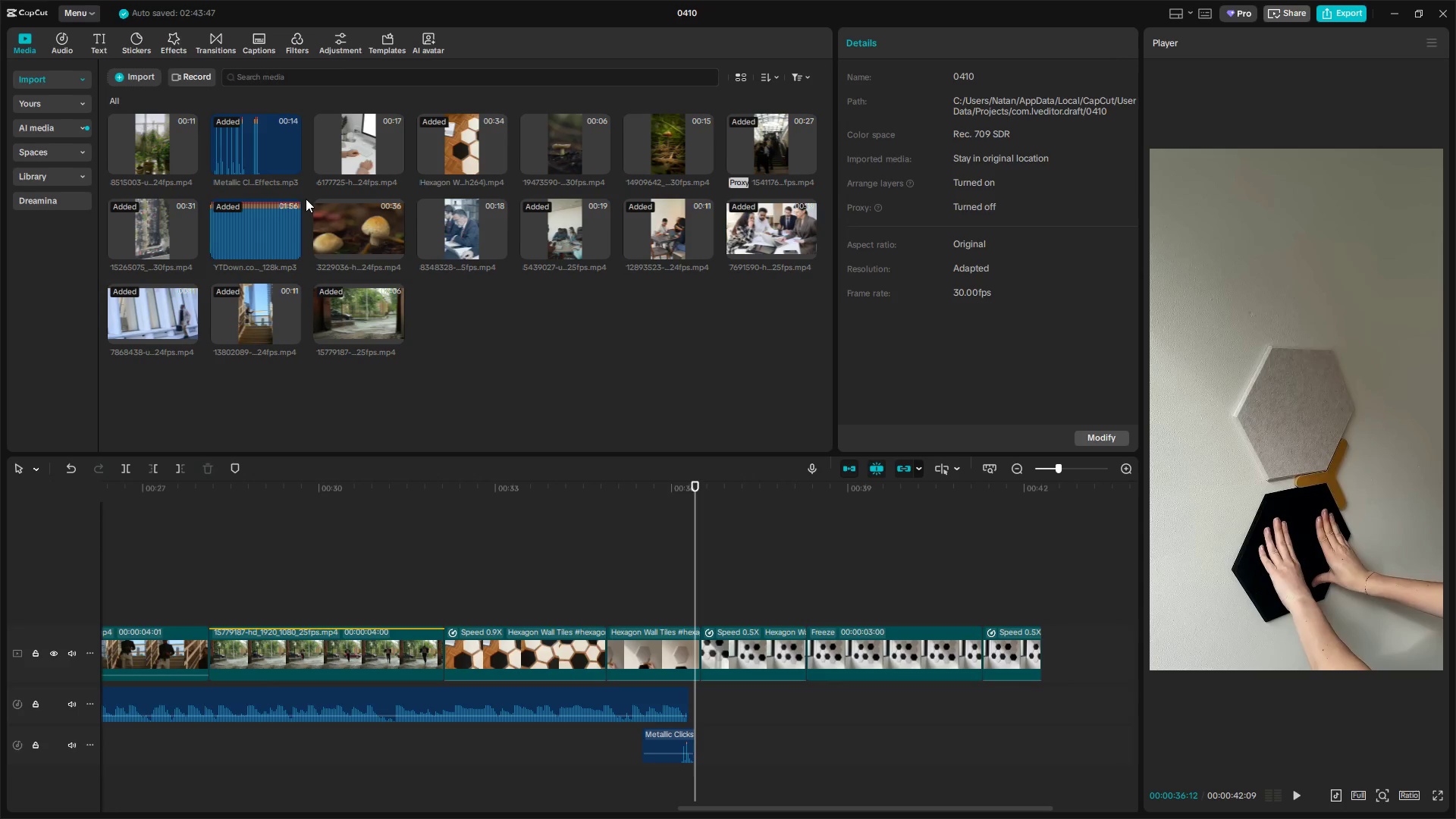 
hold_key(key=ControlLeft, duration=1.03)
scroll: coordinate [808, 544], scroll_direction: down, amount: 6.0
 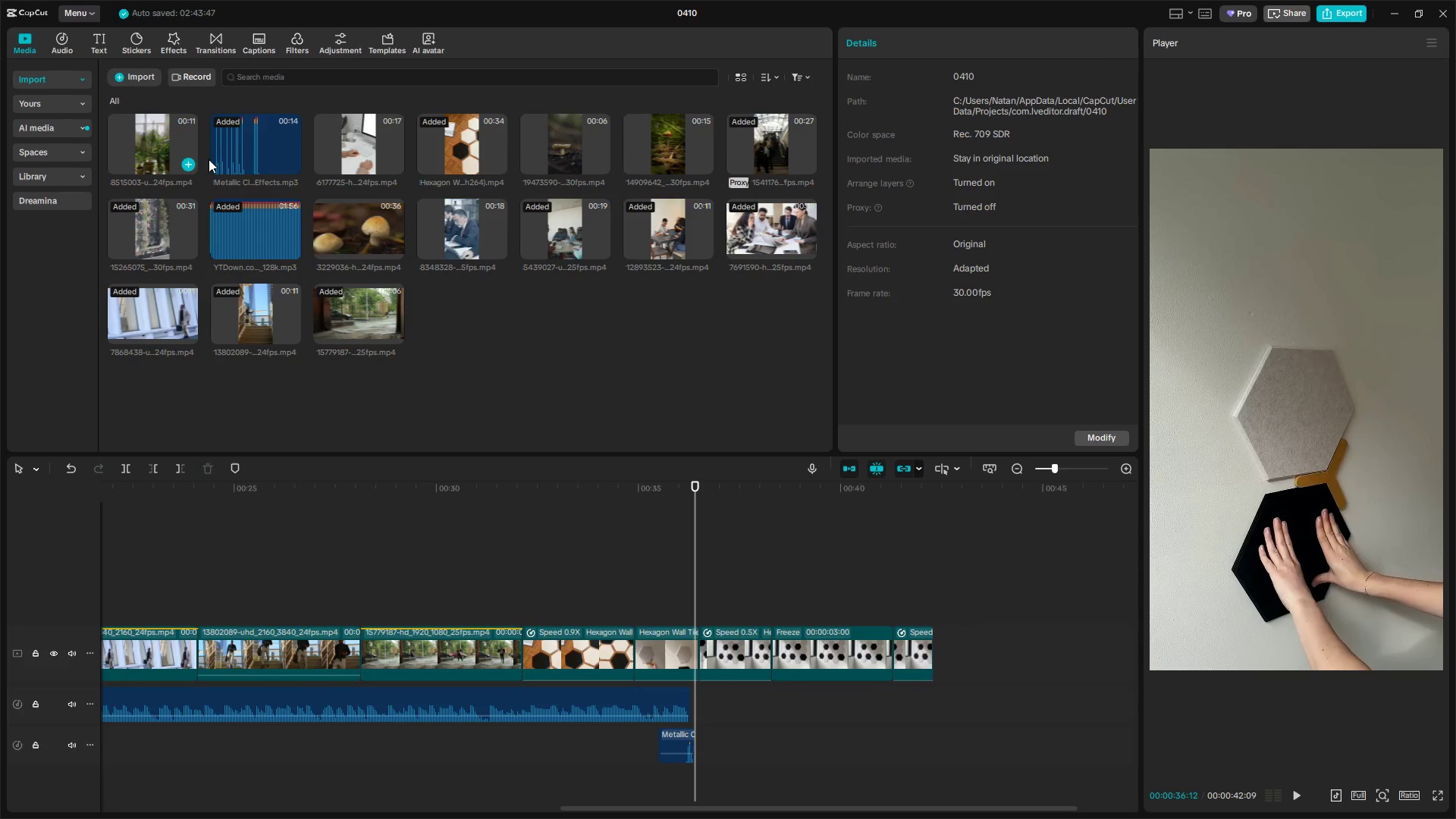 
left_click_drag(start_coordinate=[468, 157], to_coordinate=[946, 646])
 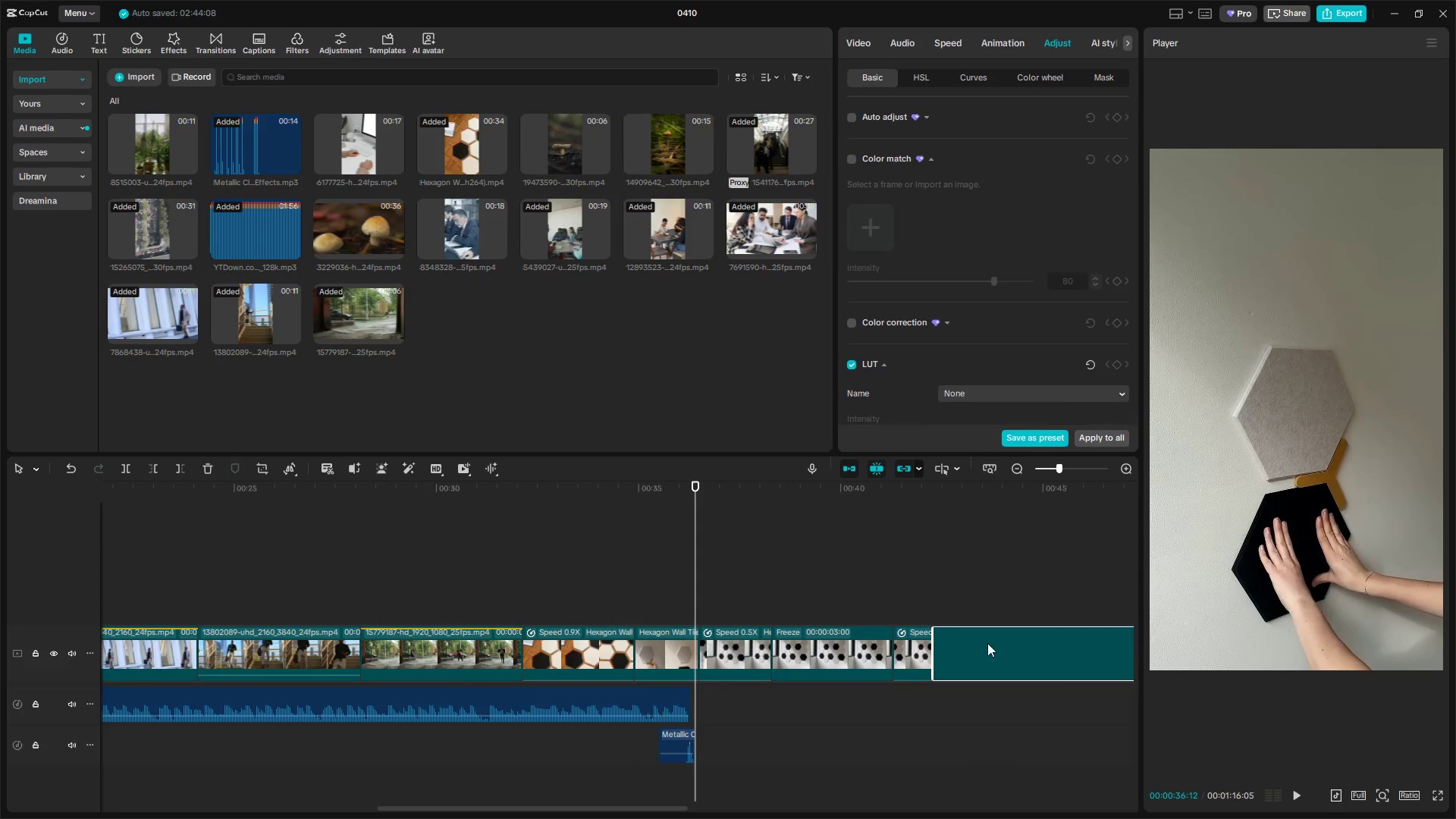 
left_click([1038, 601])
 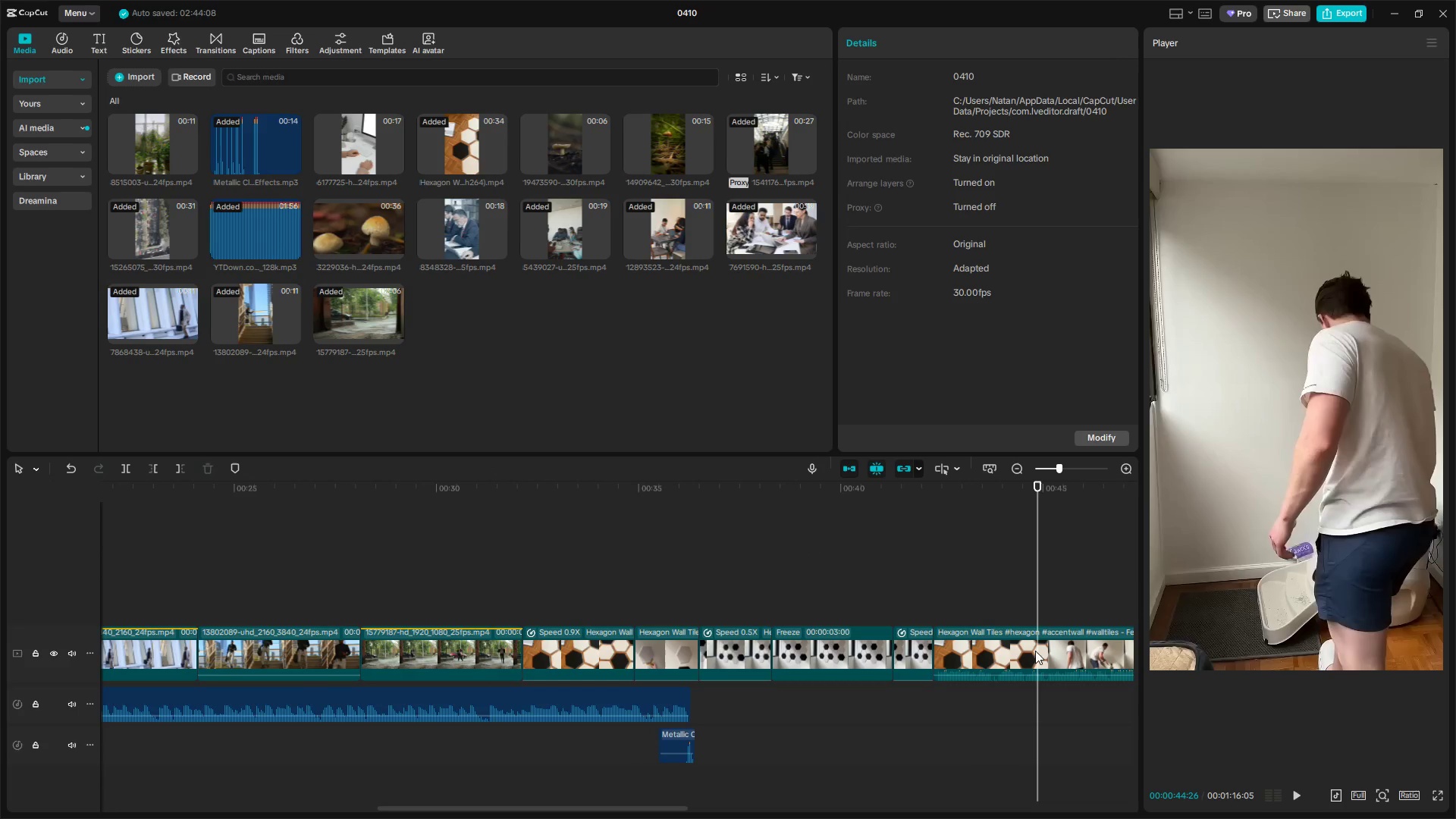 
key(Control+ControlLeft)
 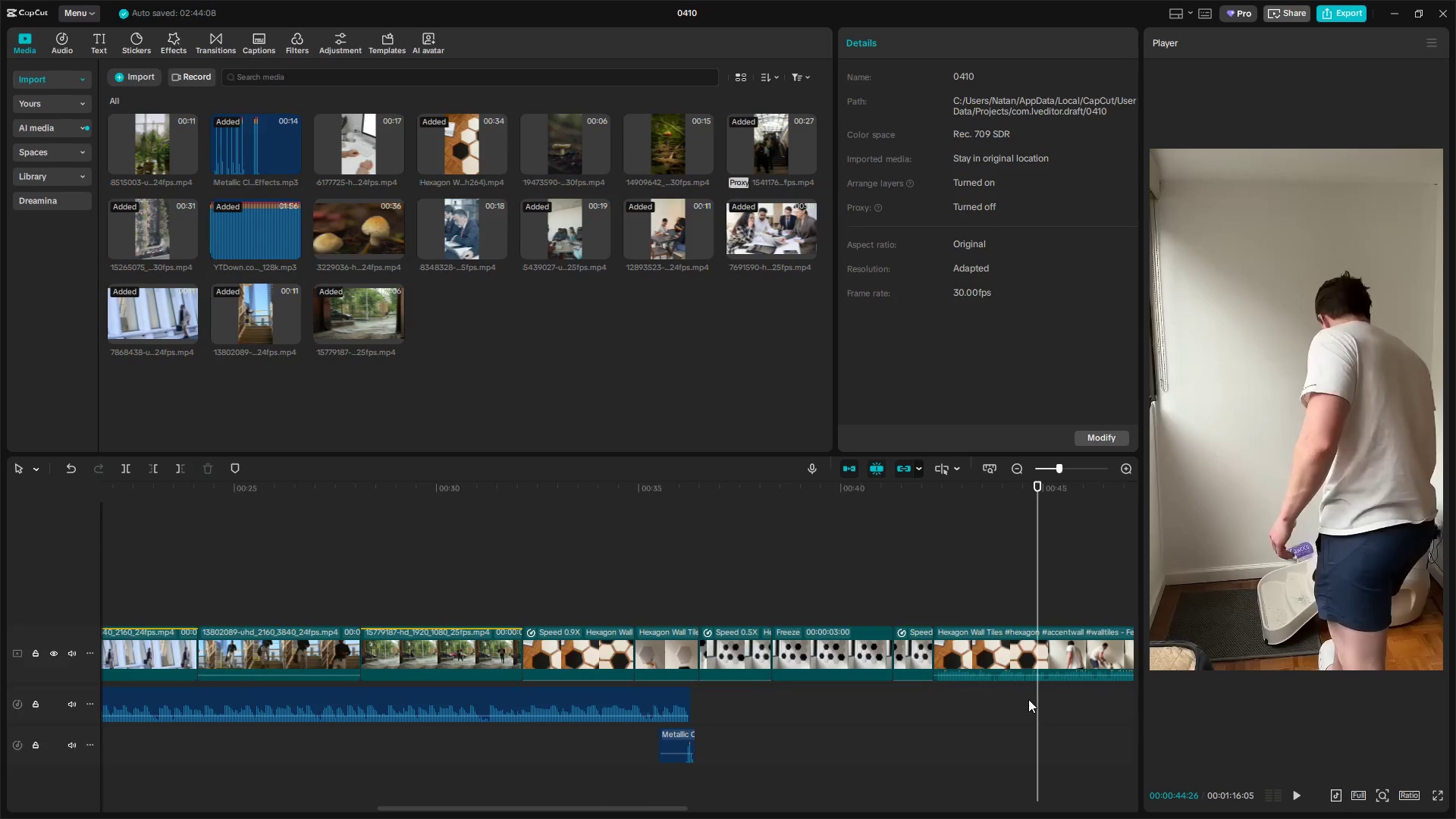 
hold_key(key=AltLeft, duration=0.77)
scroll: coordinate [1028, 696], scroll_direction: down, amount: 7.0
 